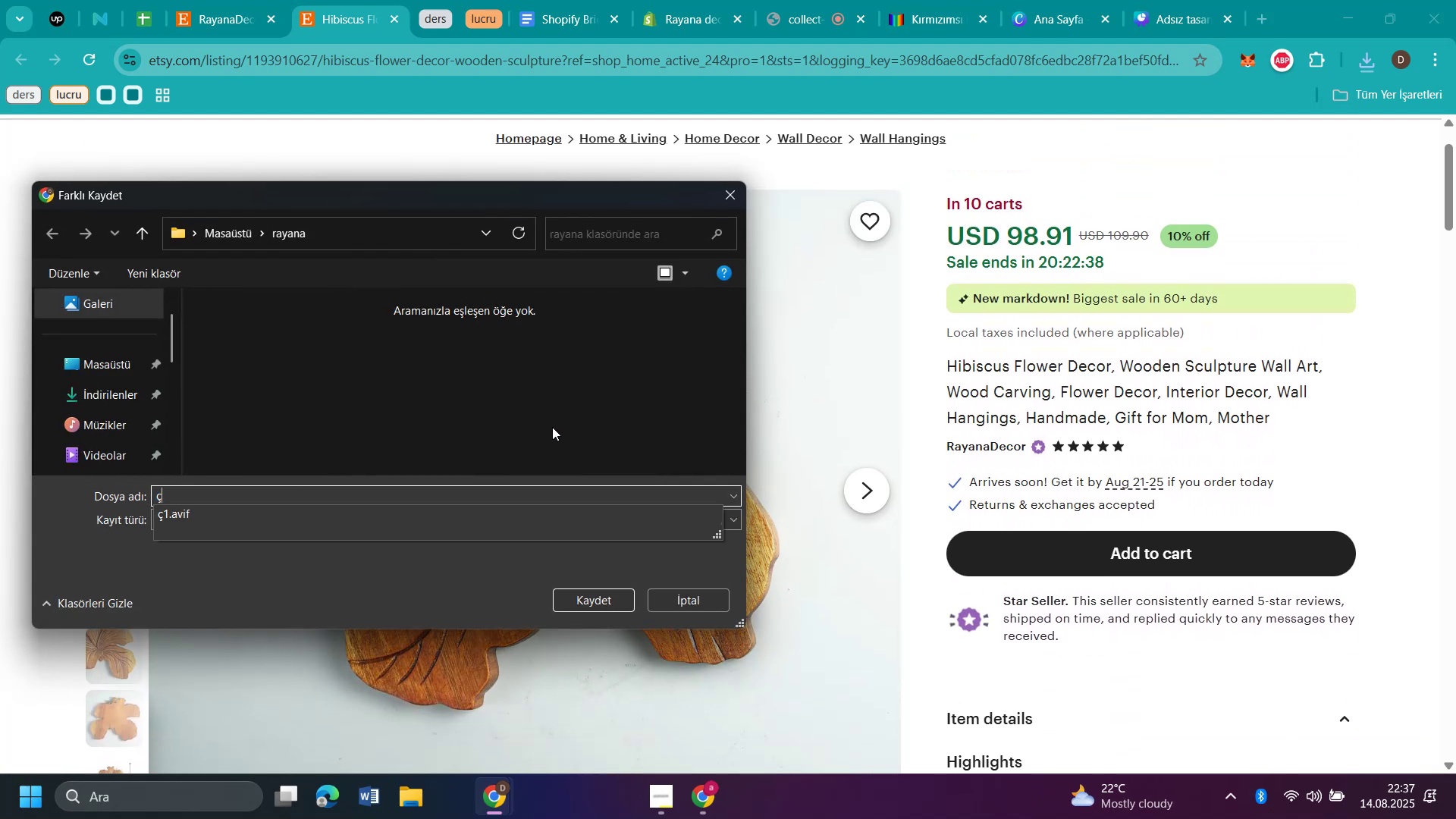 
key(2)
 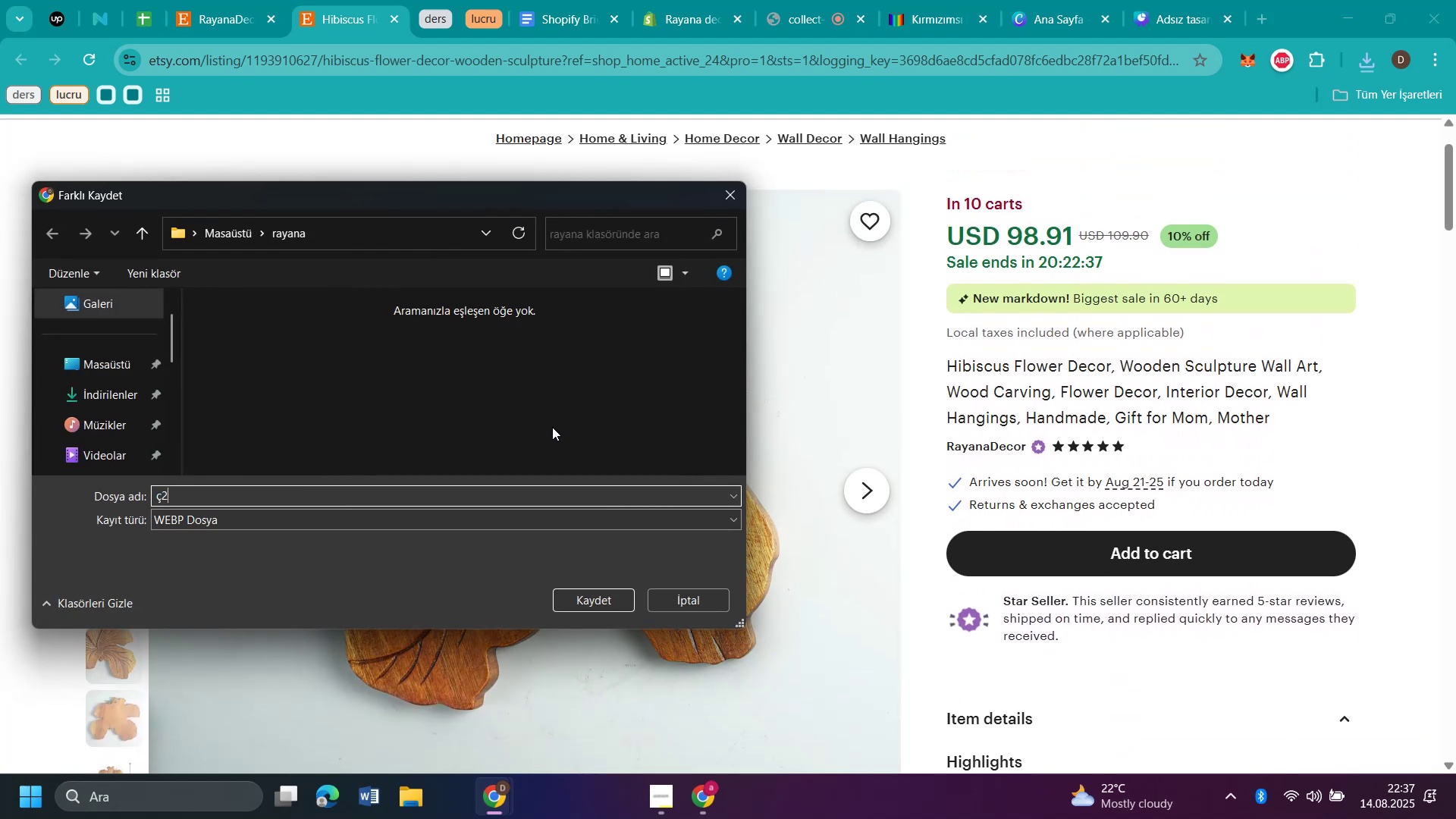 
key(Enter)
 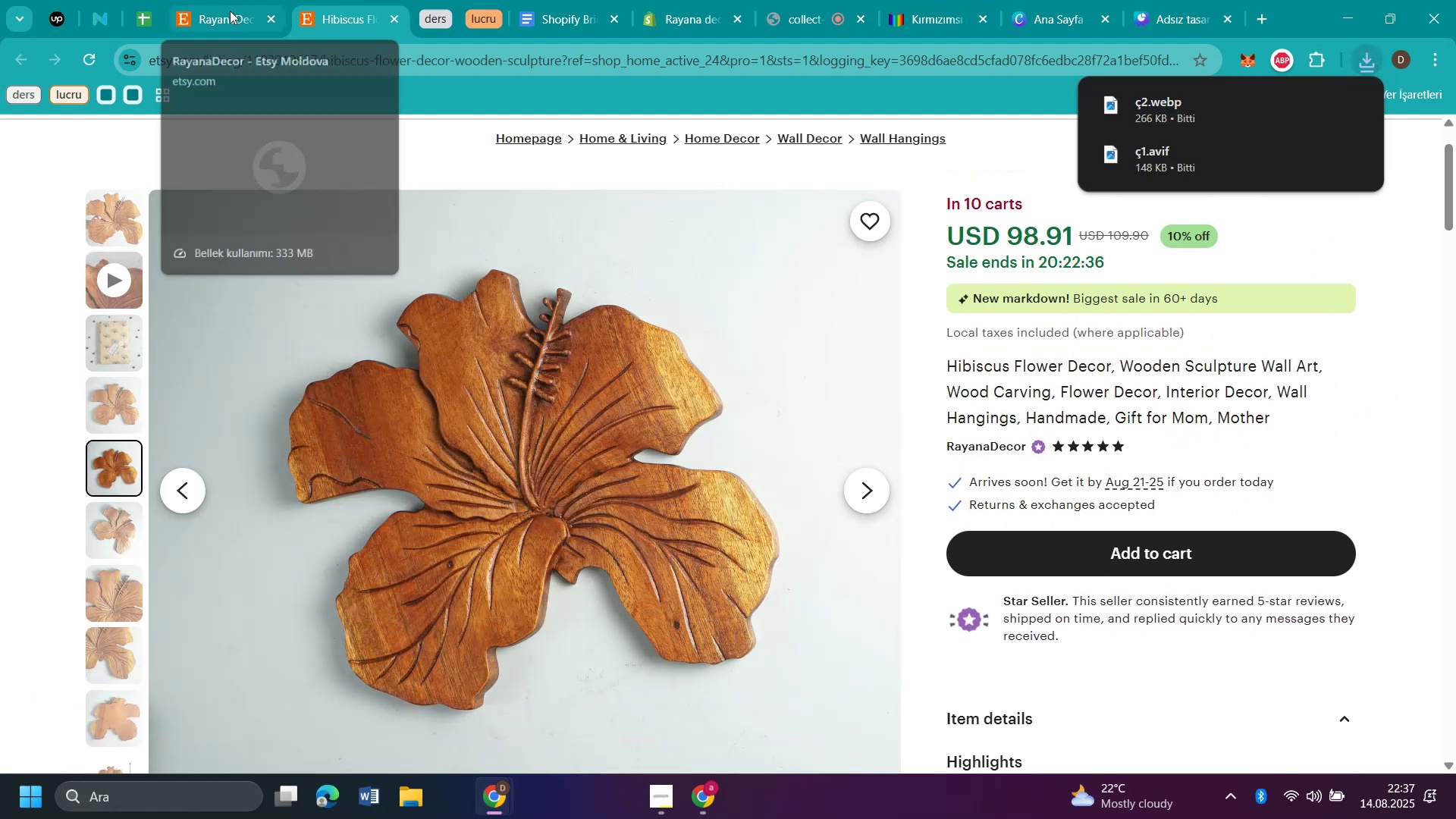 
left_click([234, 16])
 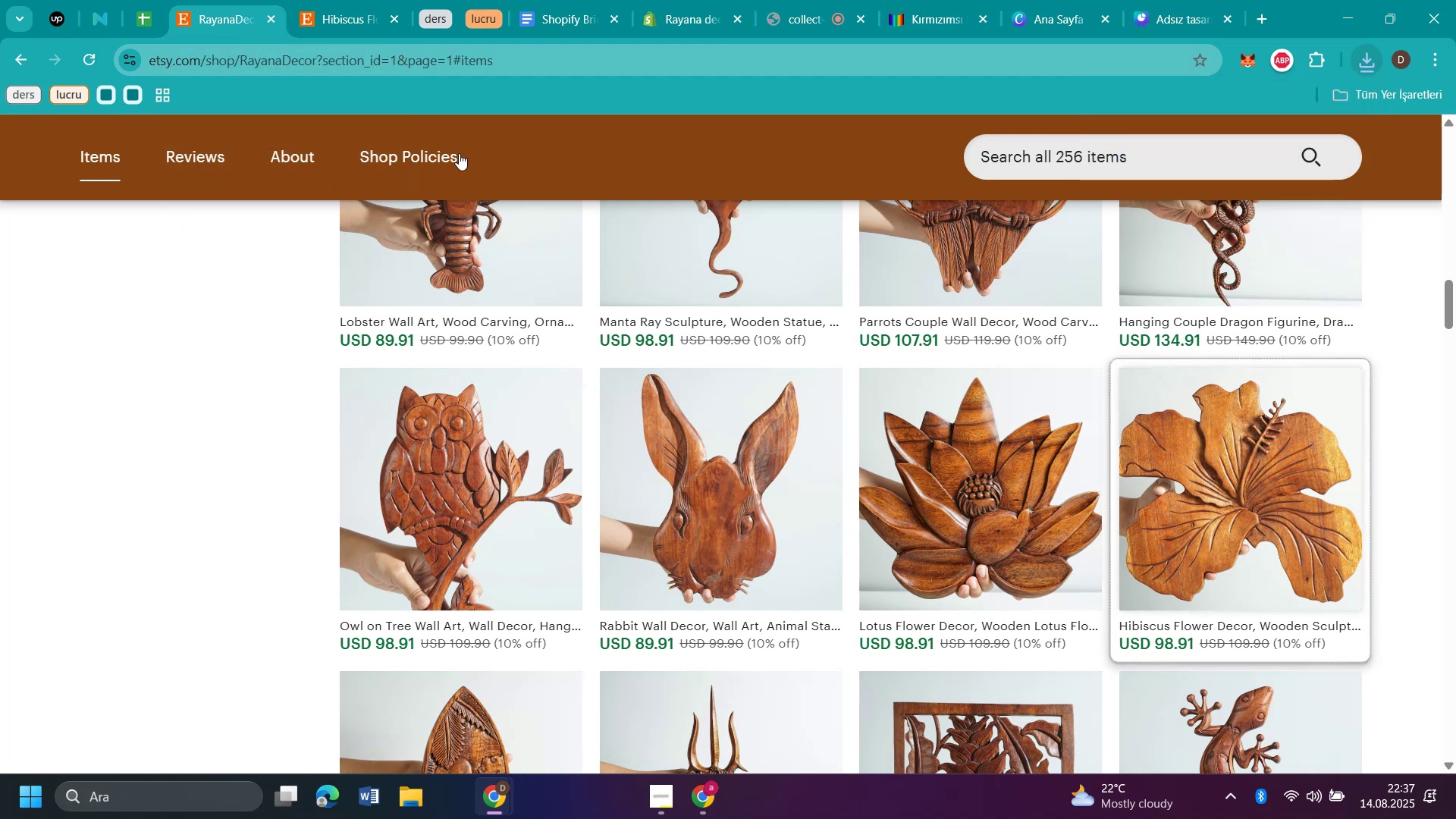 
scroll: coordinate [1075, 344], scroll_direction: up, amount: 17.0
 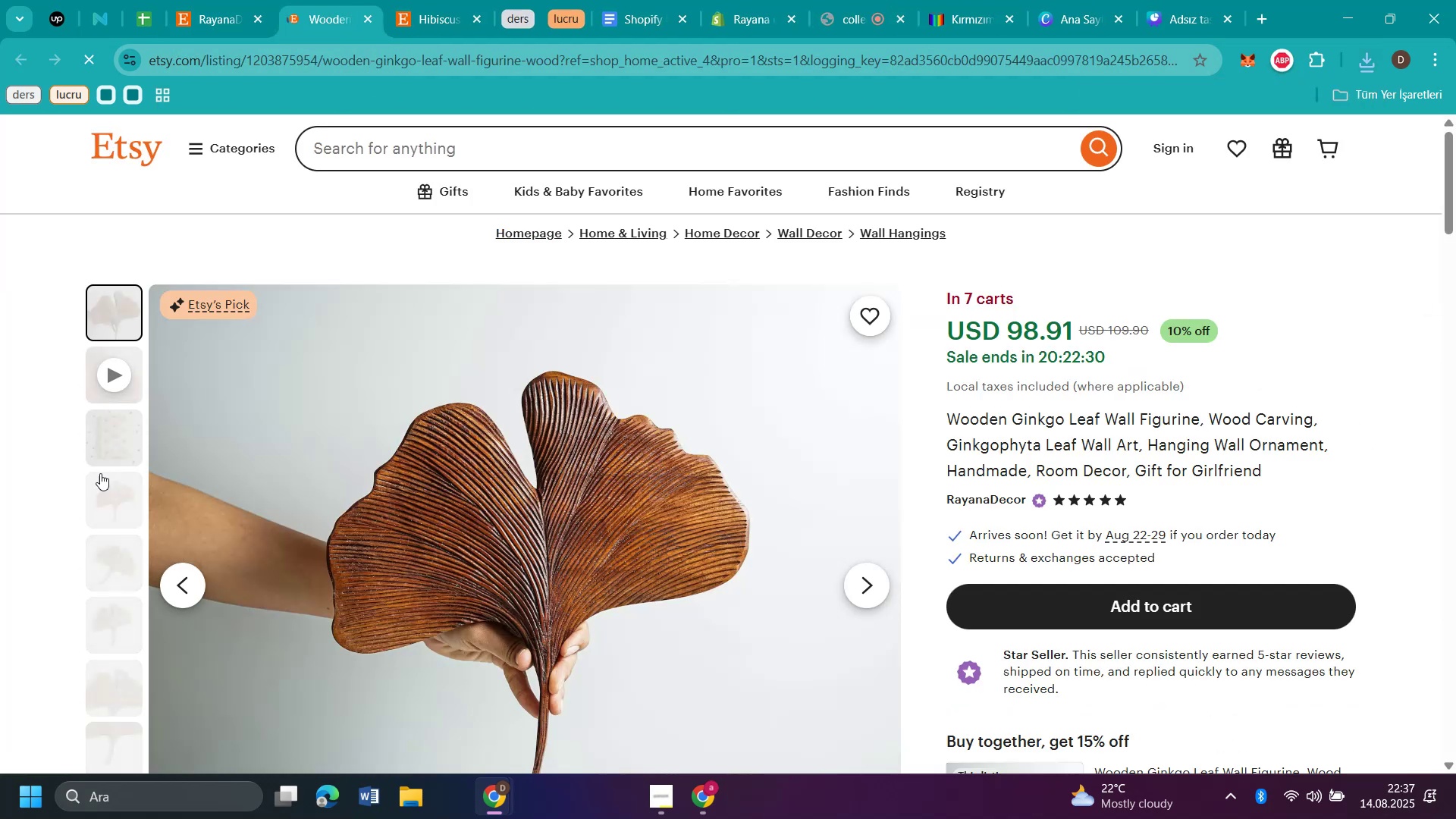 
left_click([111, 500])
 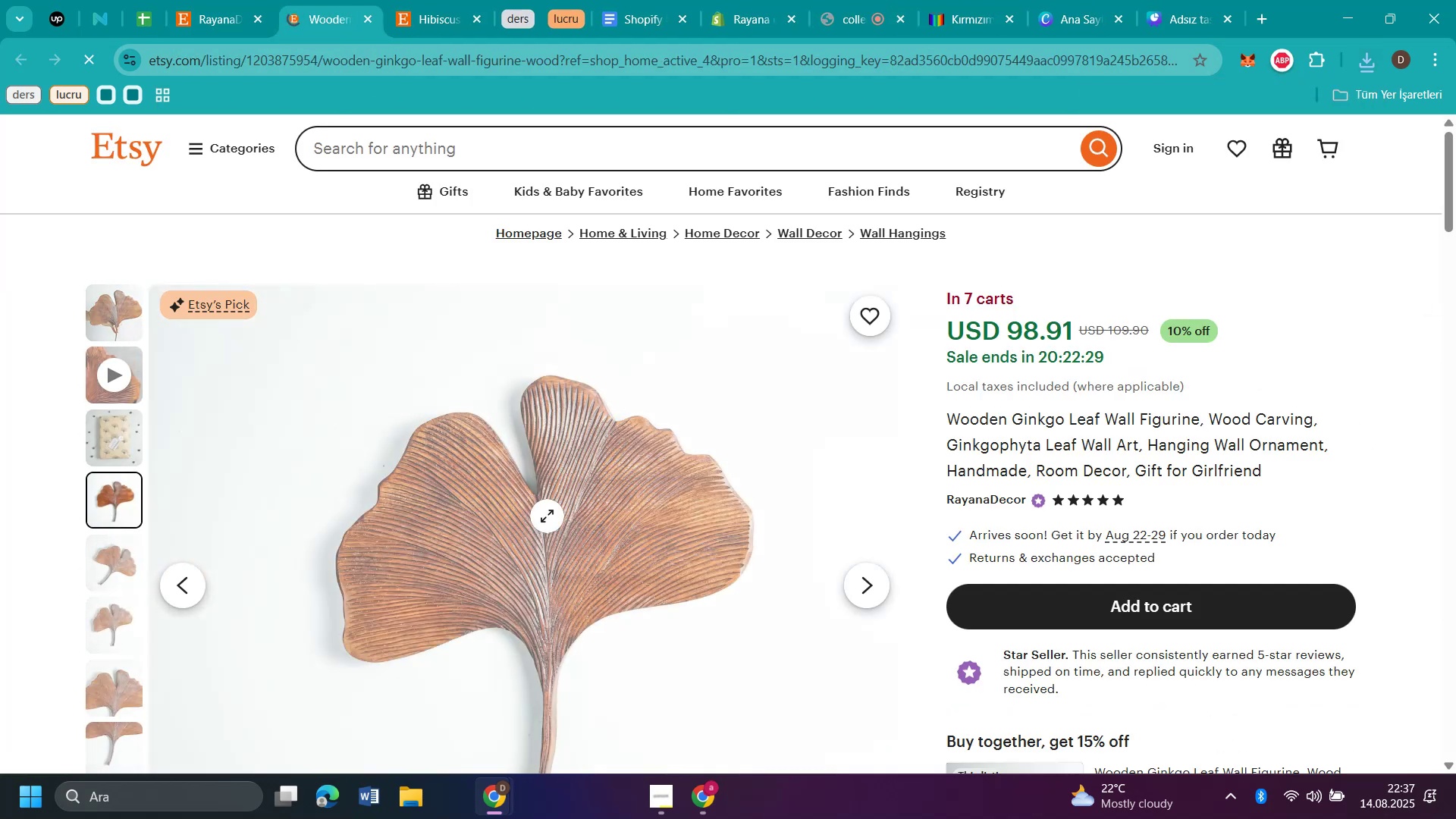 
right_click([547, 516])
 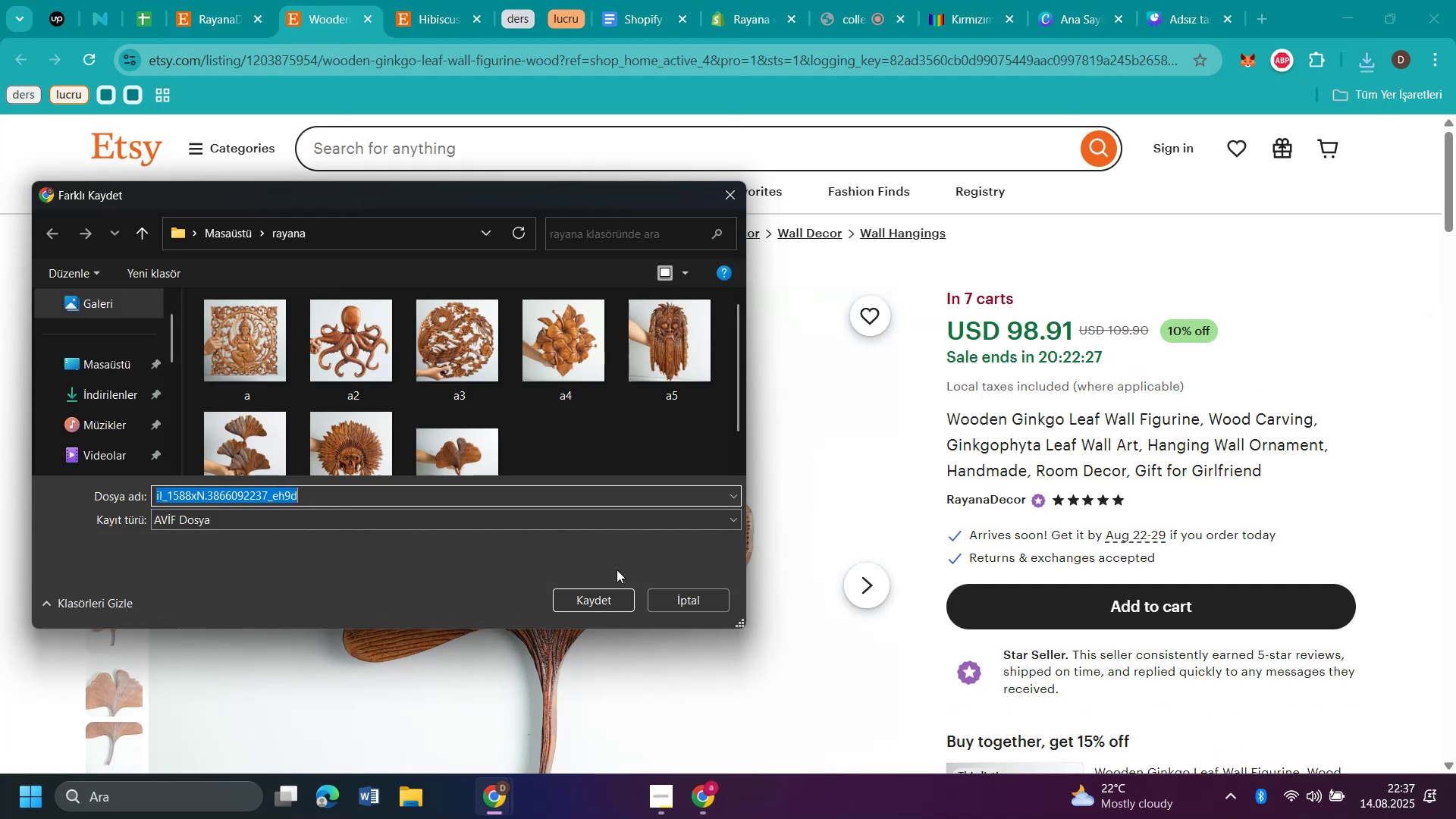 
key(Backslash)
 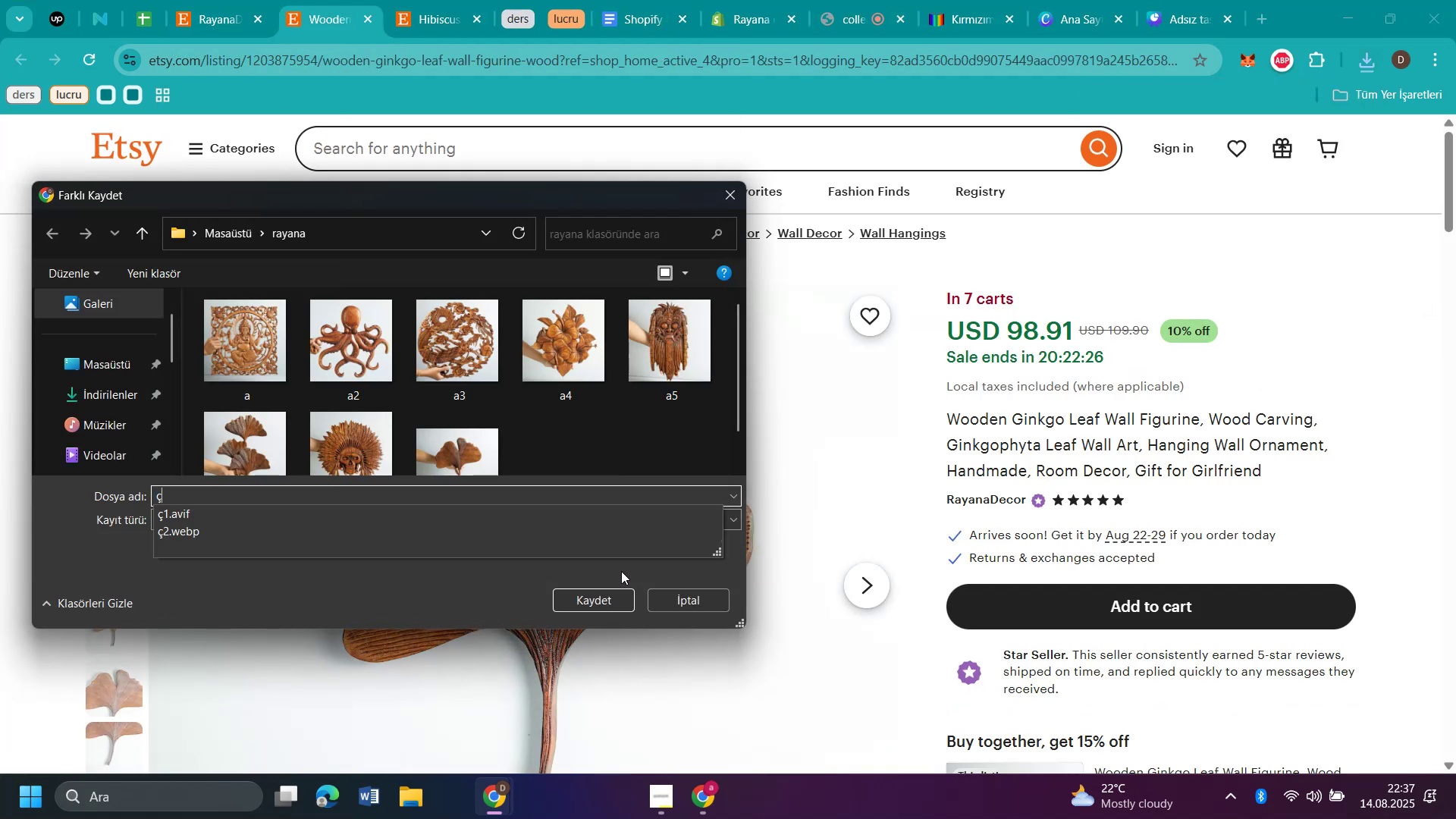 
key(1)
 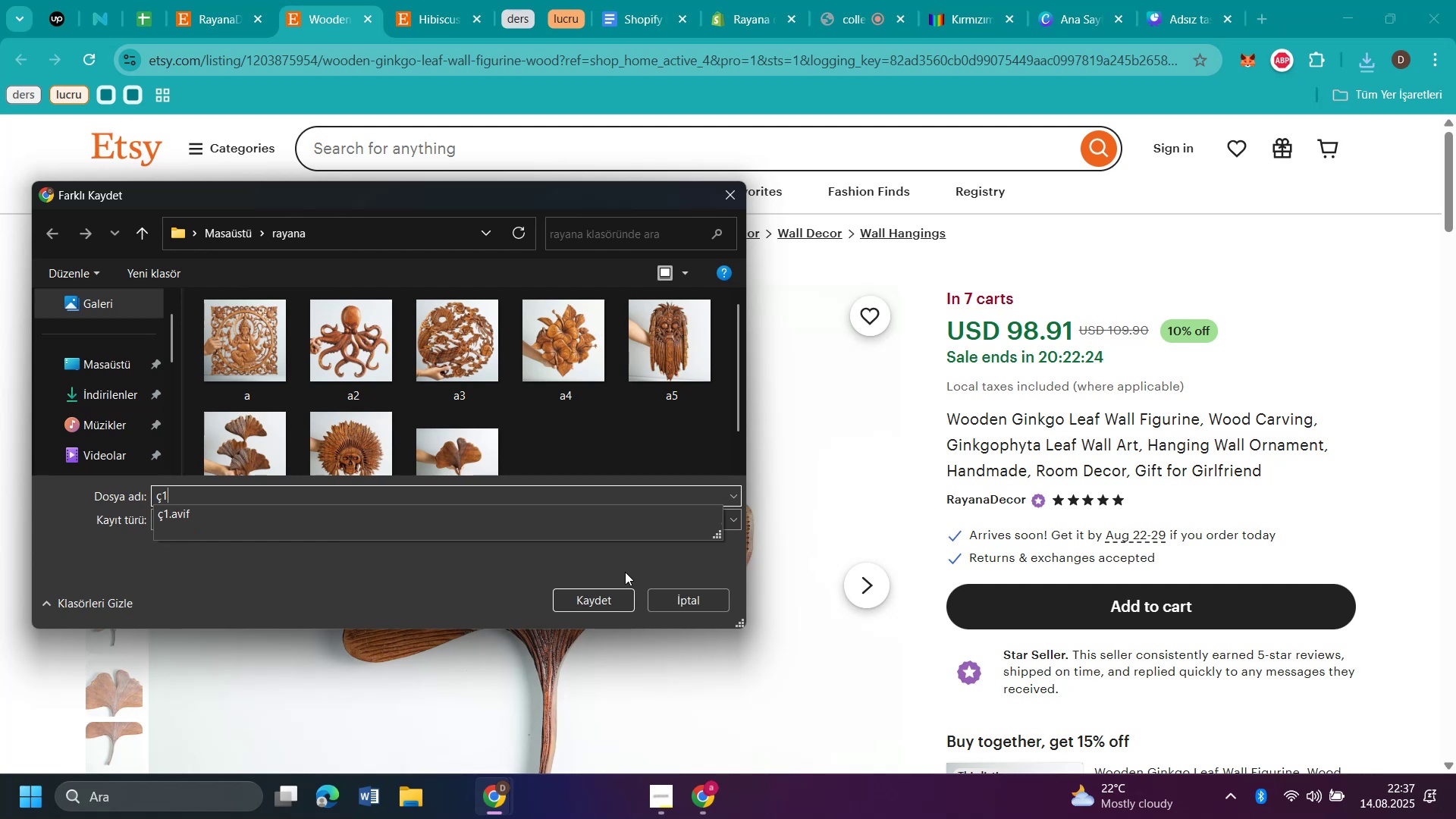 
key(Enter)
 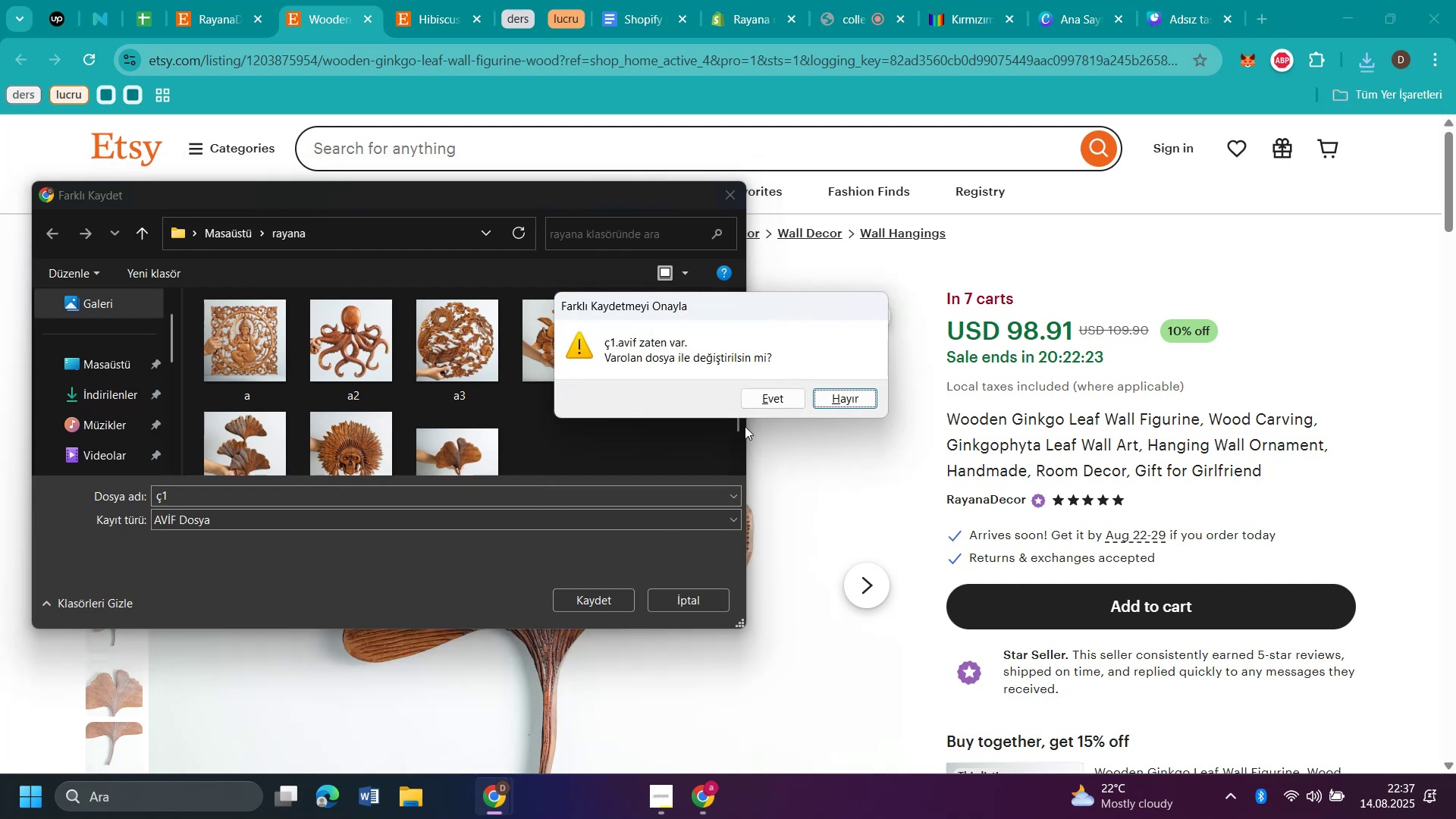 
left_click([751, 400])
 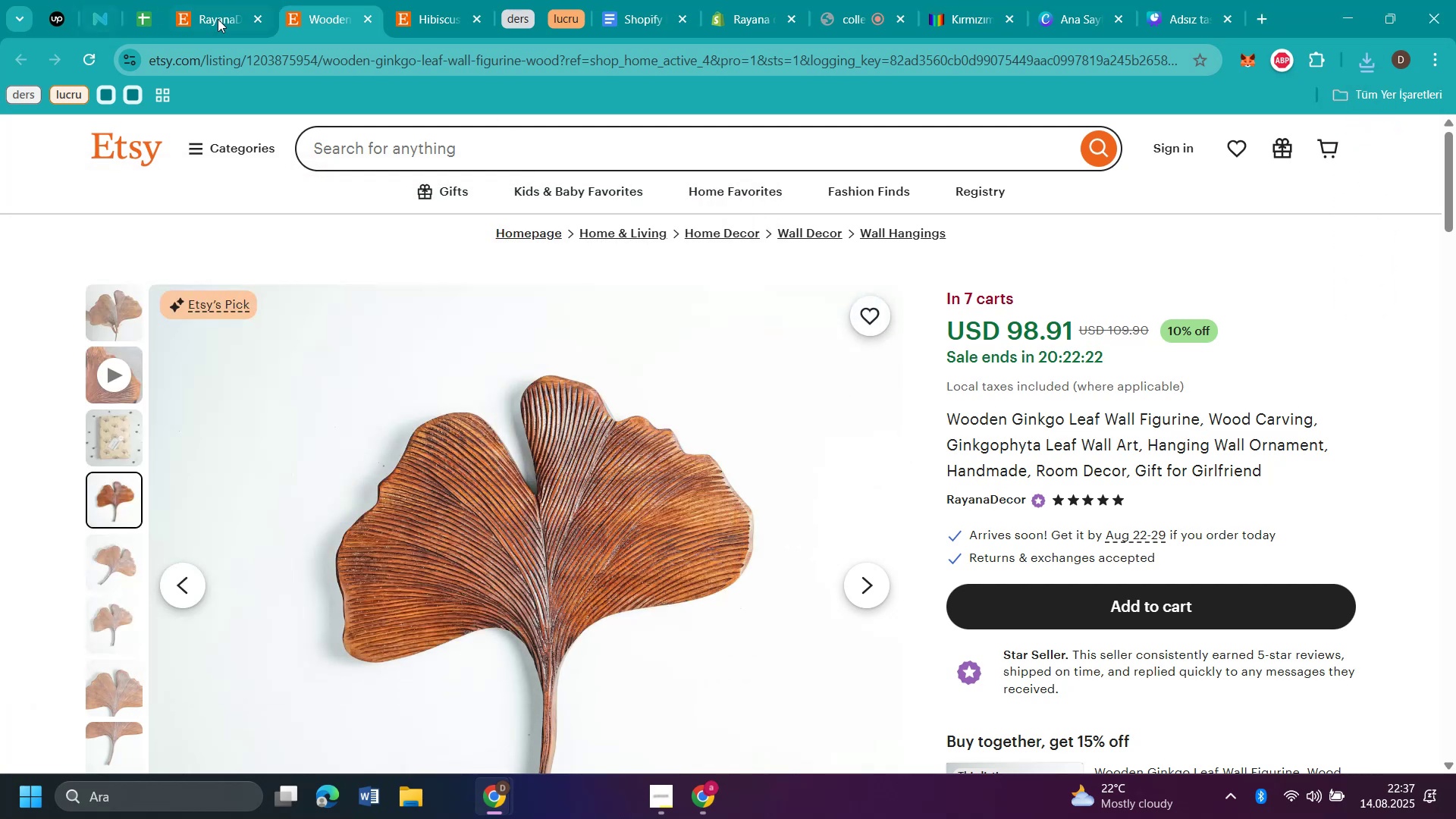 
left_click([221, 18])
 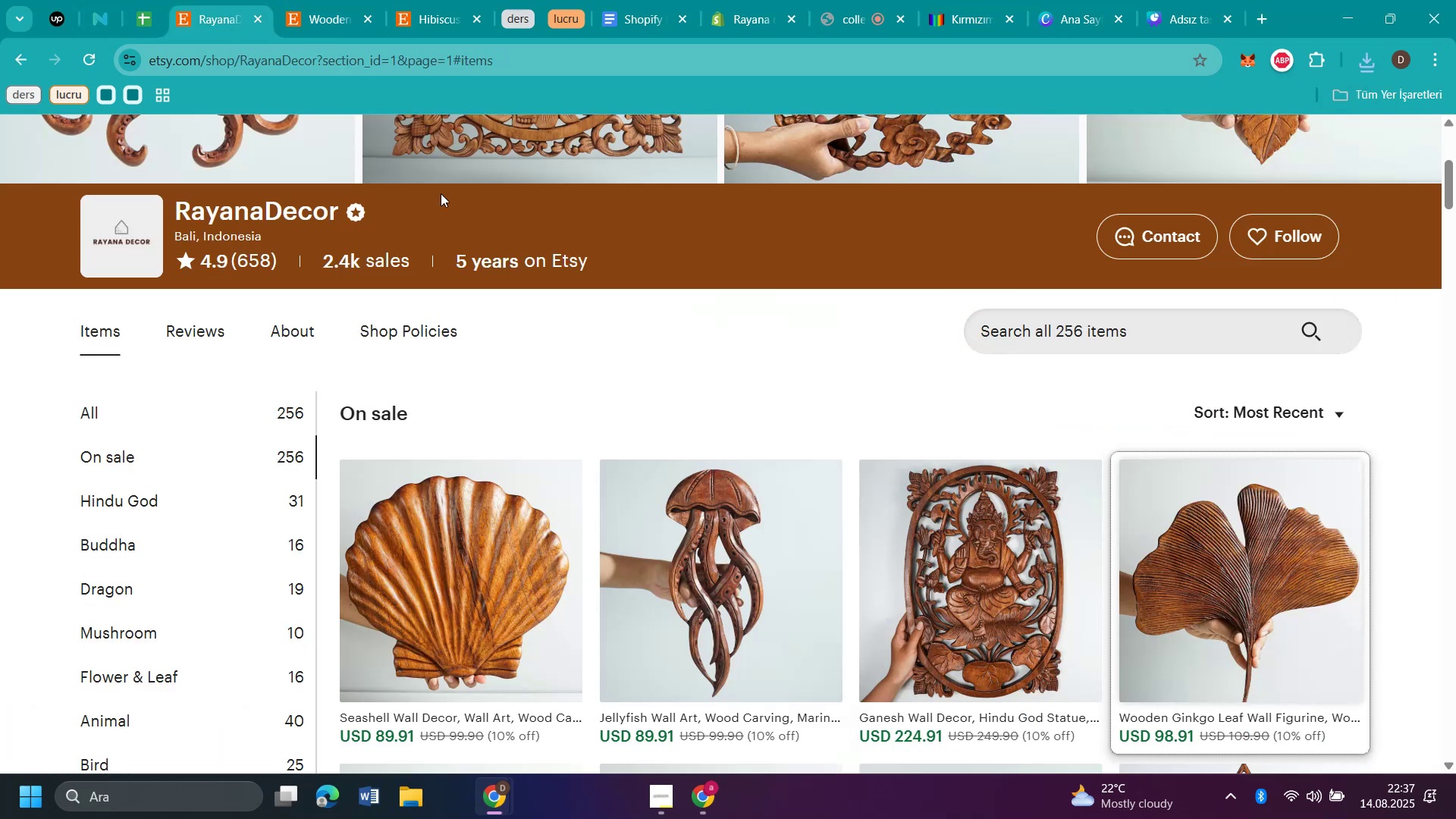 
scroll: coordinate [691, 351], scroll_direction: down, amount: 27.0
 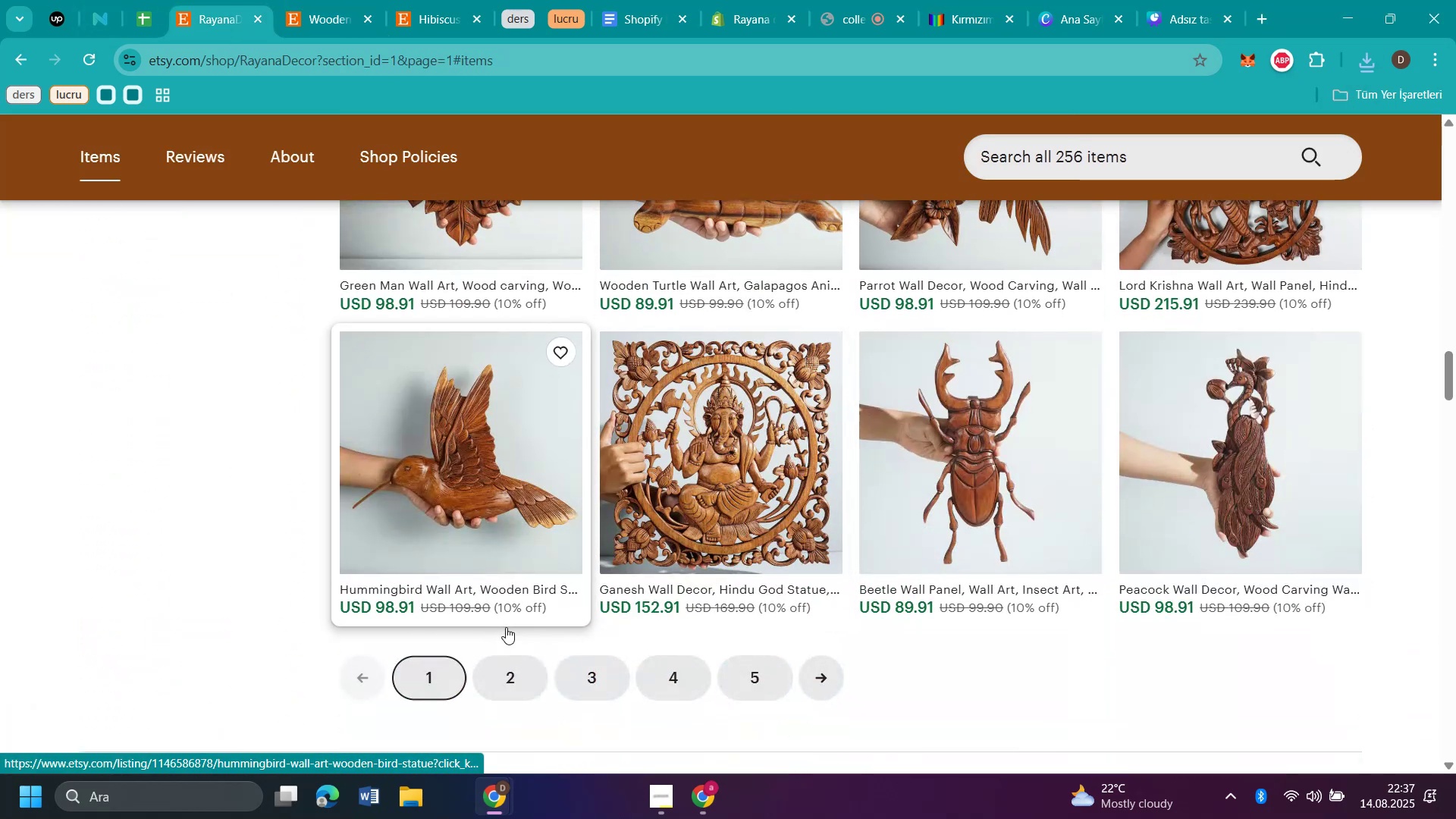 
left_click([510, 673])
 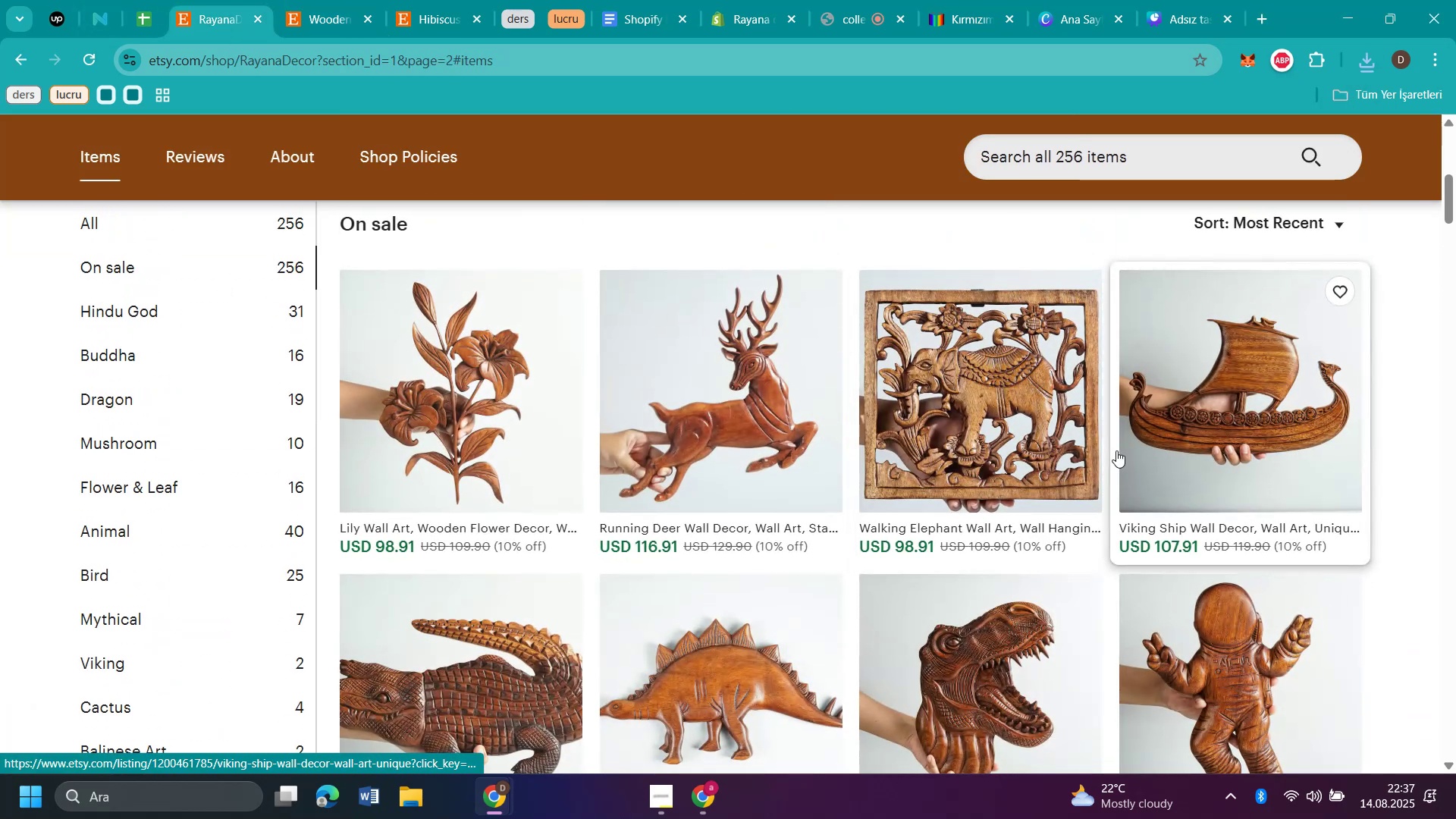 
scroll: coordinate [1169, 444], scroll_direction: down, amount: 1.0
 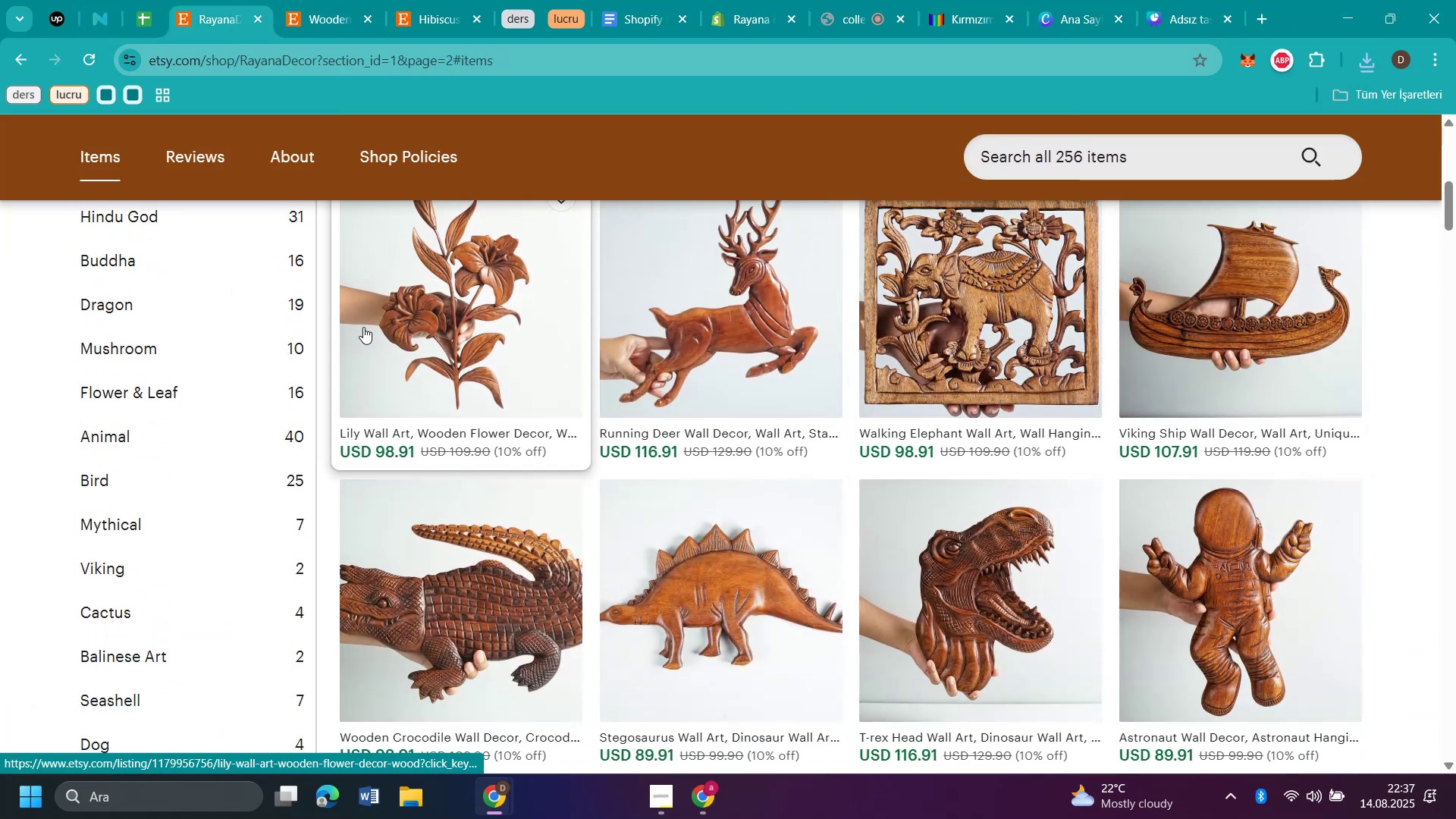 
left_click([417, 325])
 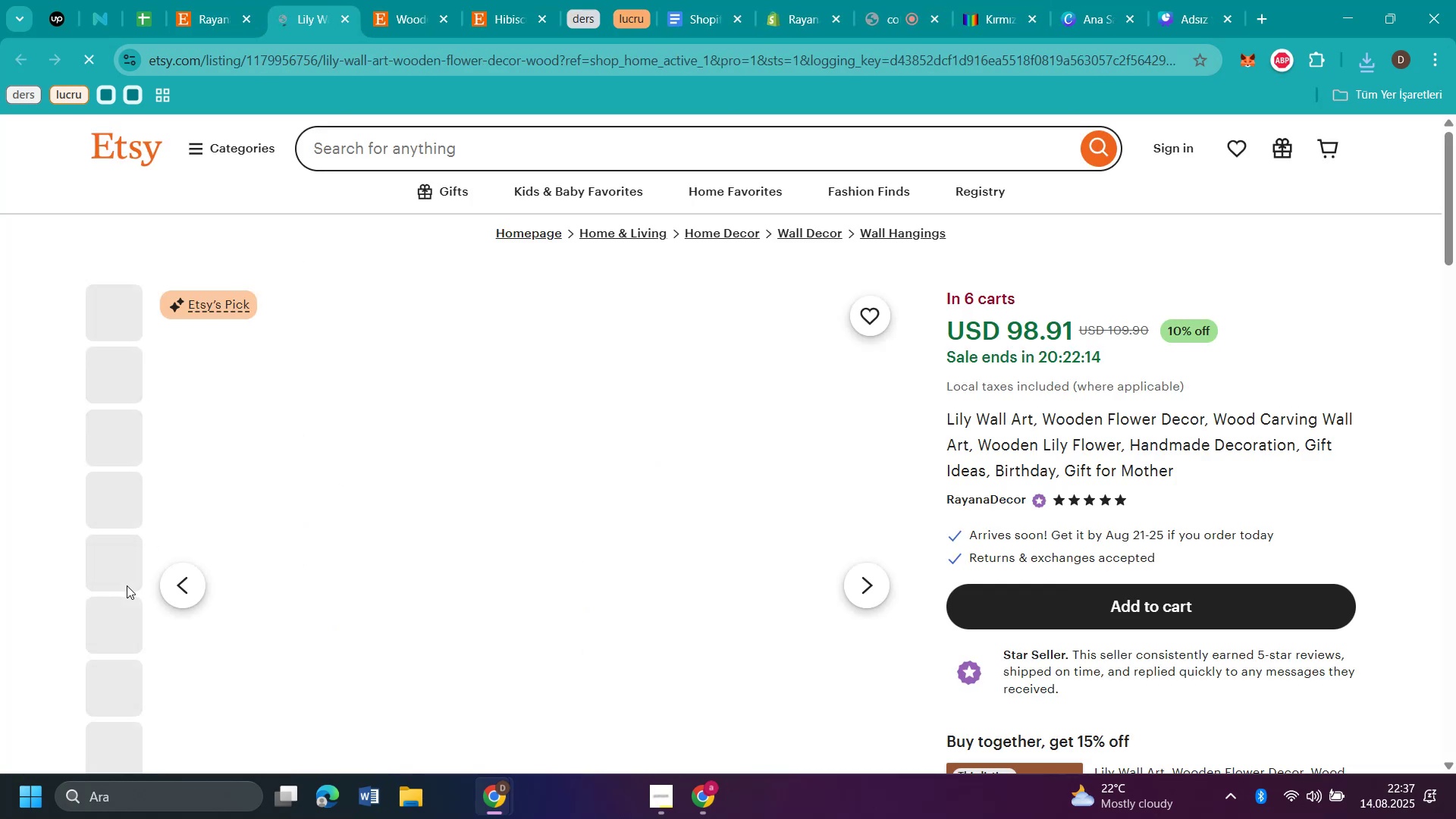 
mouse_move([128, 439])
 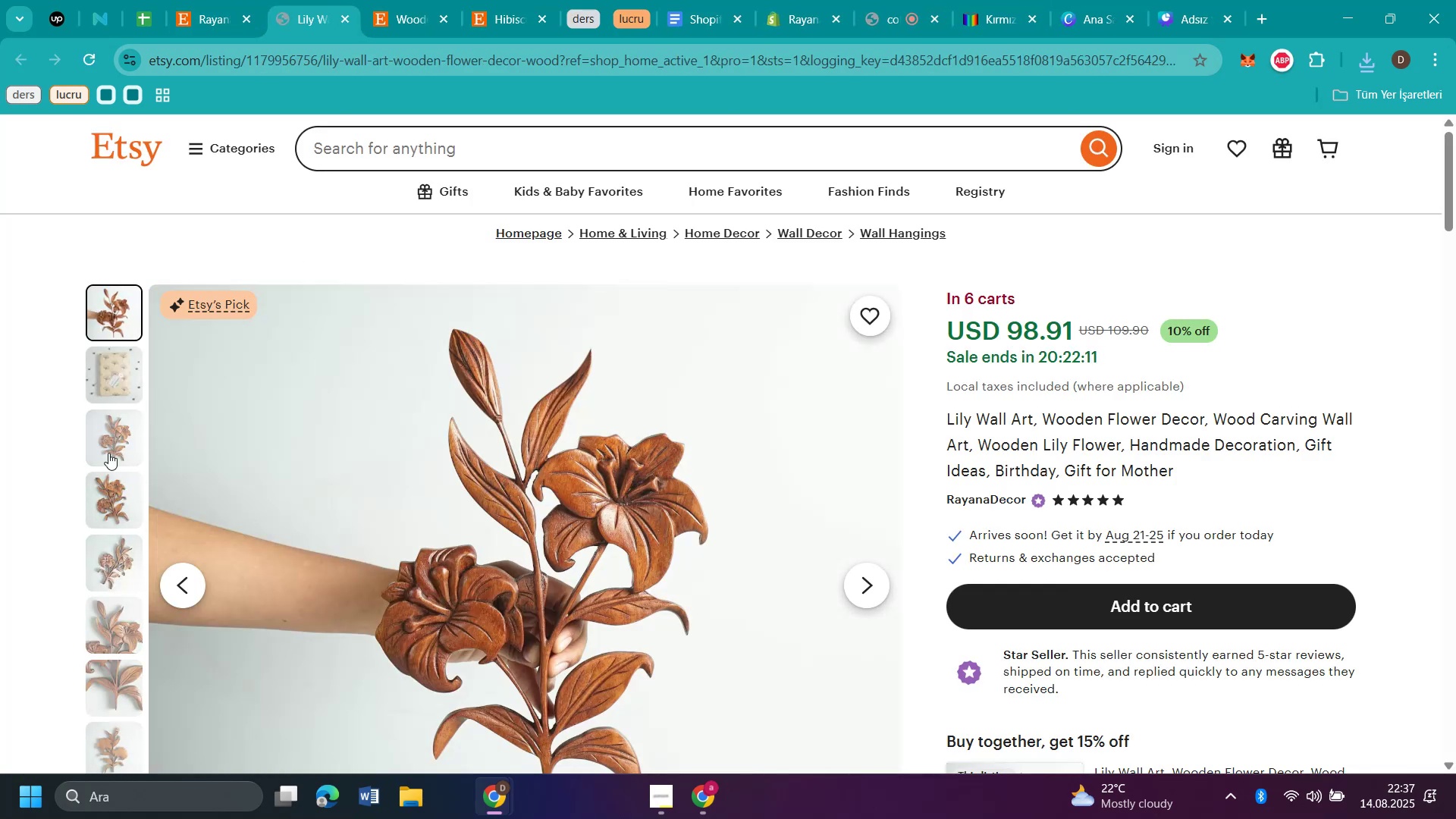 
left_click([105, 438])
 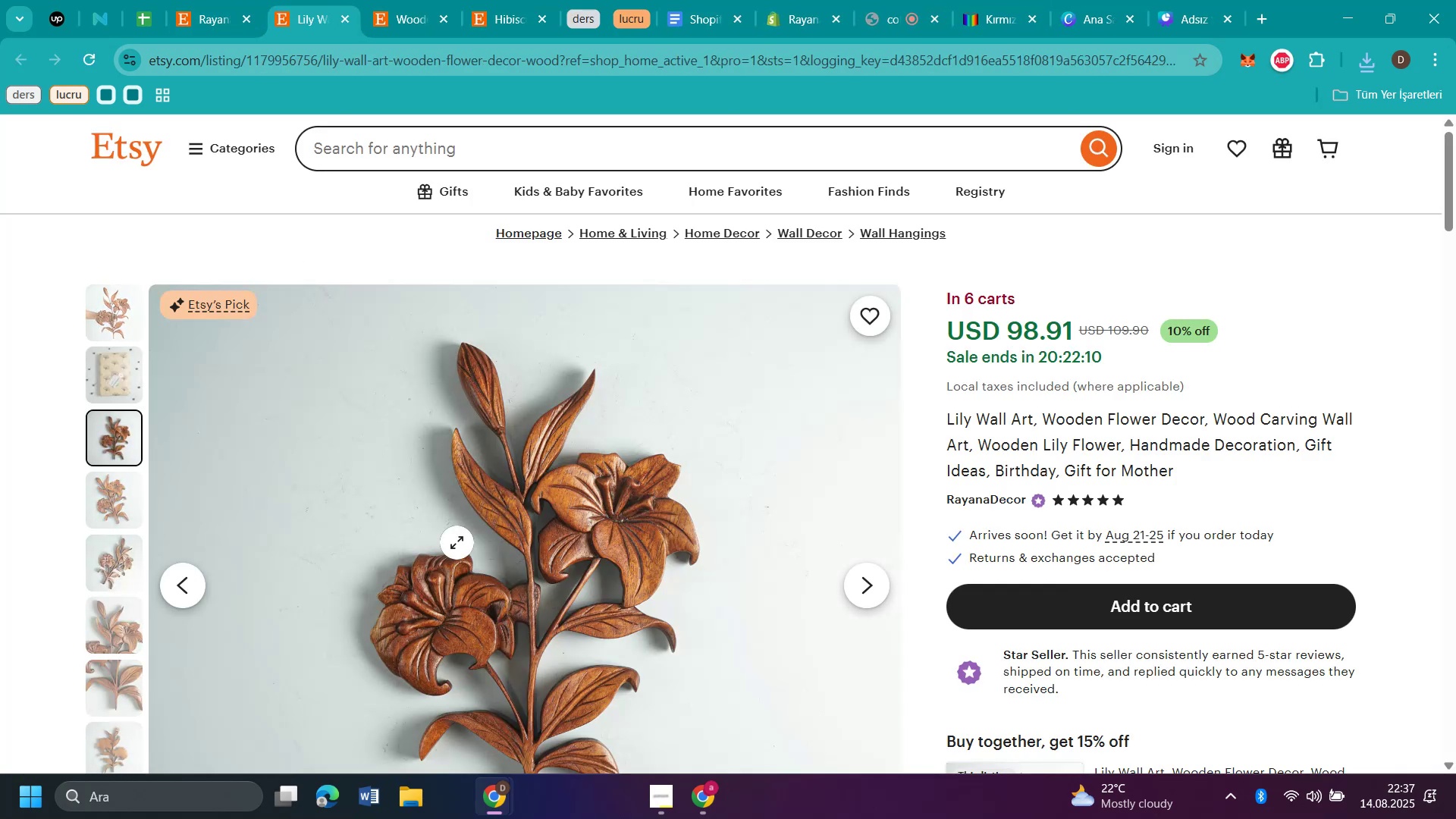 
right_click([457, 542])
 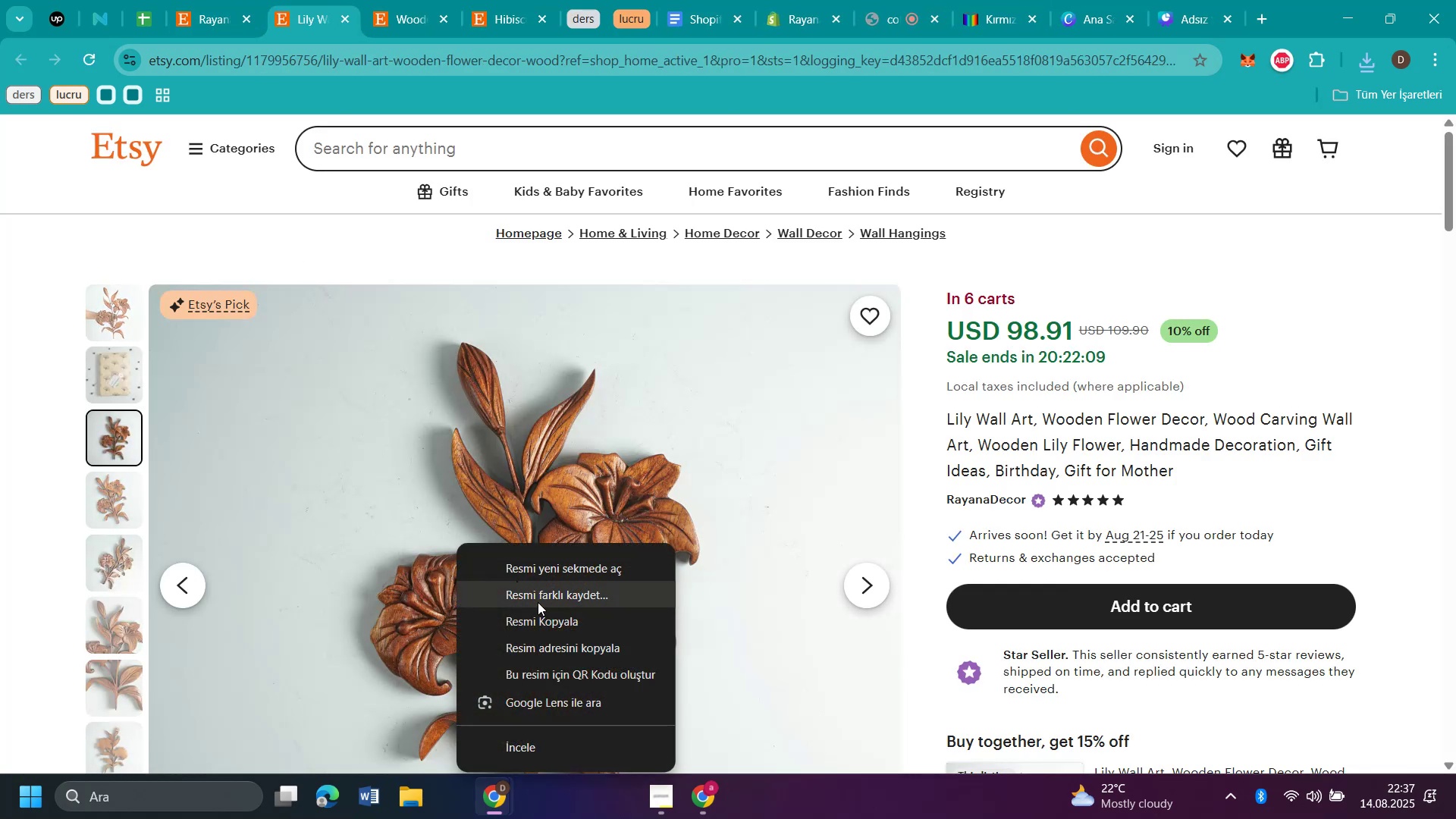 
left_click([538, 602])
 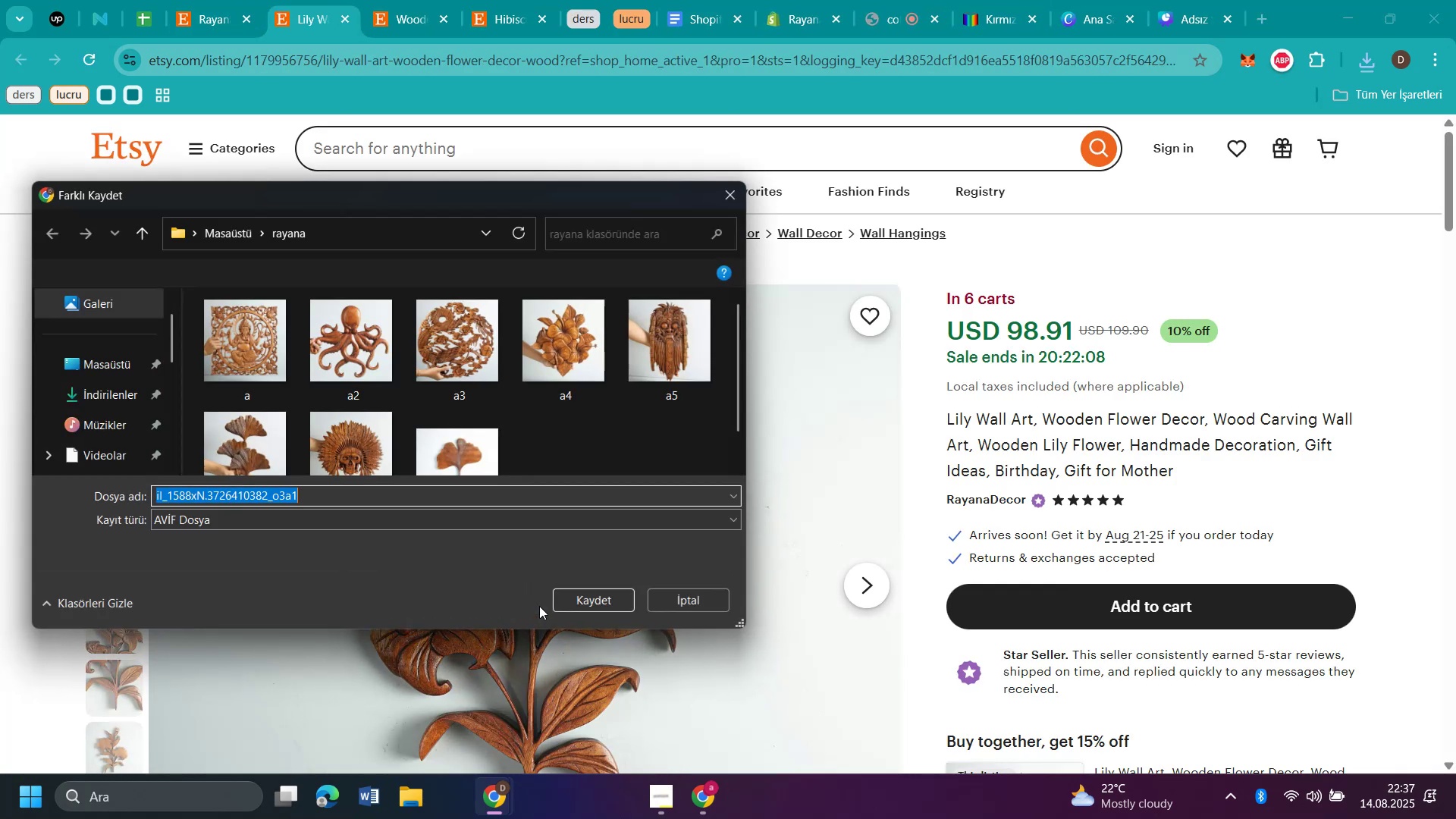 
key(Backslash)
 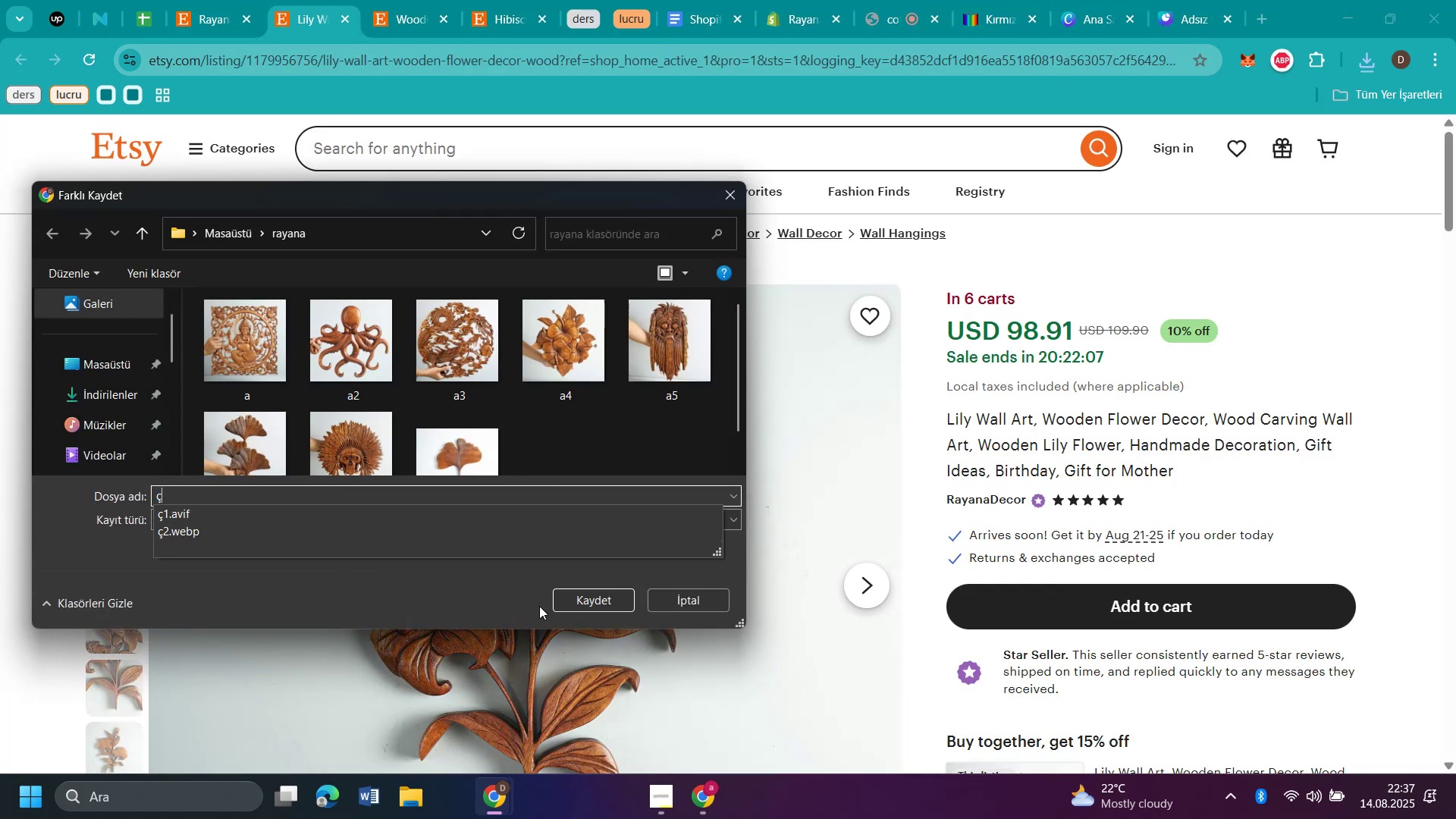 
key(3)
 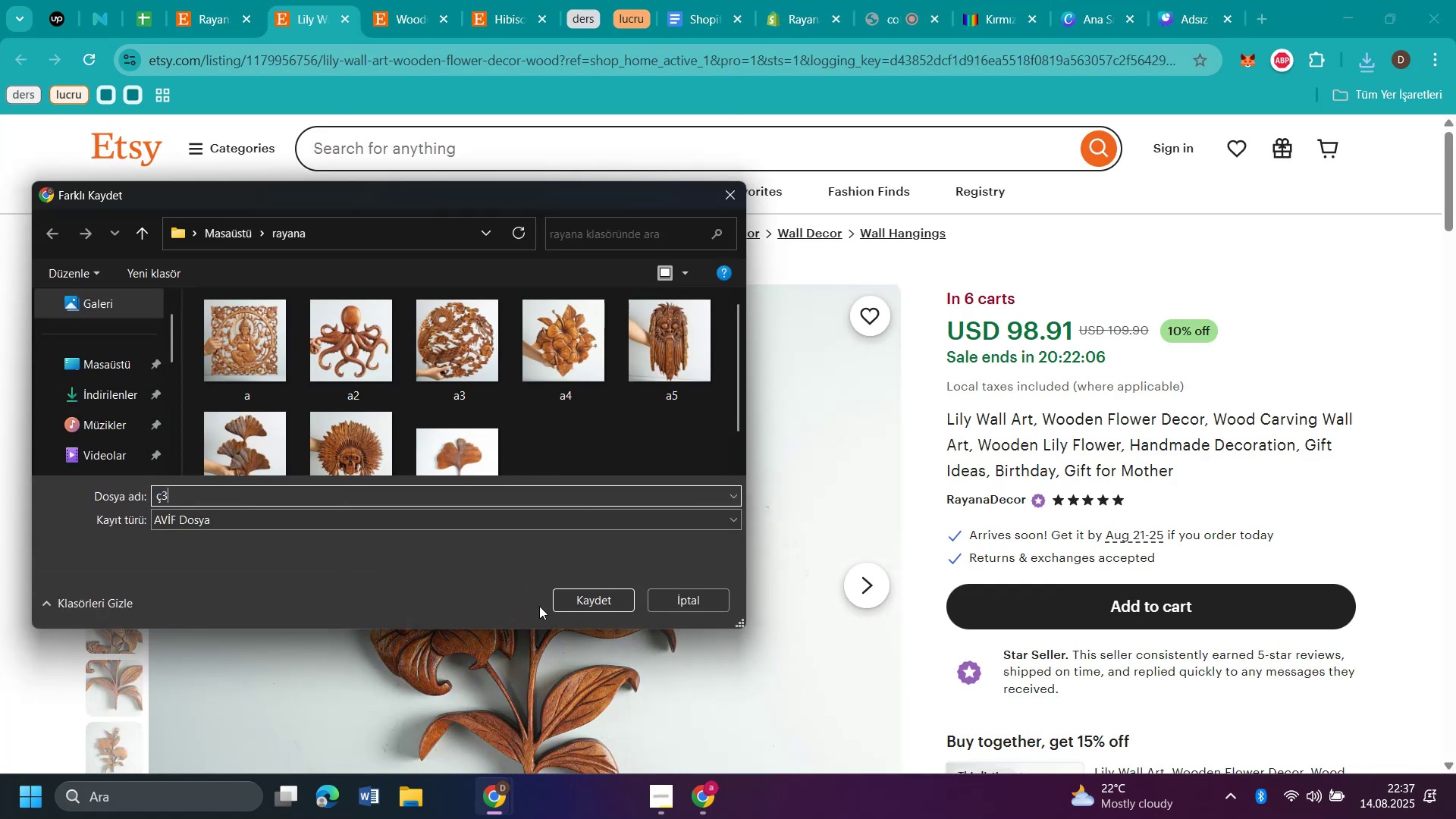 
key(Enter)
 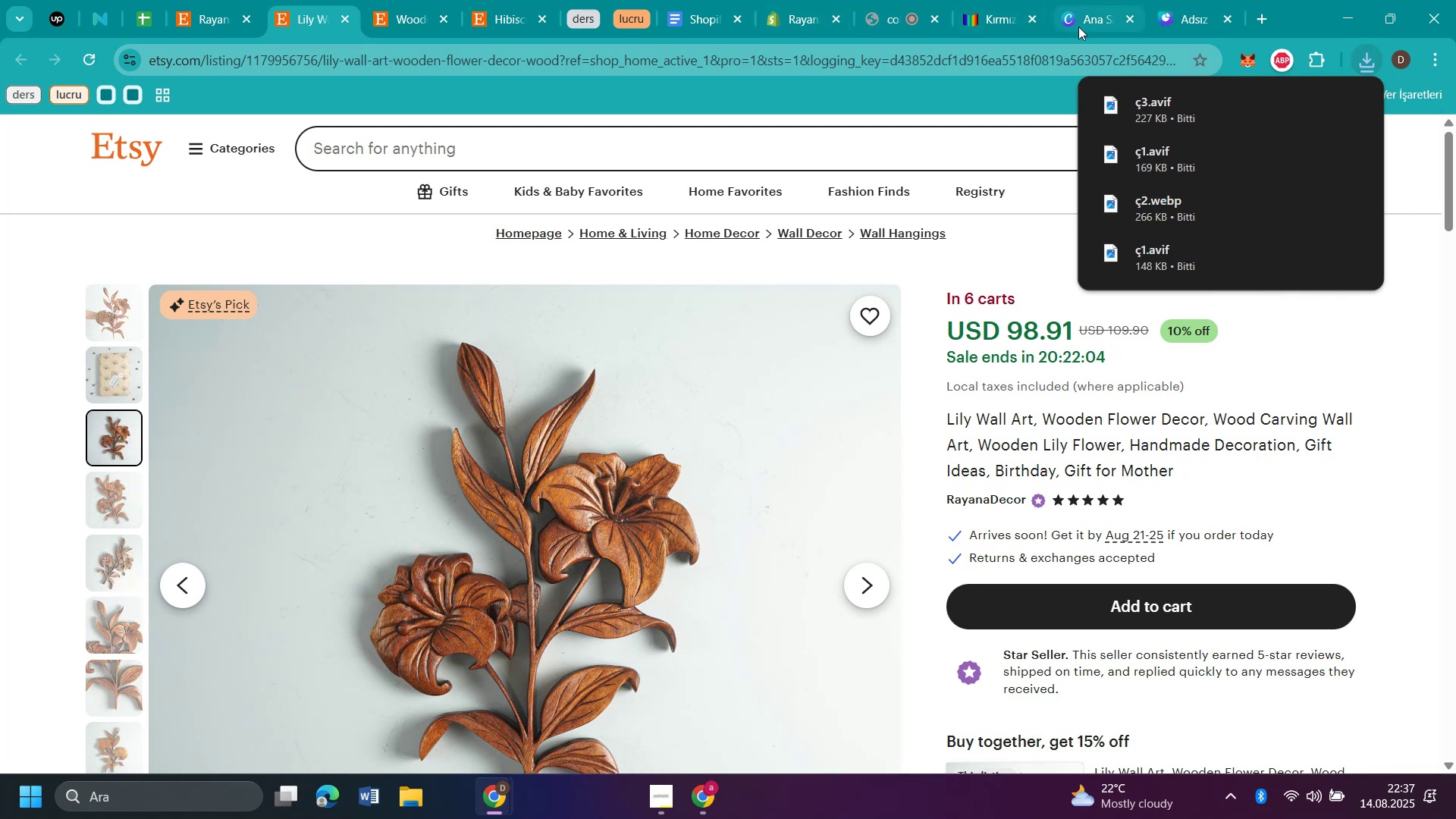 
left_click([1178, 20])
 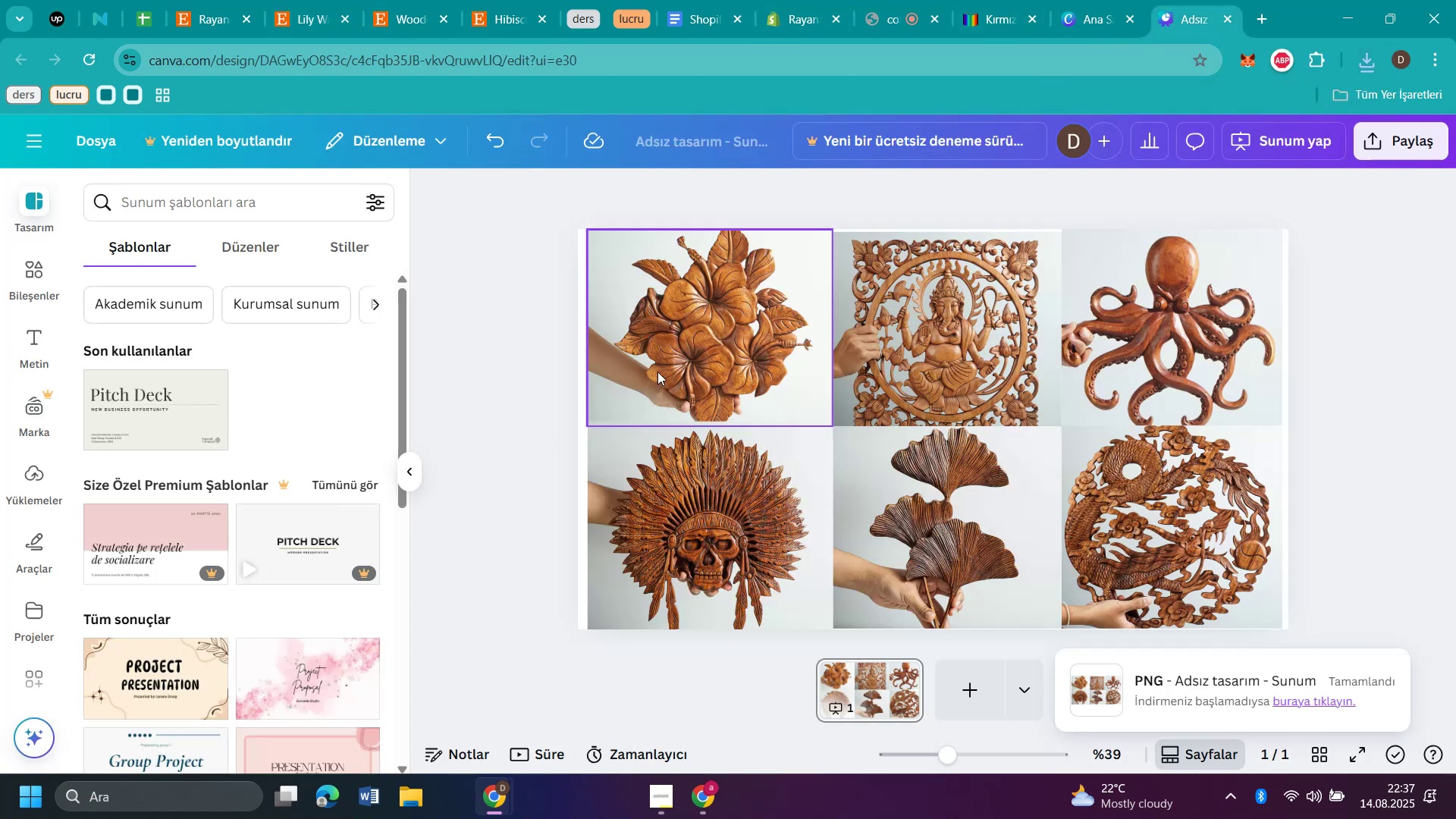 
left_click([657, 372])
 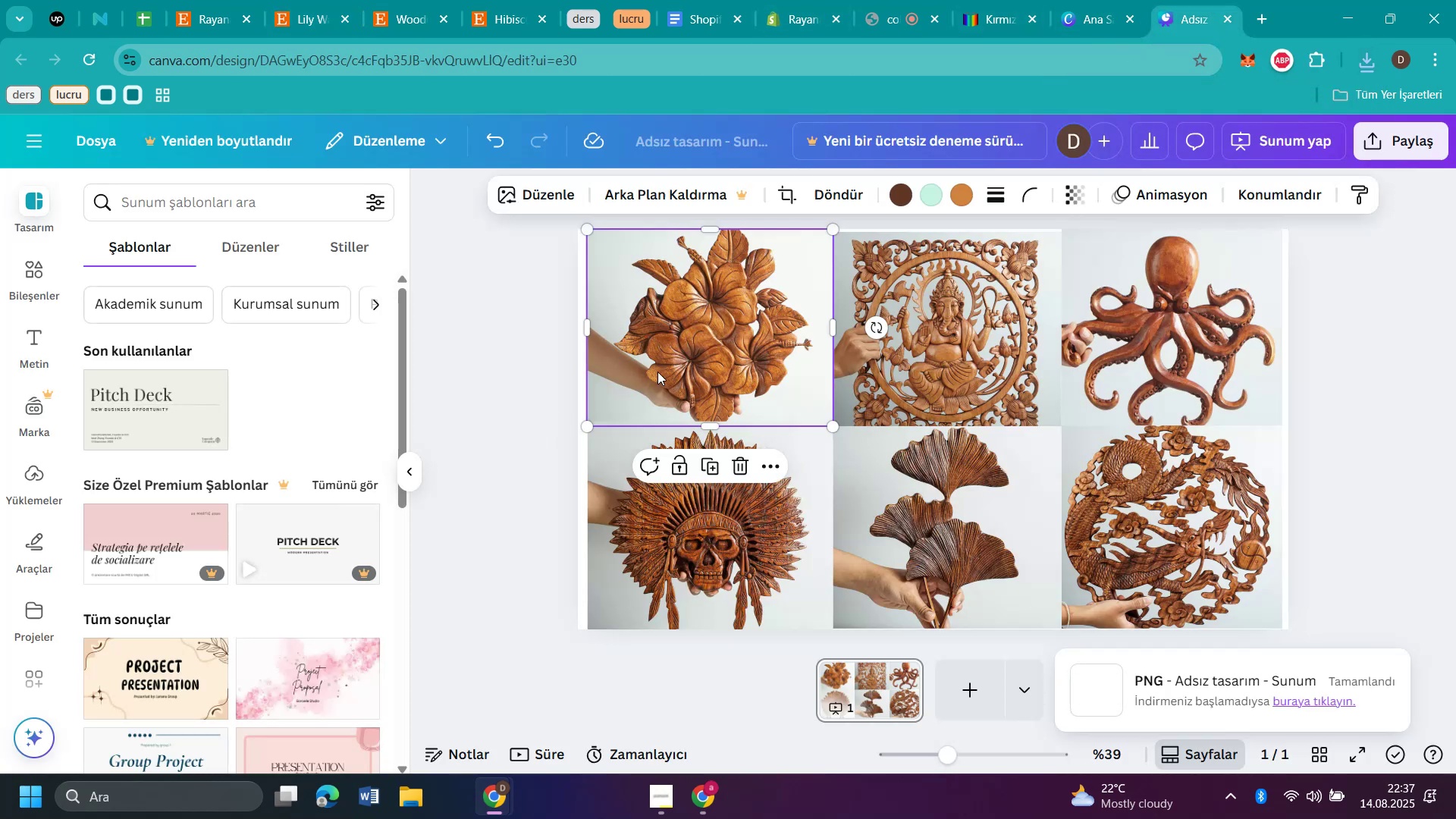 
key(Backspace)
 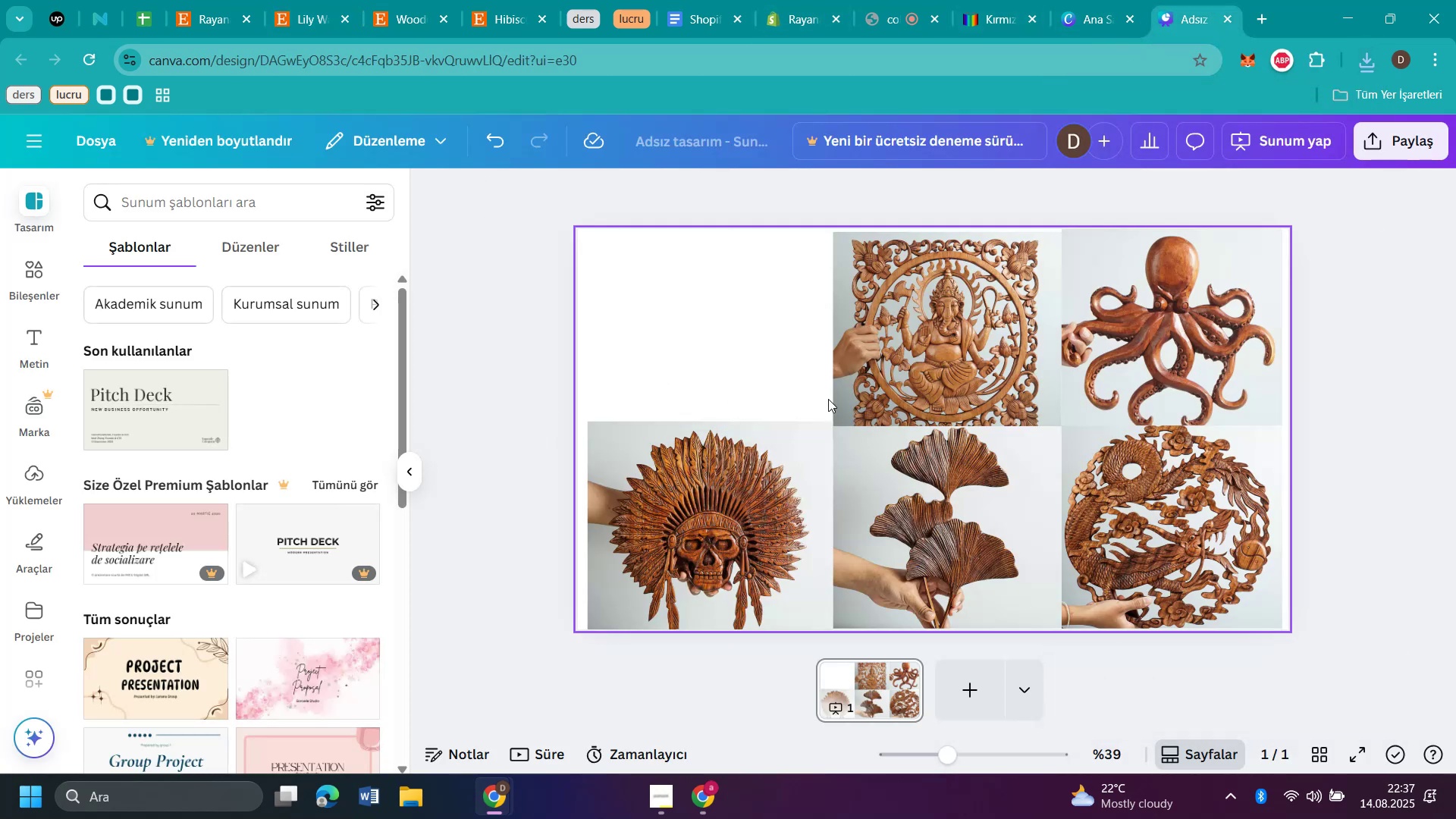 
left_click([884, 359])
 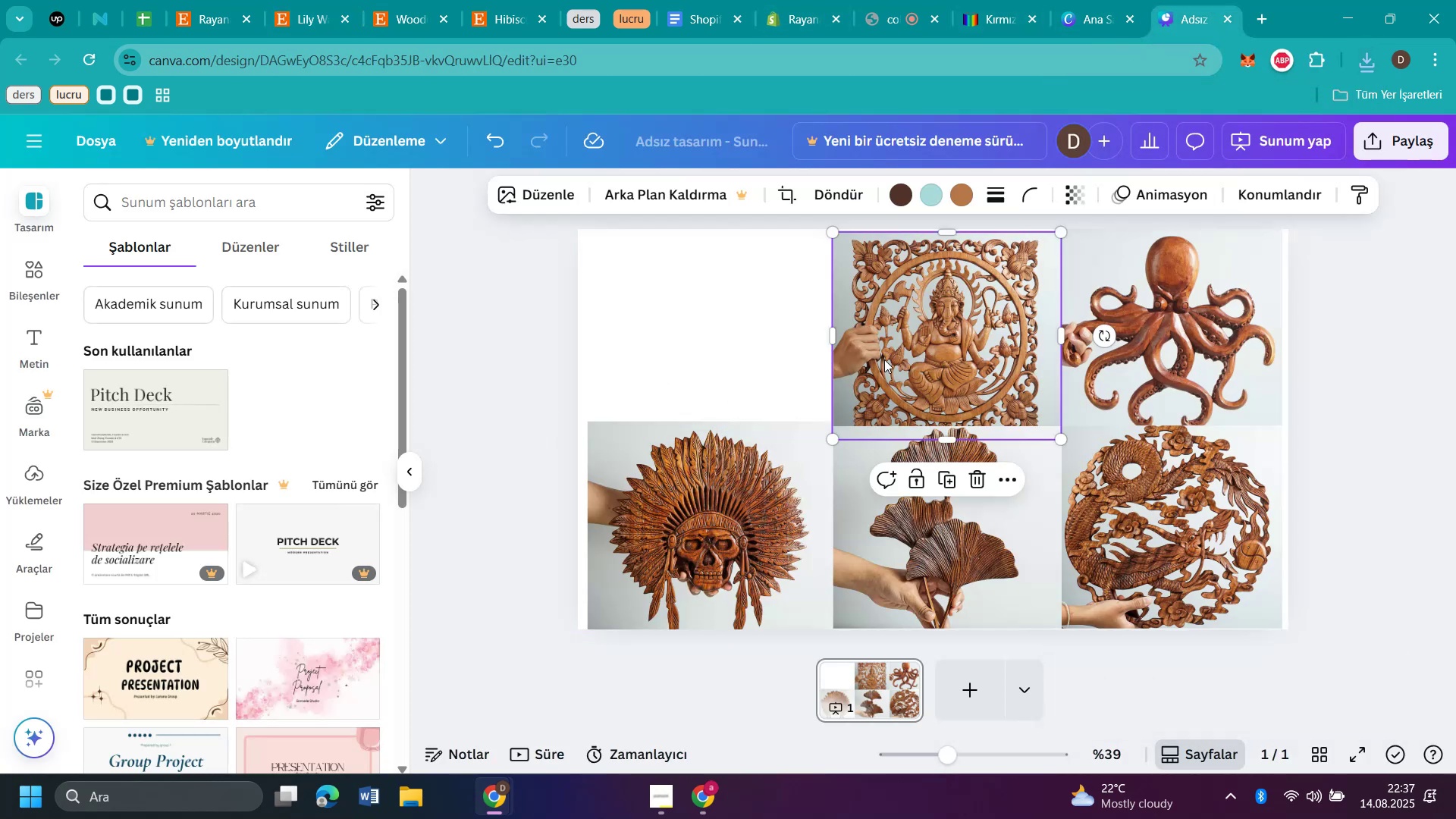 
key(Backspace)
 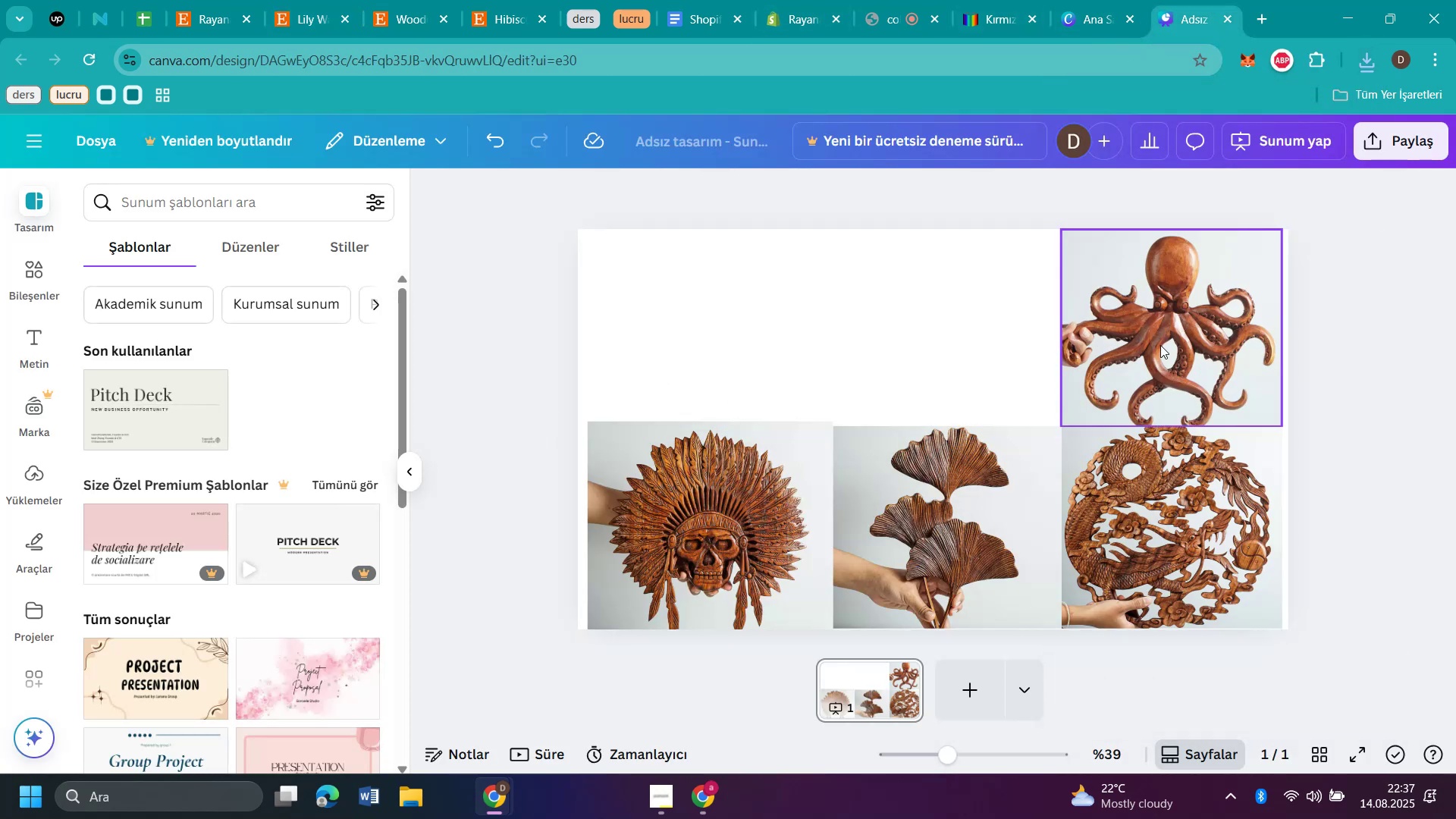 
left_click([1183, 344])
 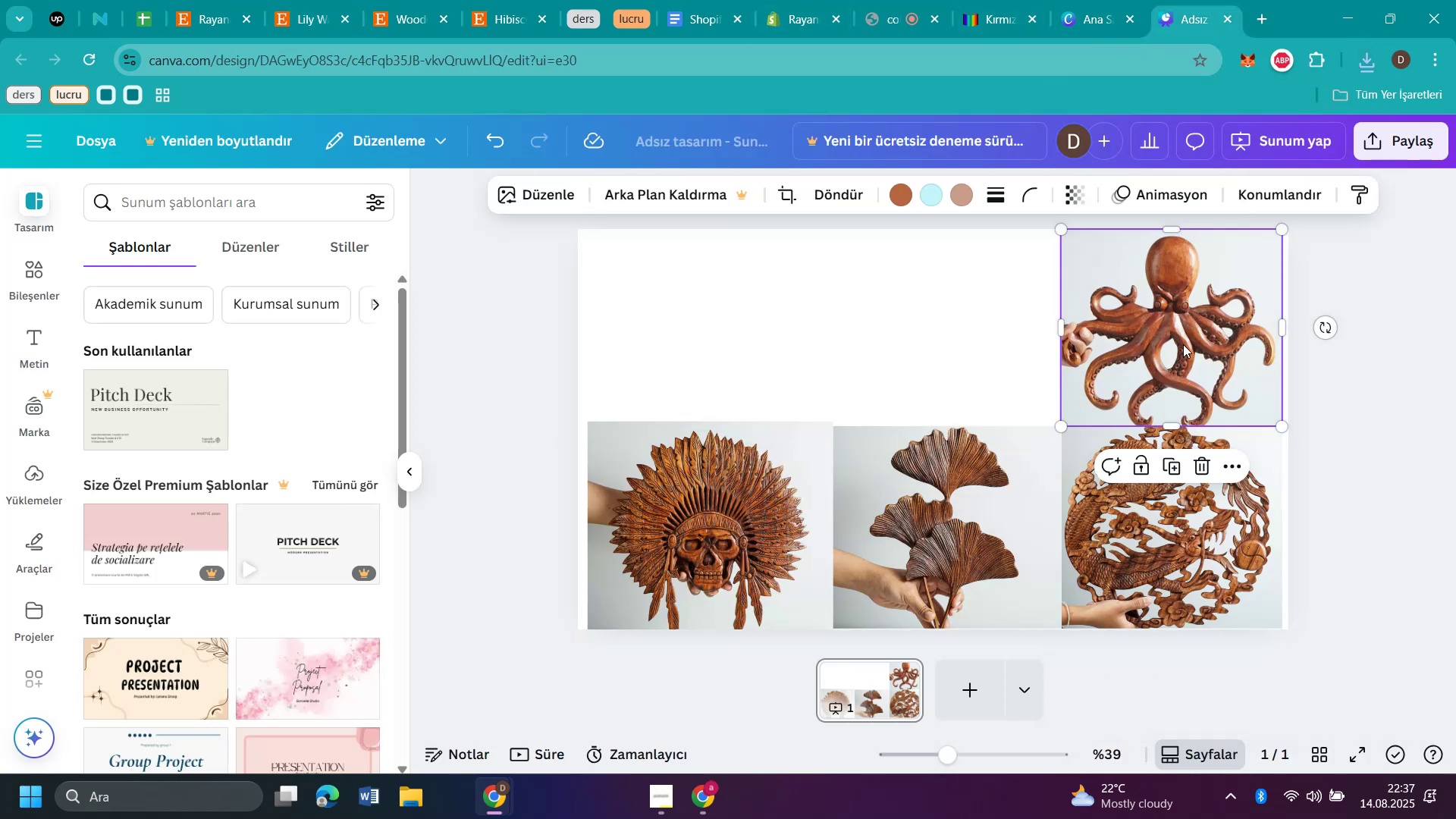 
key(Backspace)
 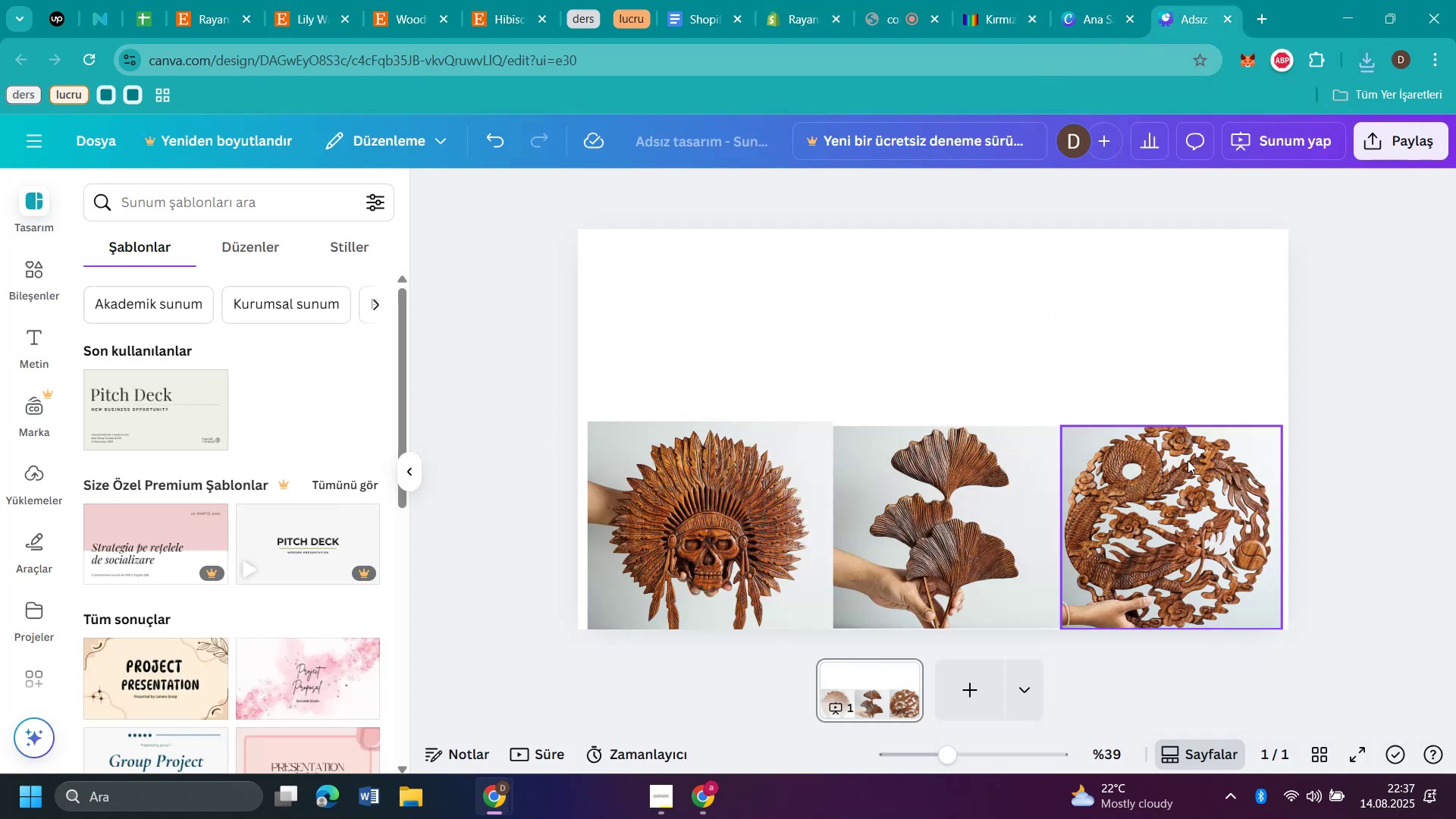 
left_click([1188, 492])
 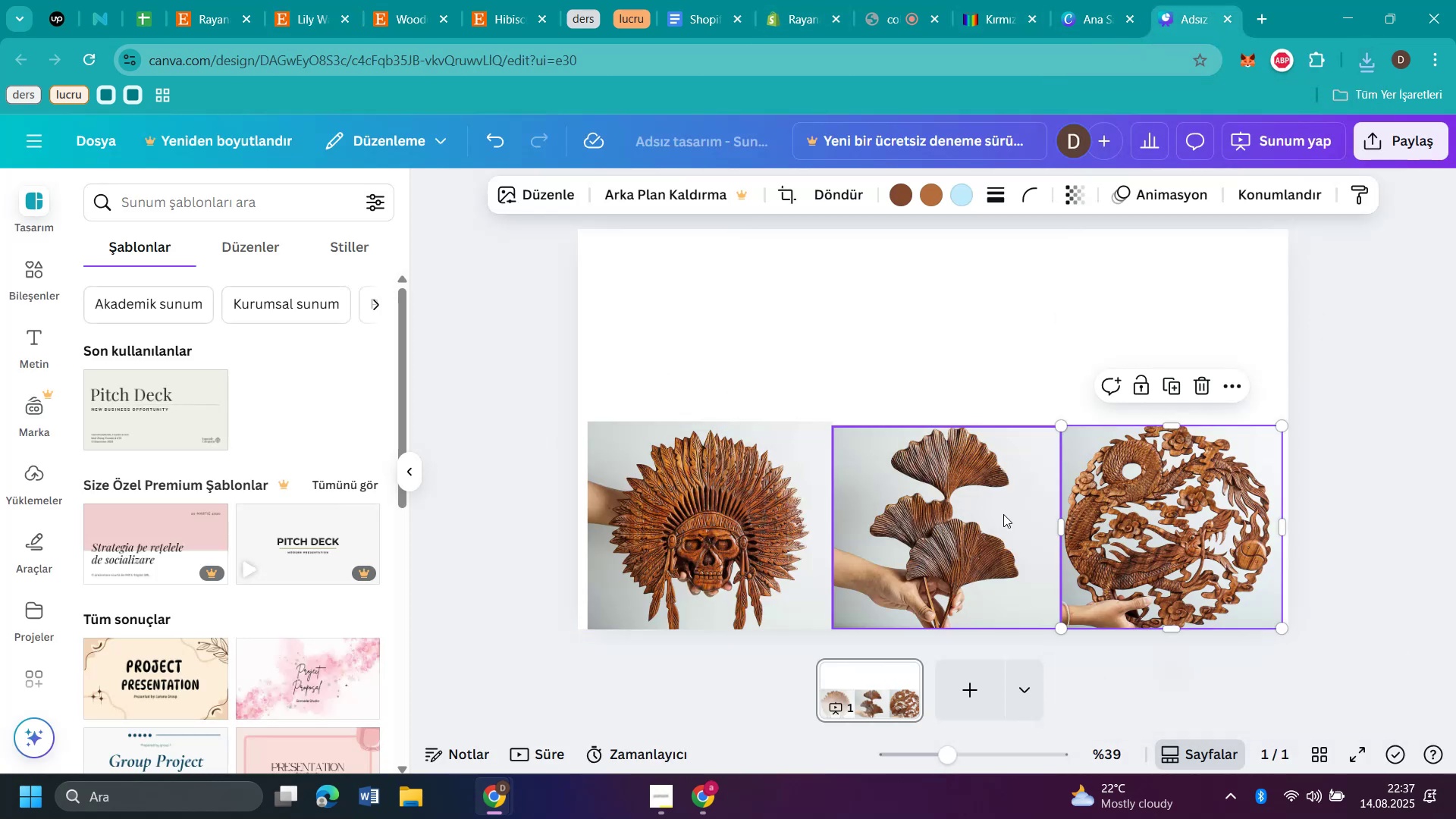 
key(Backspace)
 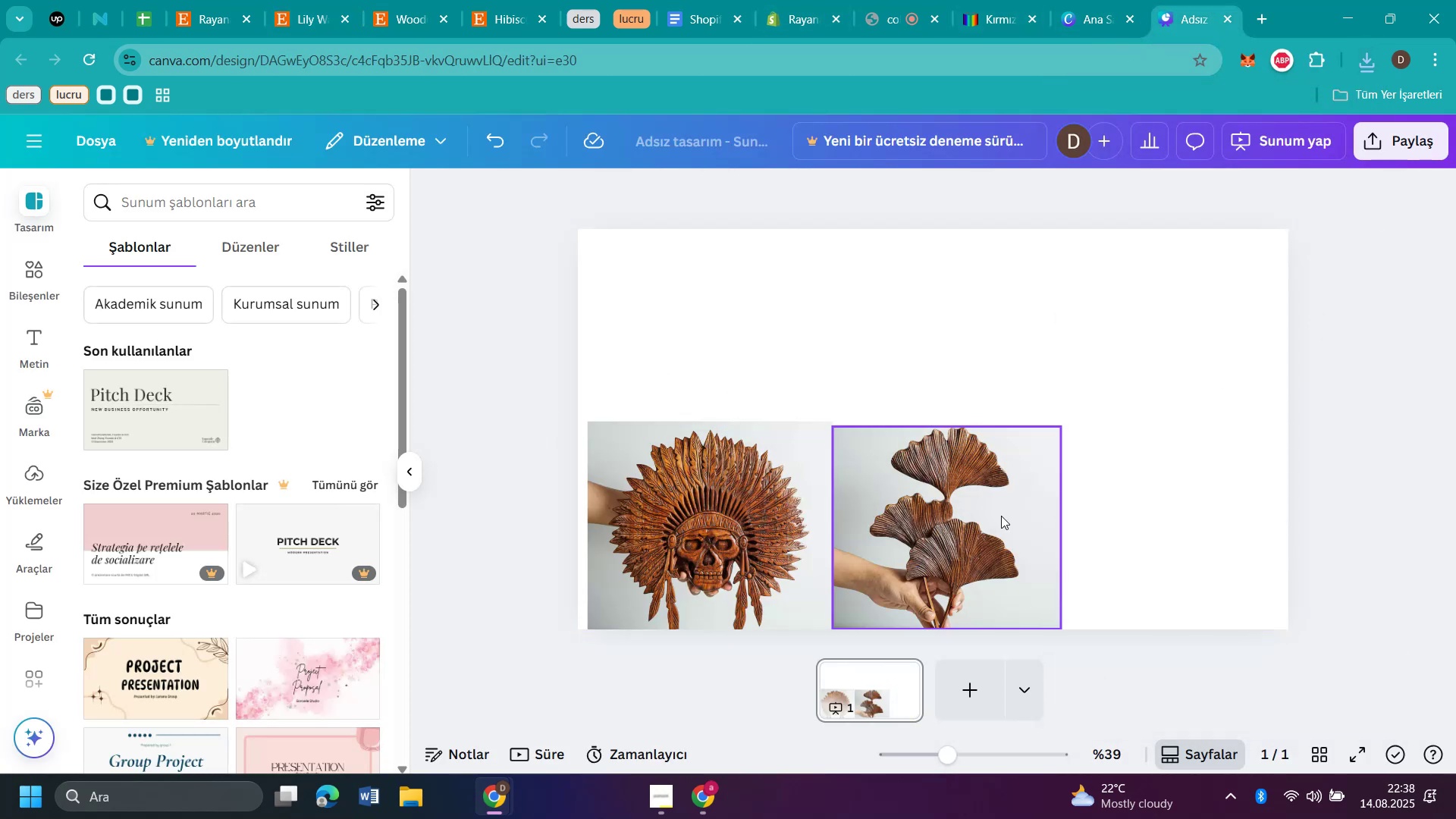 
left_click([991, 519])
 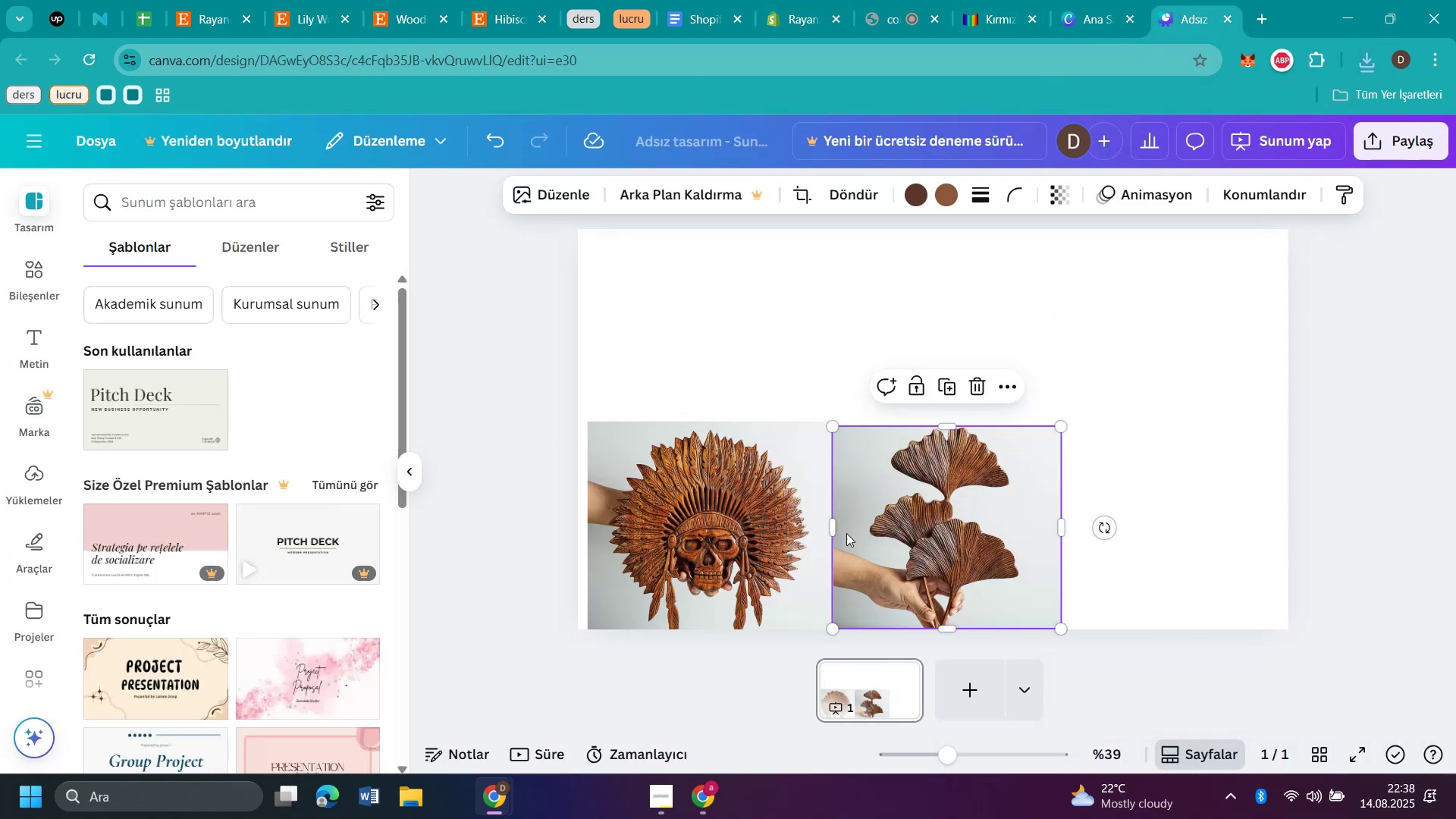 
key(Backspace)
 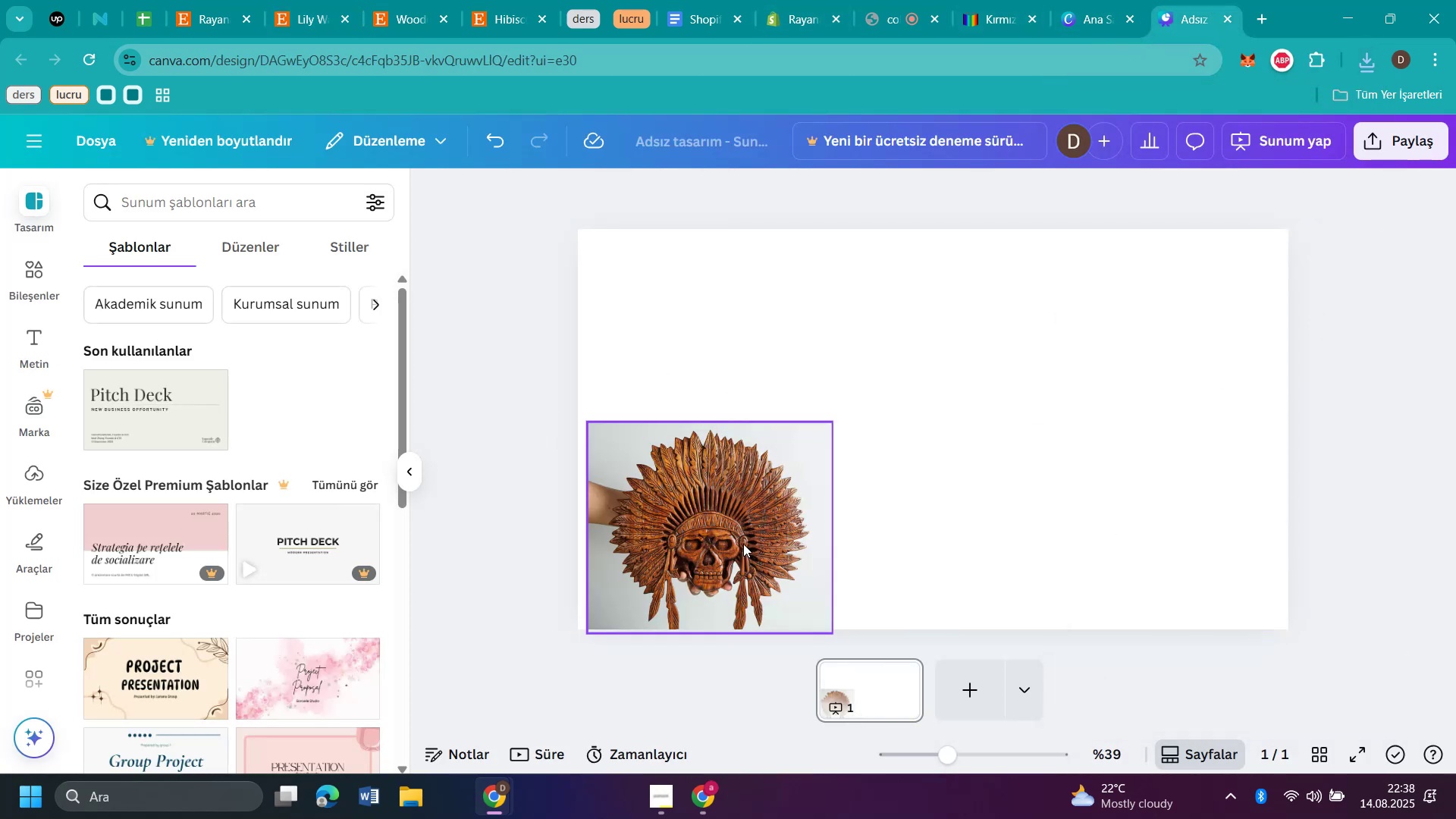 
left_click([743, 544])
 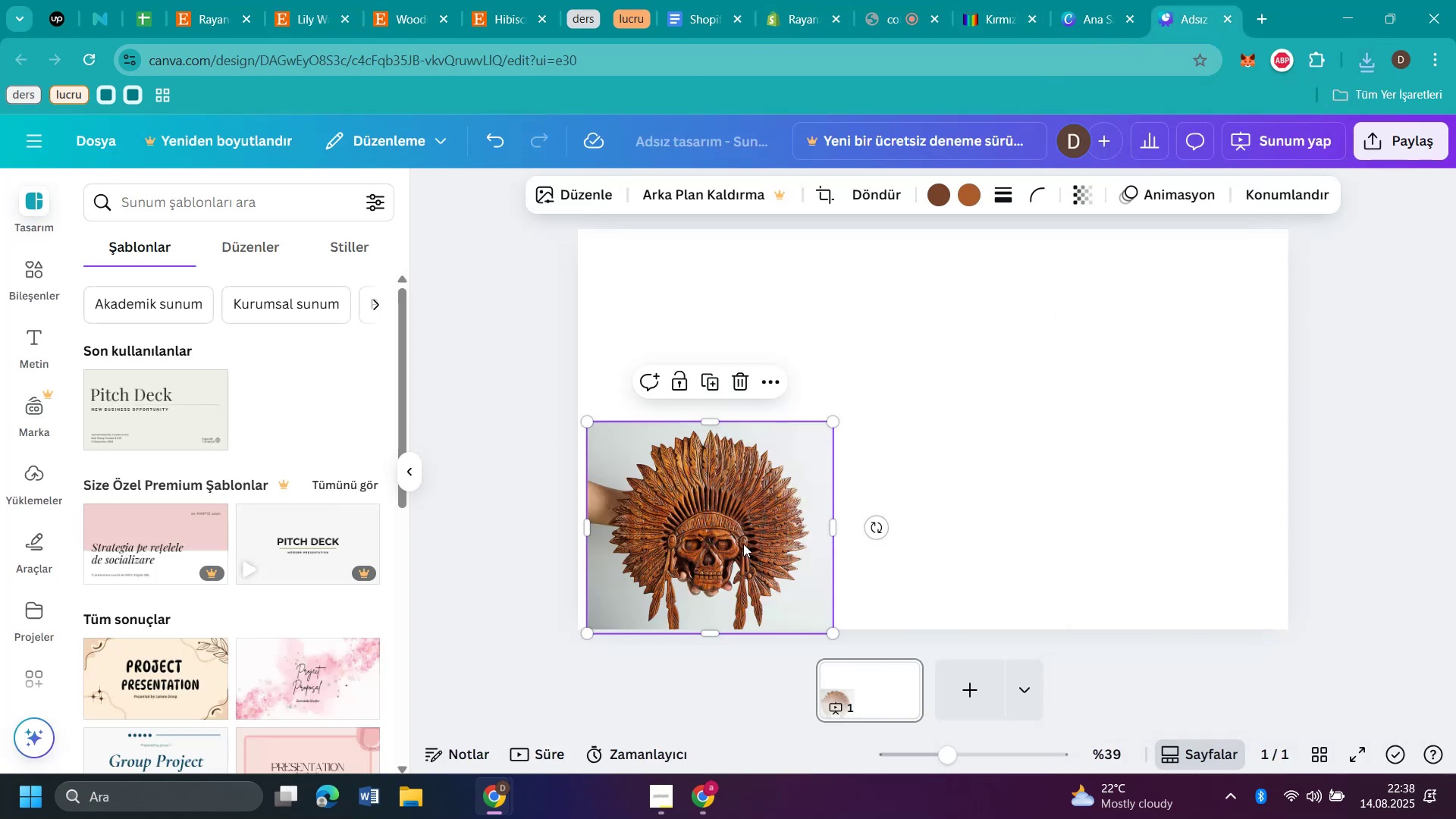 
key(Backspace)
 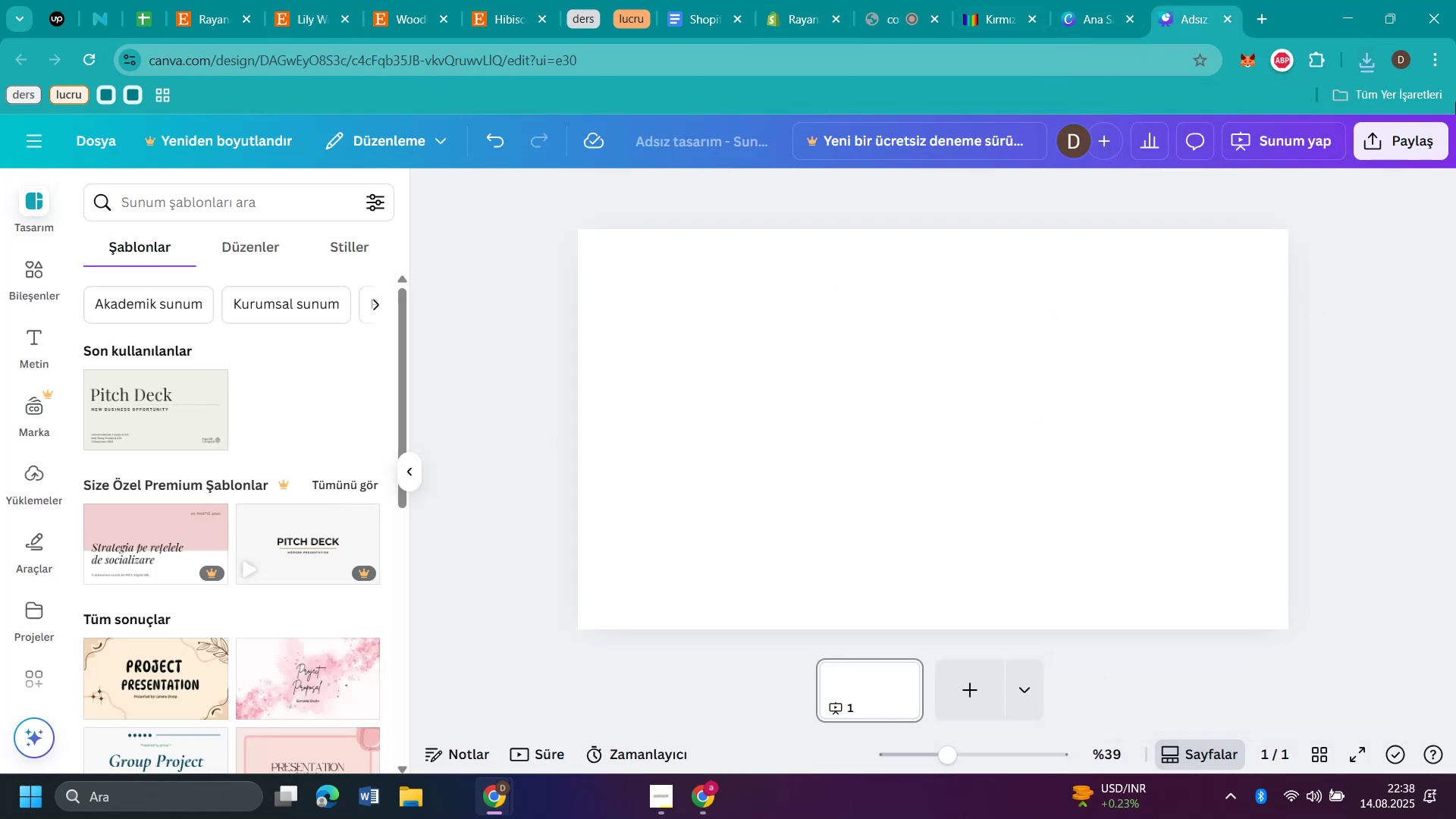 
left_click([1362, 62])
 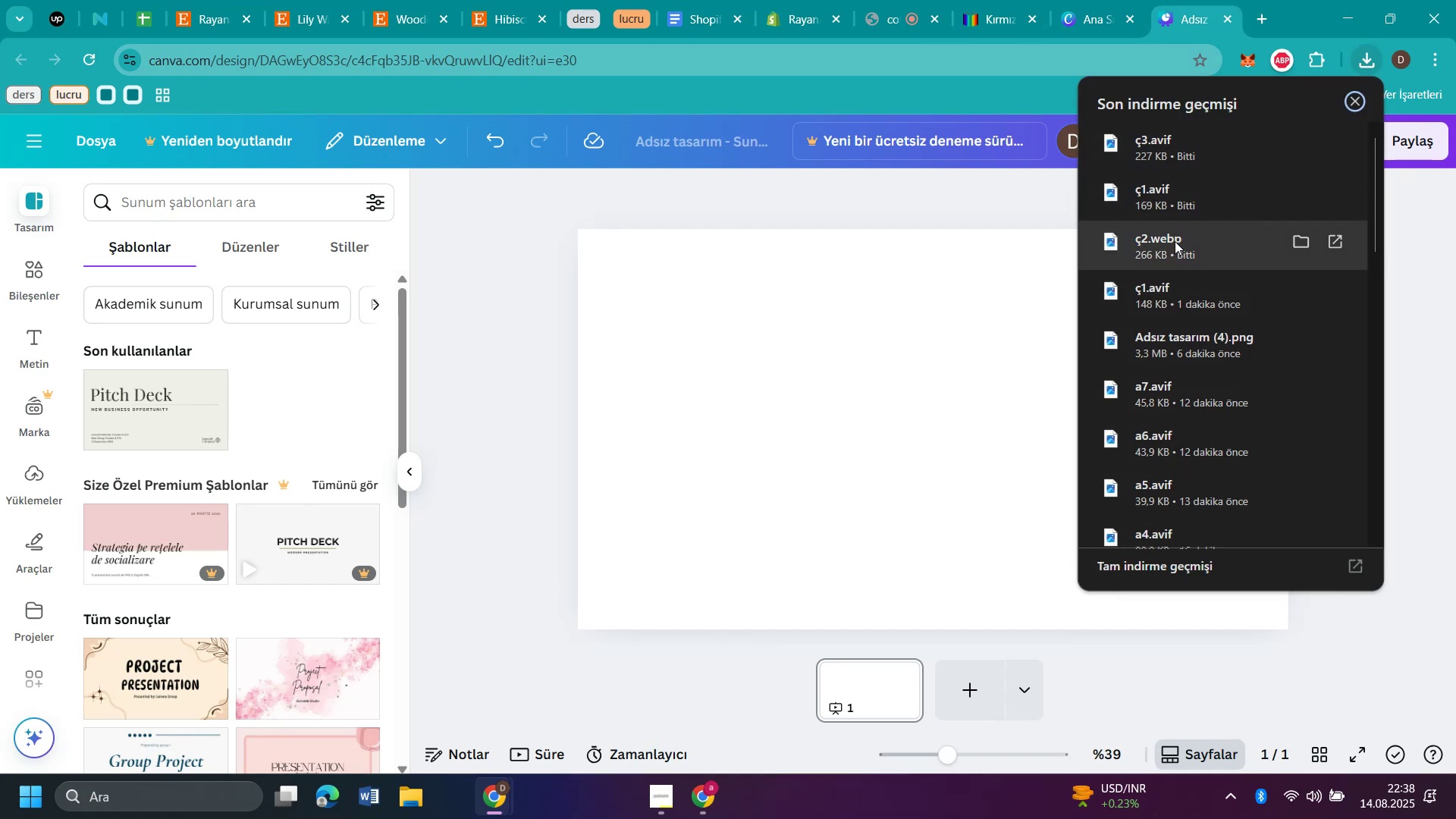 
left_click_drag(start_coordinate=[1159, 297], to_coordinate=[700, 360])
 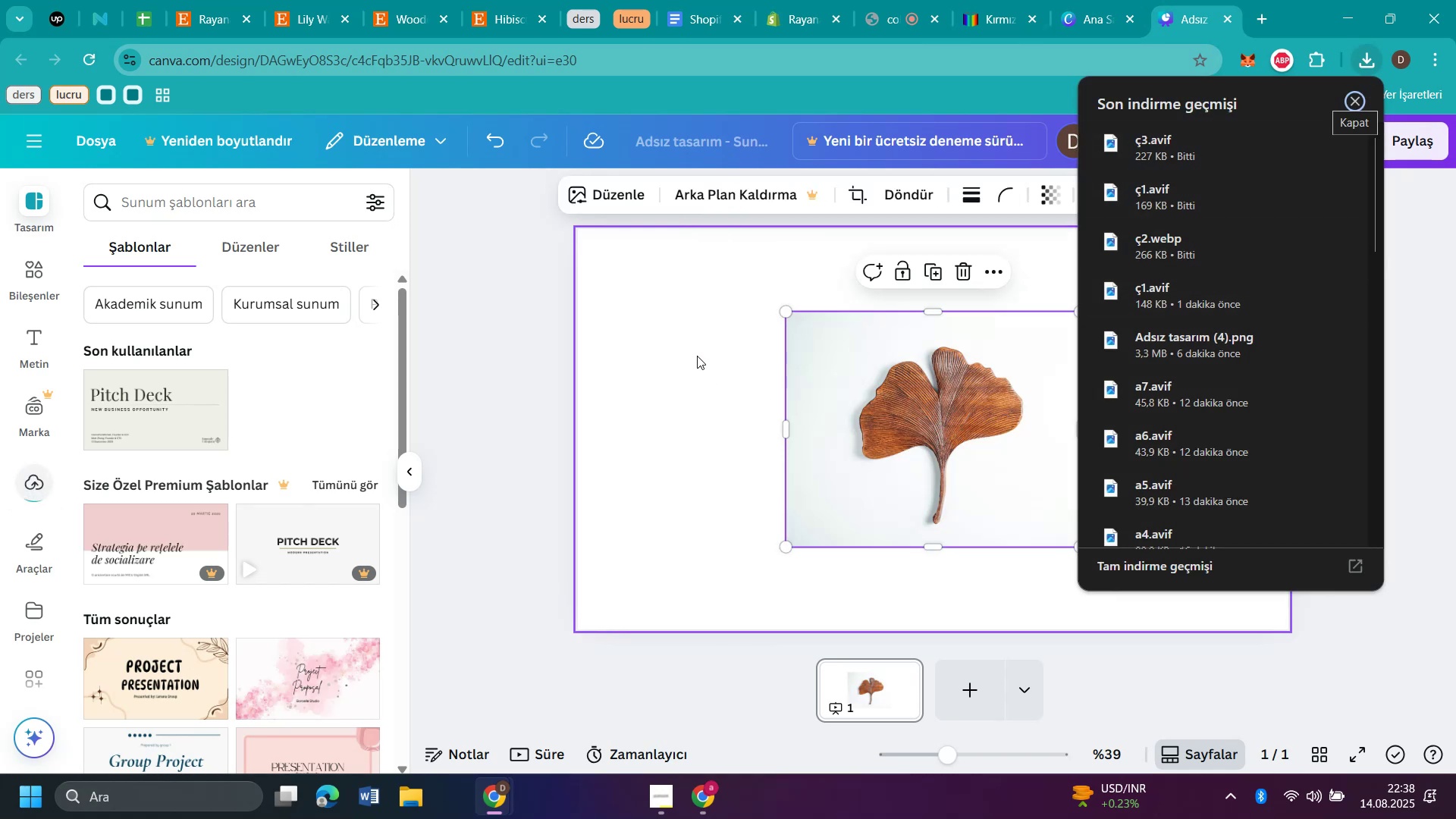 
left_click_drag(start_coordinate=[951, 447], to_coordinate=[738, 361])
 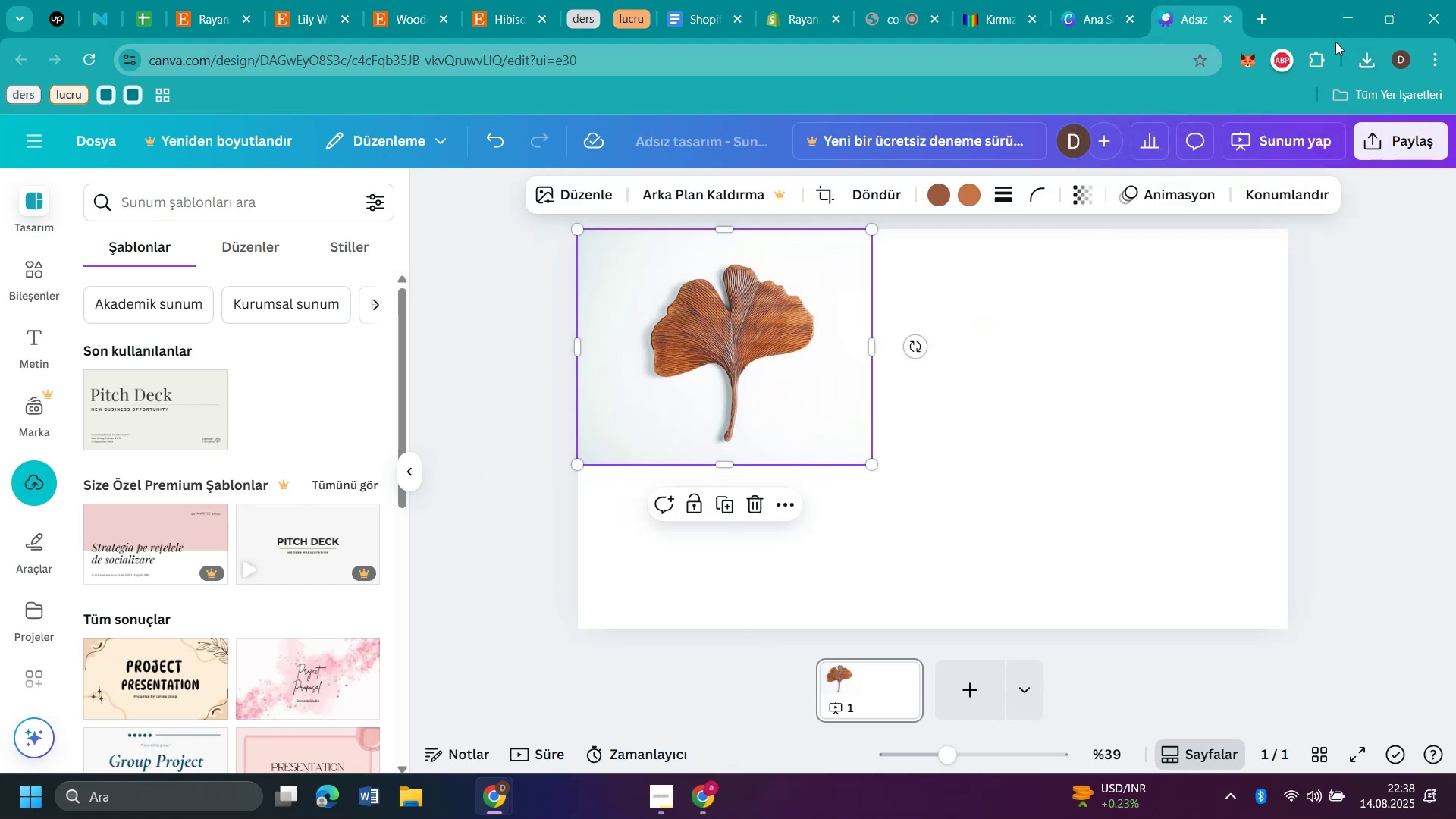 
left_click([1363, 69])
 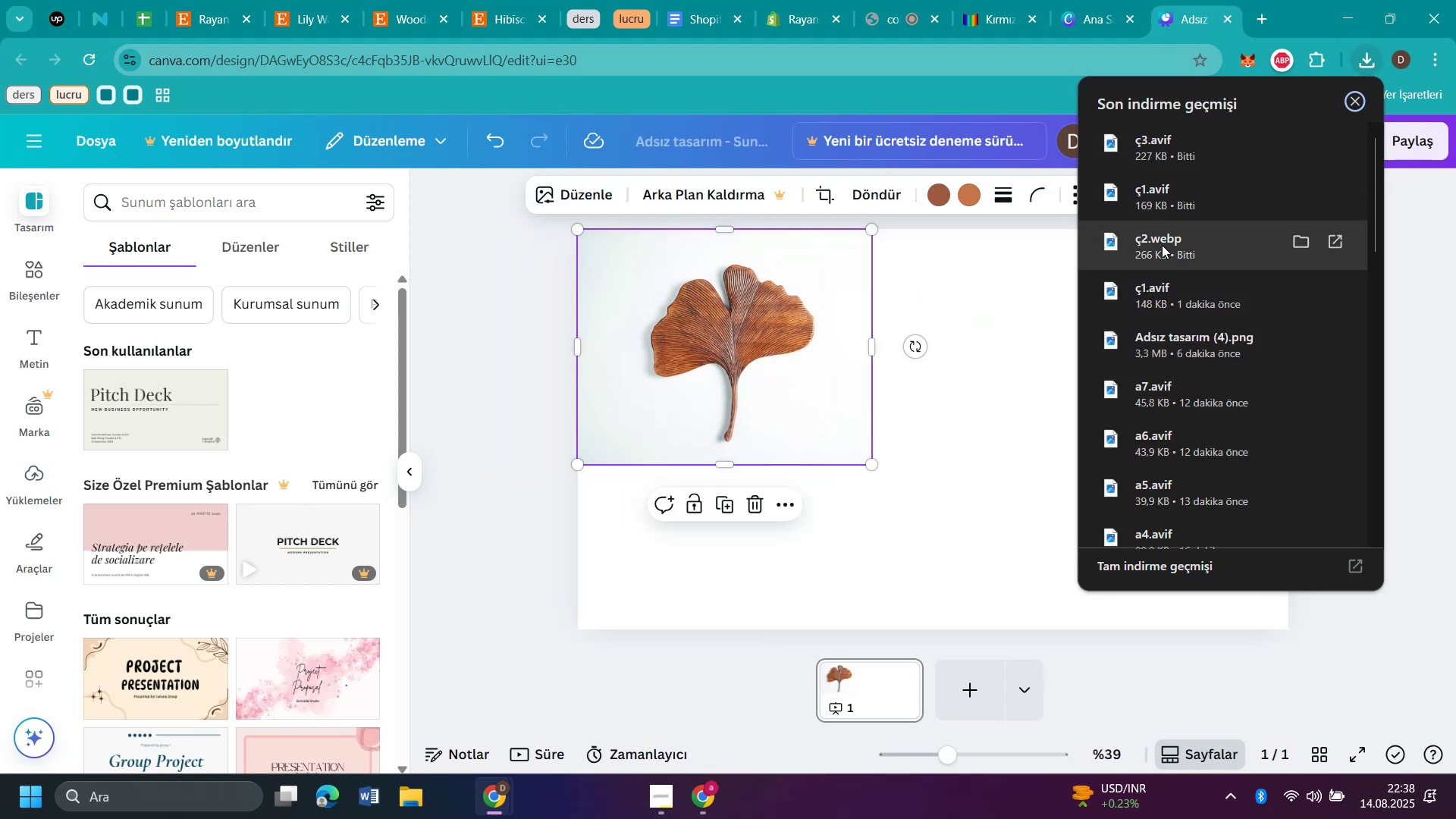 
left_click_drag(start_coordinate=[1162, 245], to_coordinate=[915, 348])
 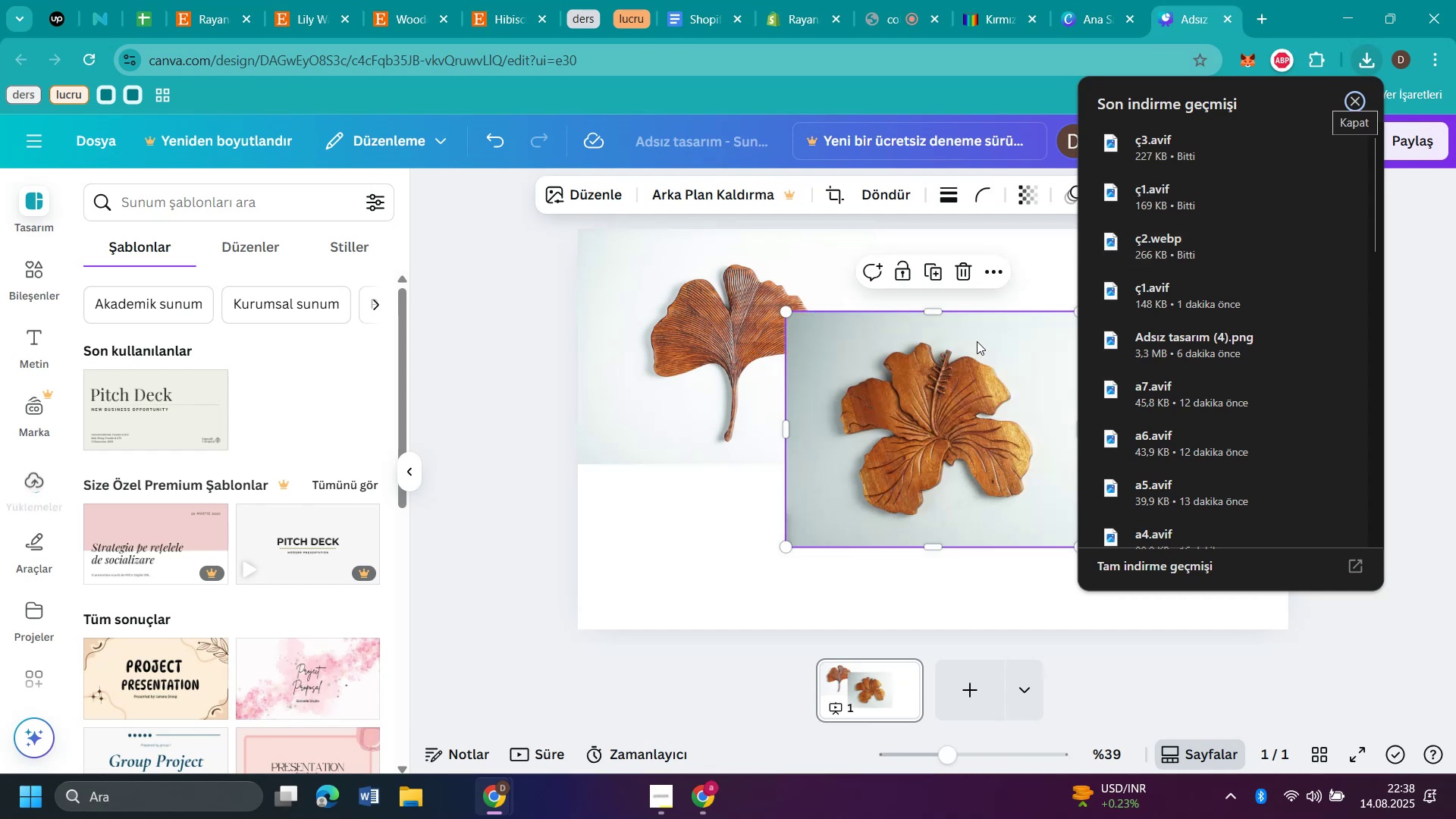 
left_click_drag(start_coordinate=[957, 400], to_coordinate=[1039, 309])
 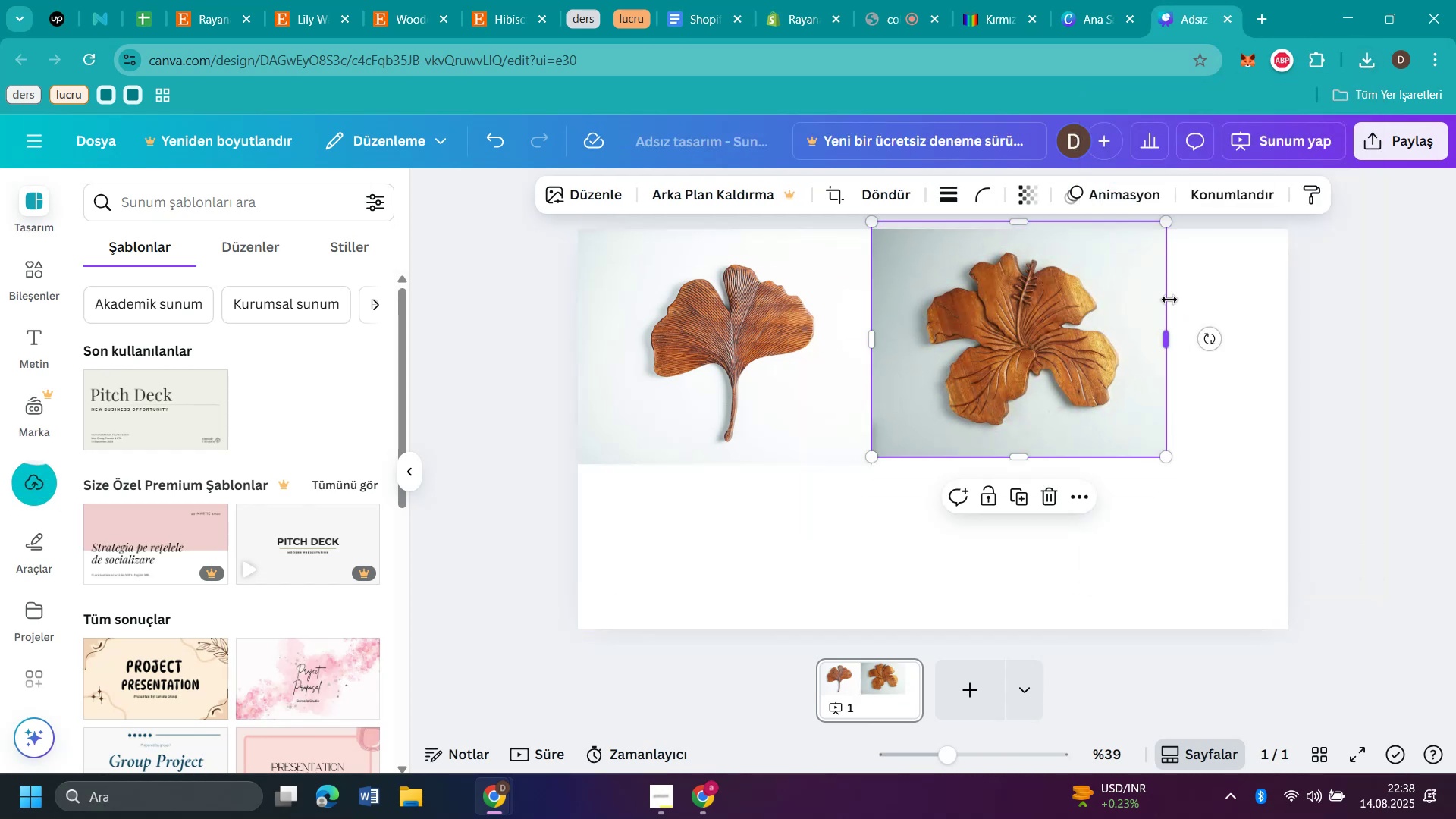 
left_click_drag(start_coordinate=[1165, 224], to_coordinate=[1141, 239])
 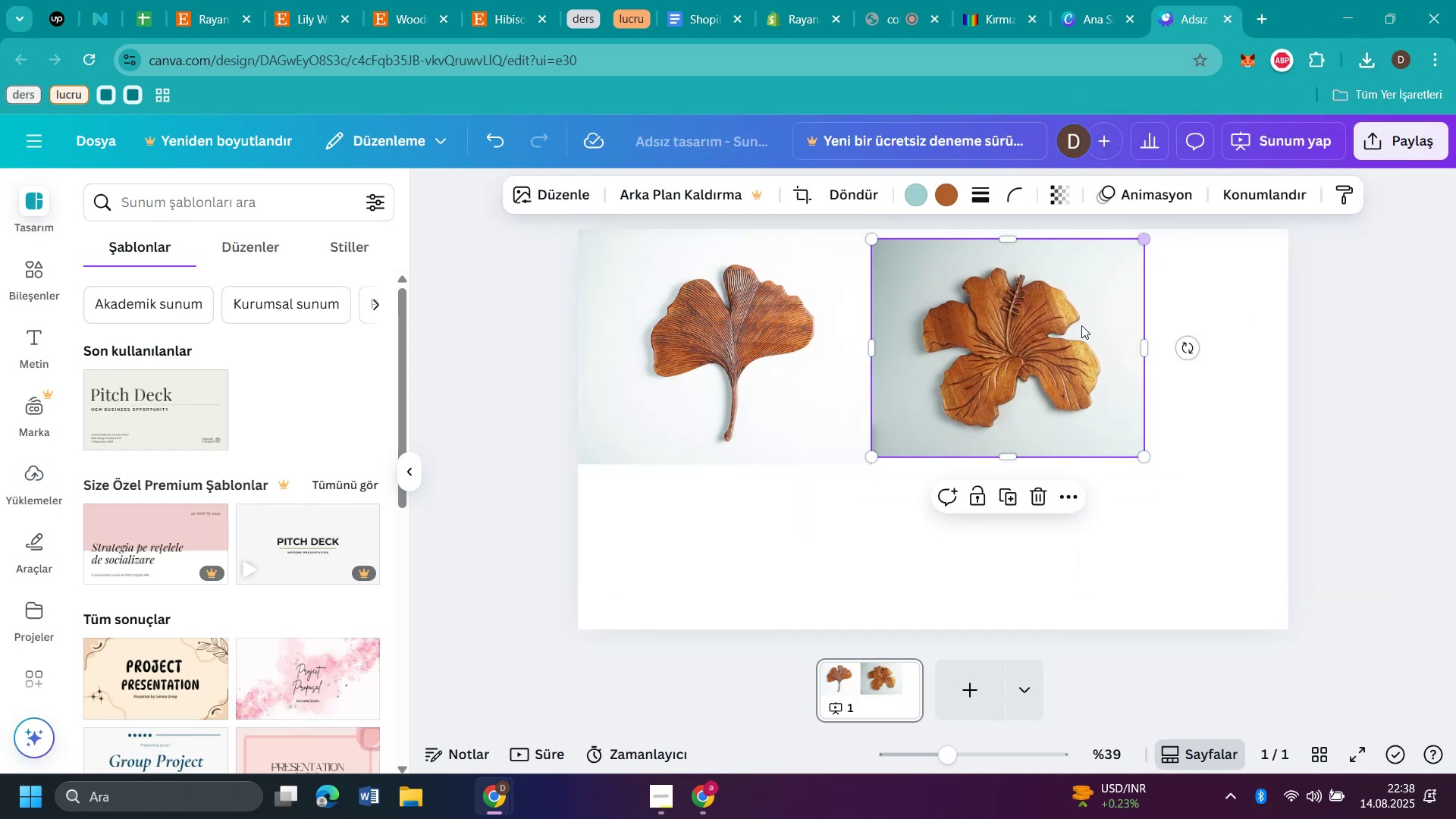 
left_click_drag(start_coordinate=[1053, 359], to_coordinate=[1046, 347])
 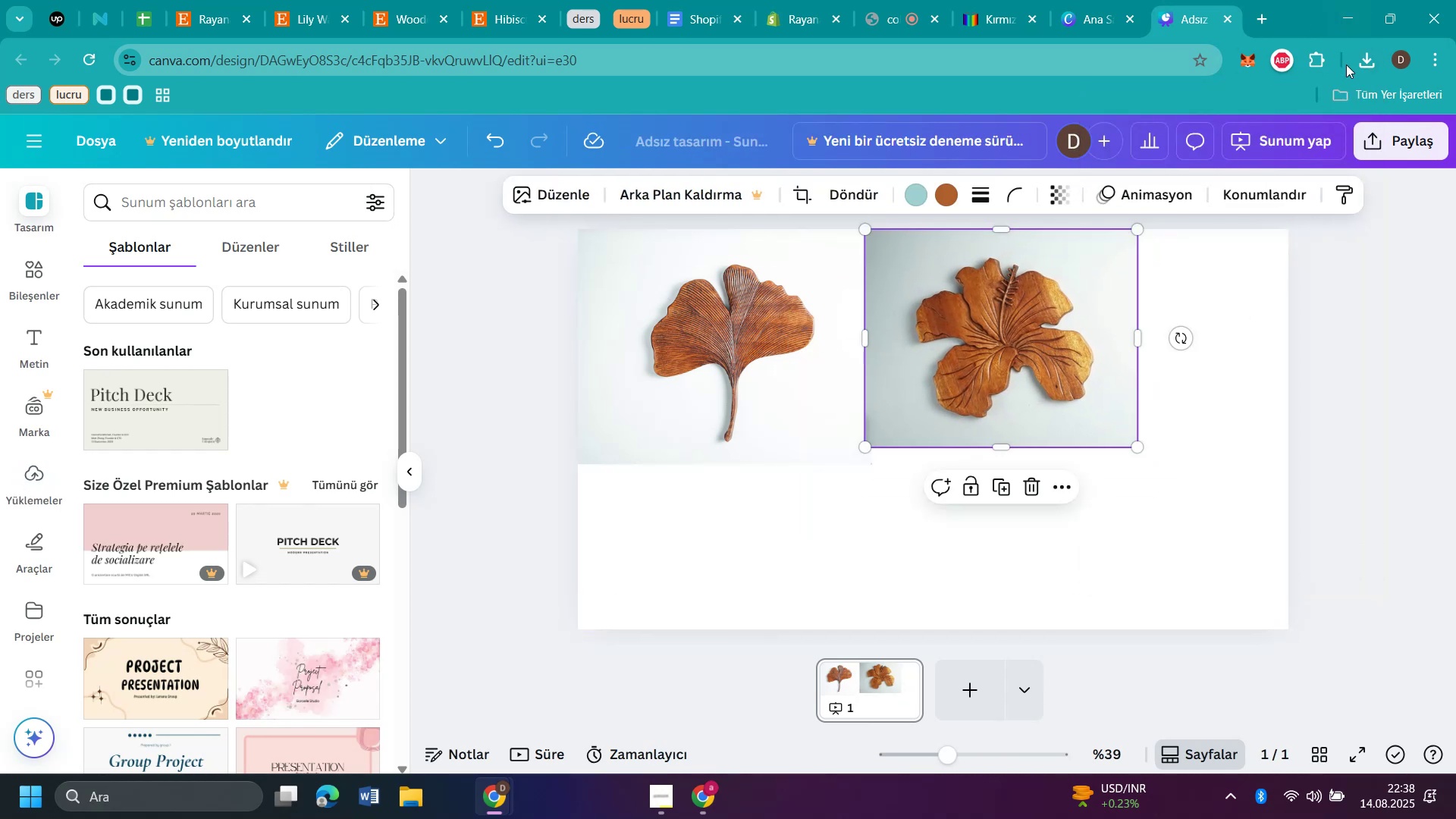 
left_click([1370, 64])
 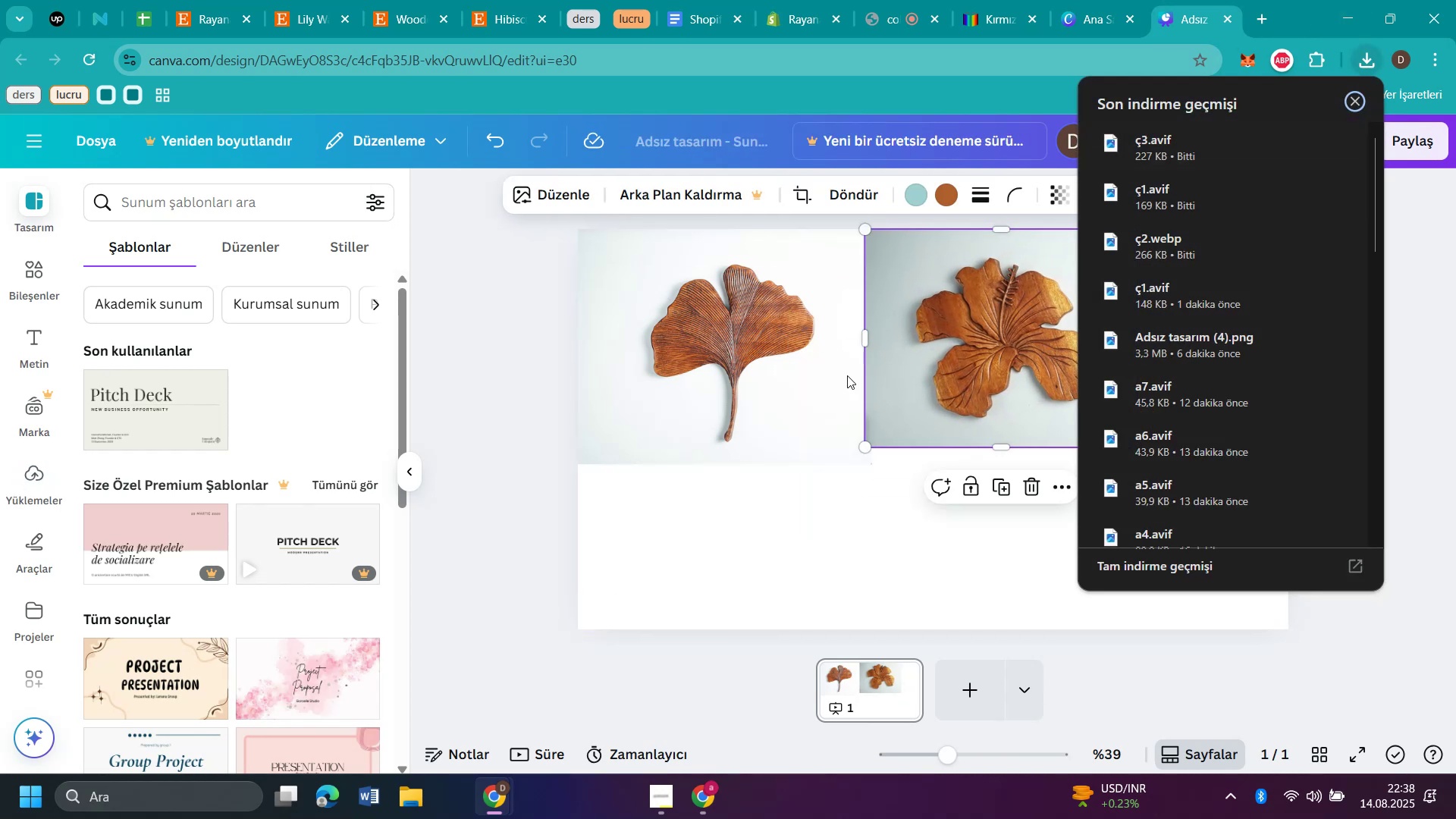 
left_click([755, 566])
 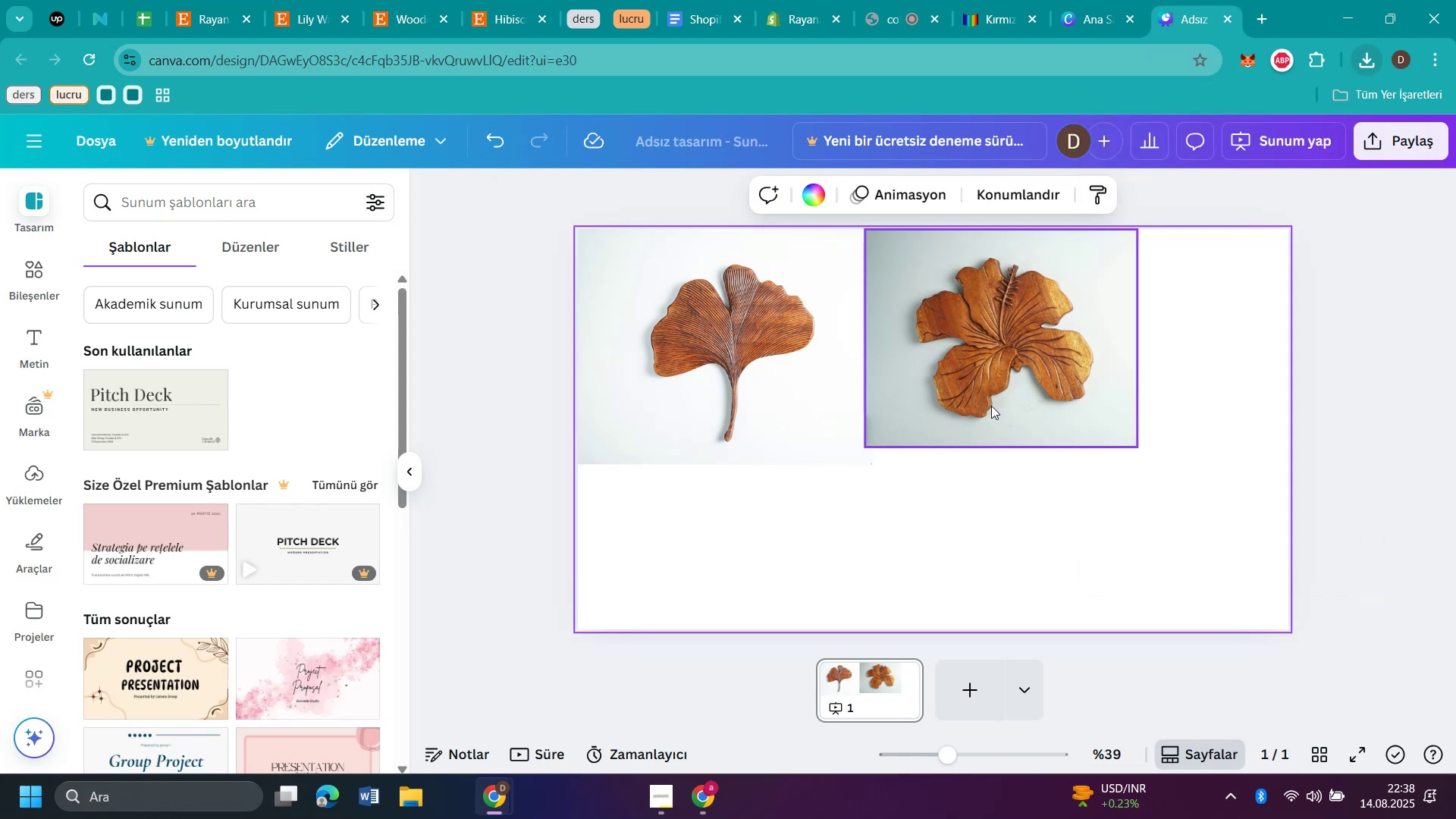 
left_click_drag(start_coordinate=[1041, 385], to_coordinate=[1099, 381])
 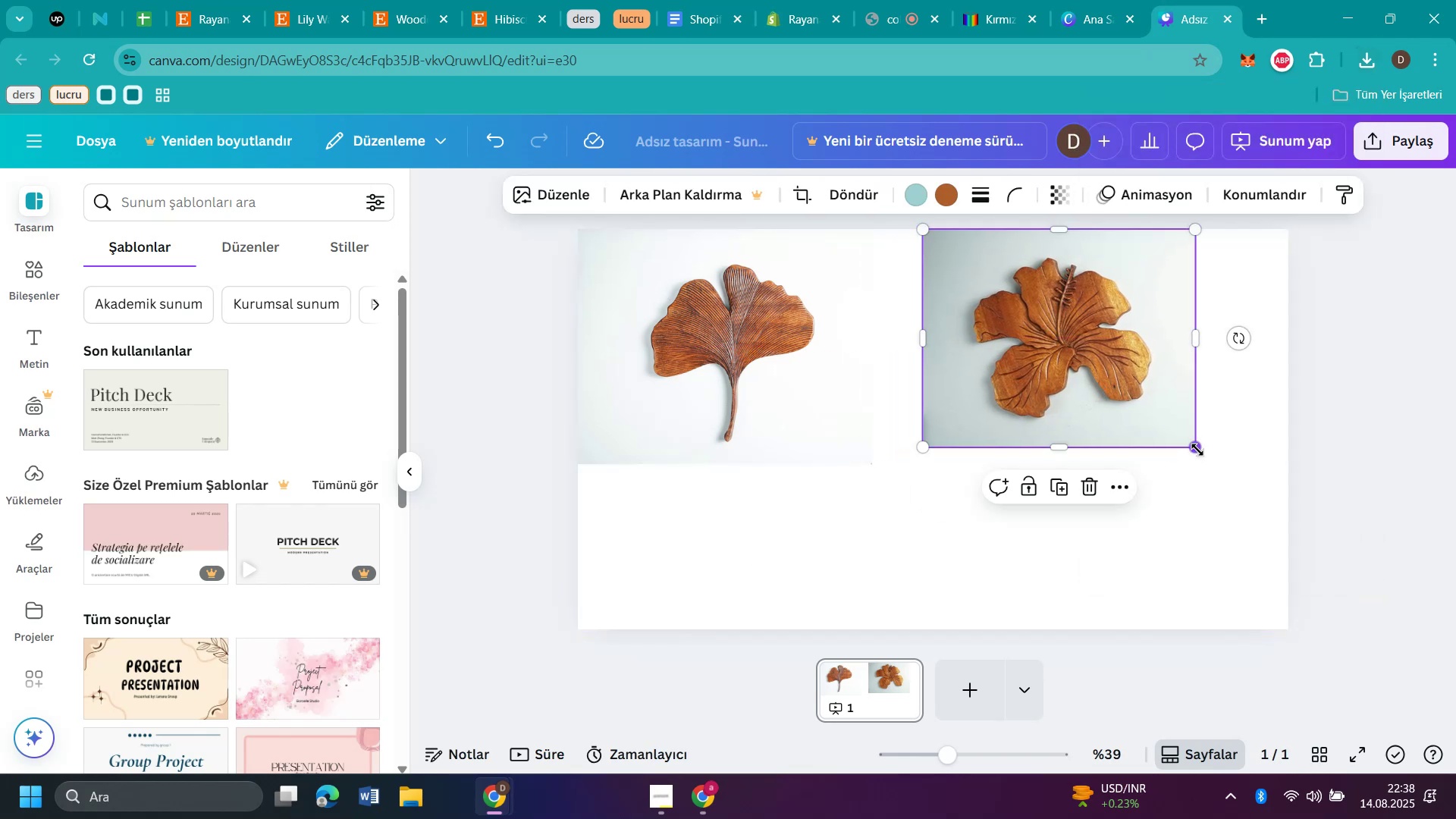 
left_click_drag(start_coordinate=[1195, 444], to_coordinate=[1247, 497])
 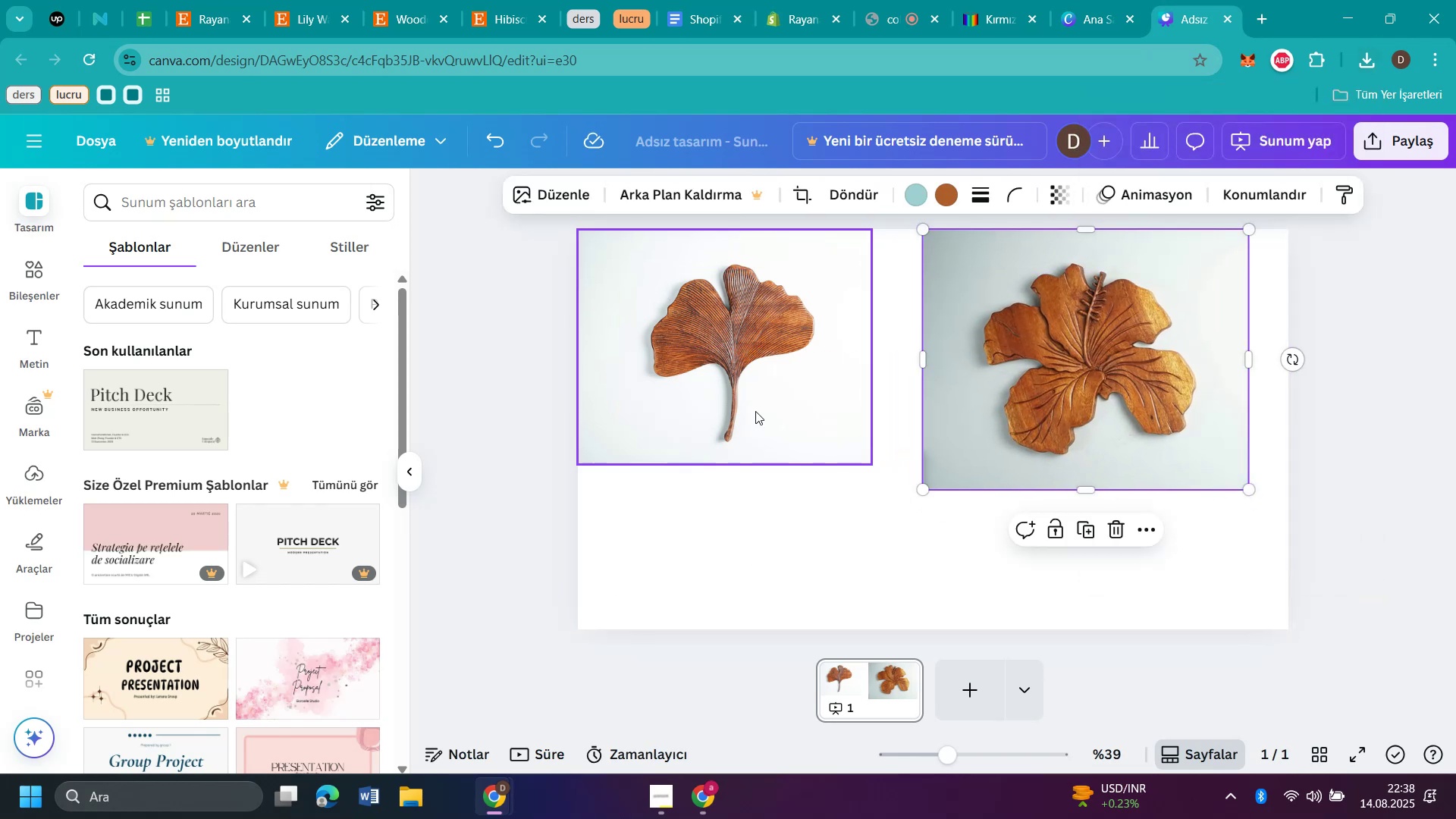 
left_click_drag(start_coordinate=[746, 405], to_coordinate=[802, 410])
 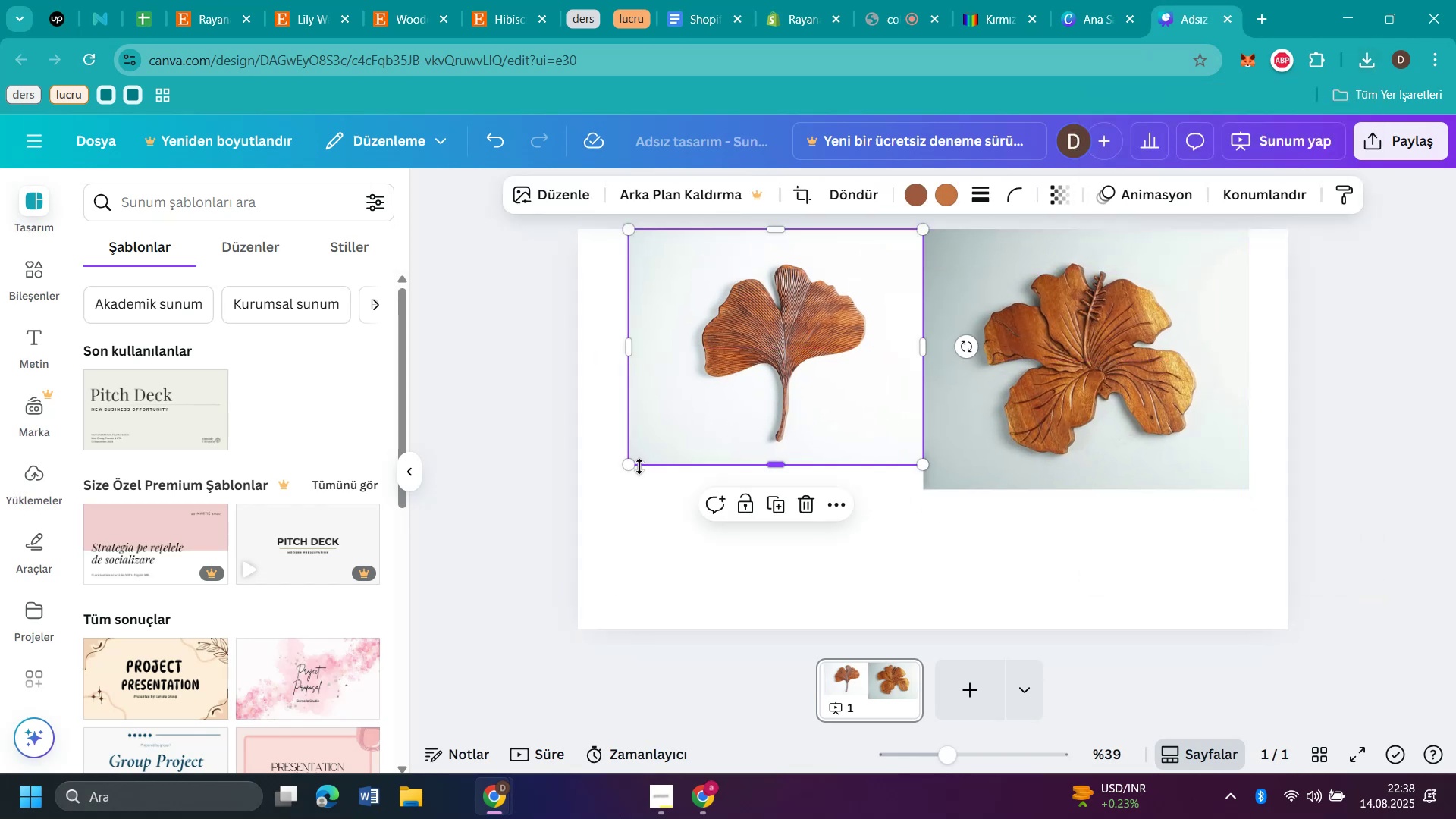 
left_click_drag(start_coordinate=[631, 462], to_coordinate=[614, 545])
 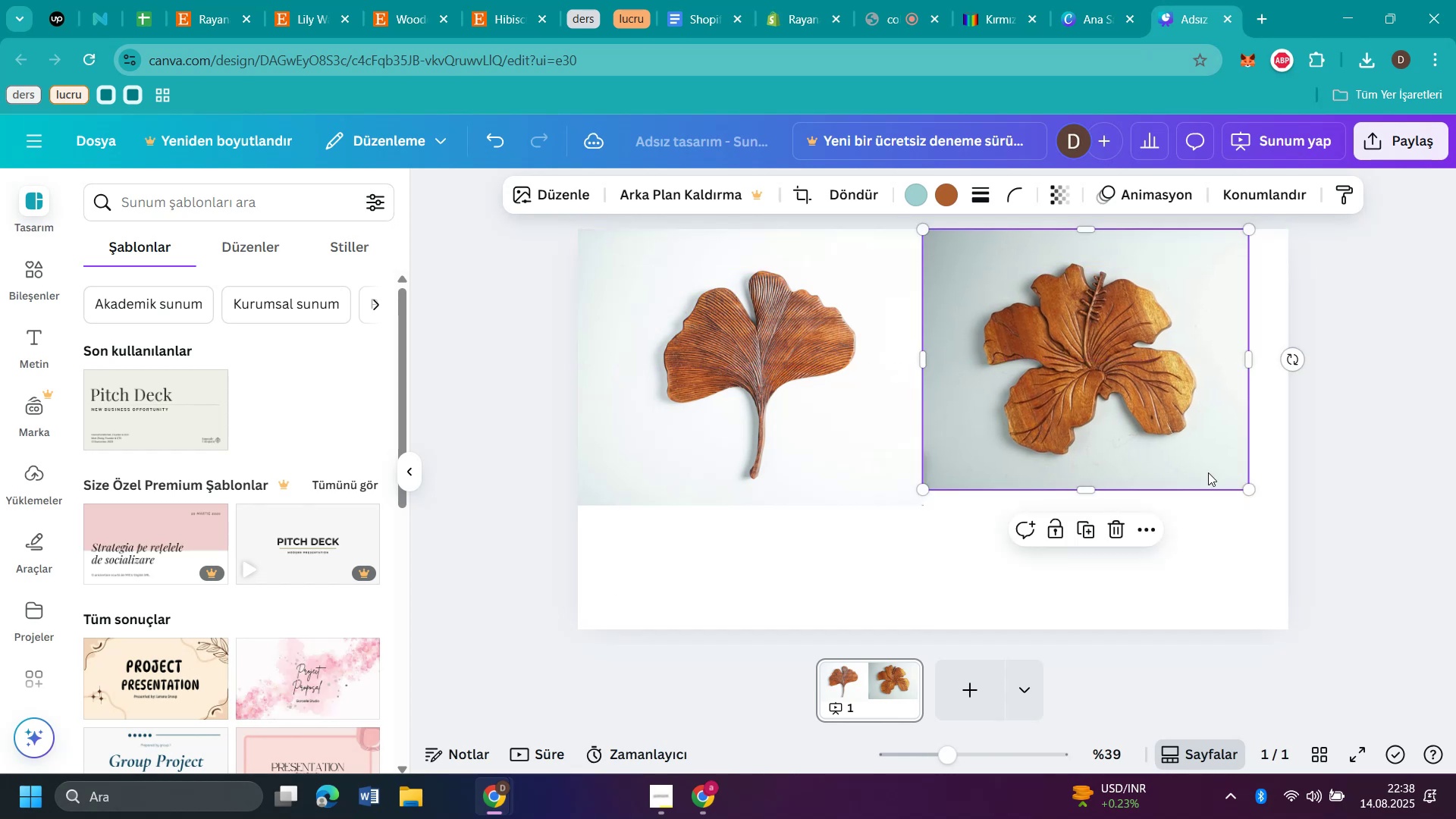 
left_click_drag(start_coordinate=[1255, 491], to_coordinate=[1297, 516])
 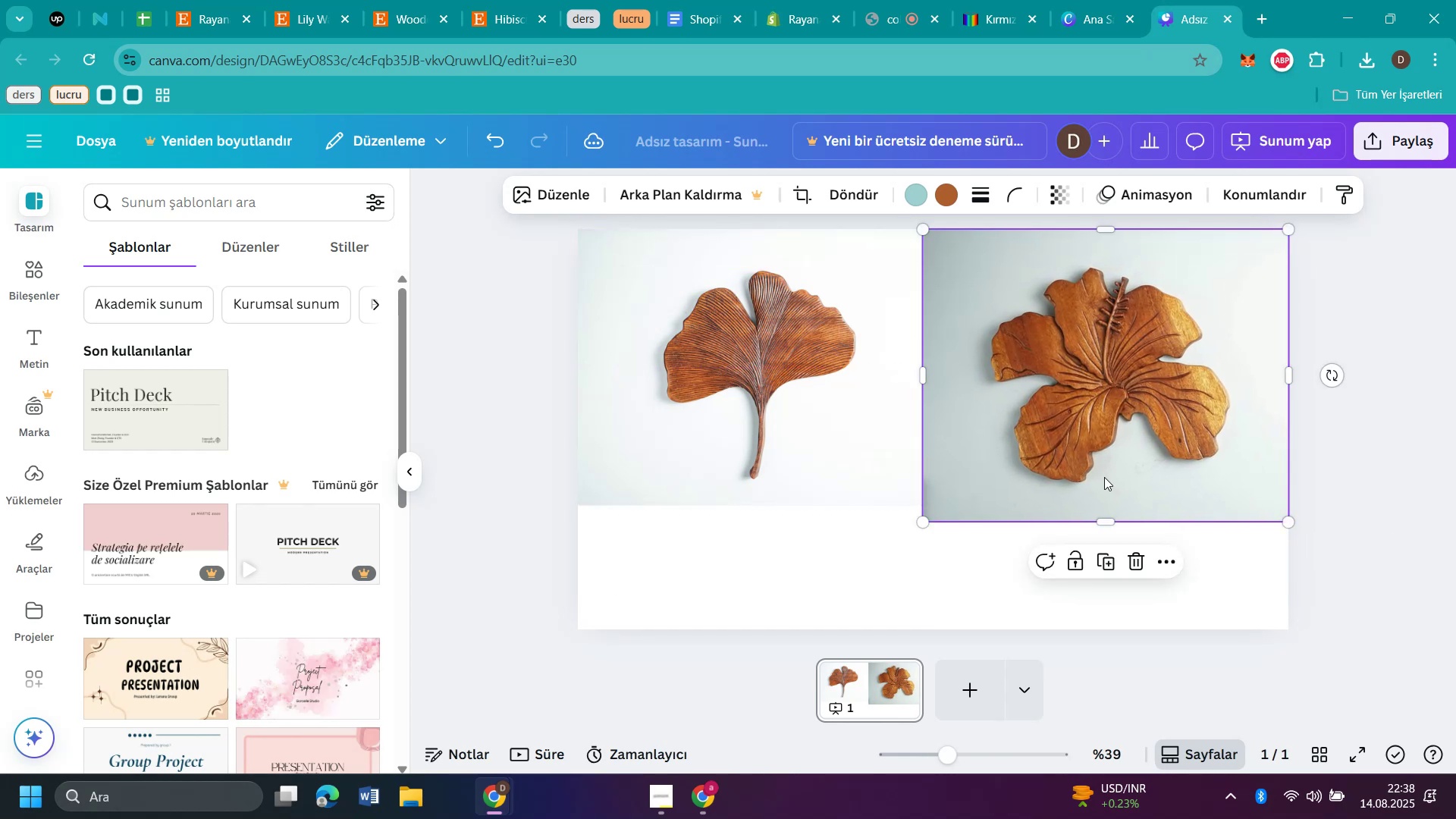 
left_click_drag(start_coordinate=[1090, 460], to_coordinate=[1112, 463])
 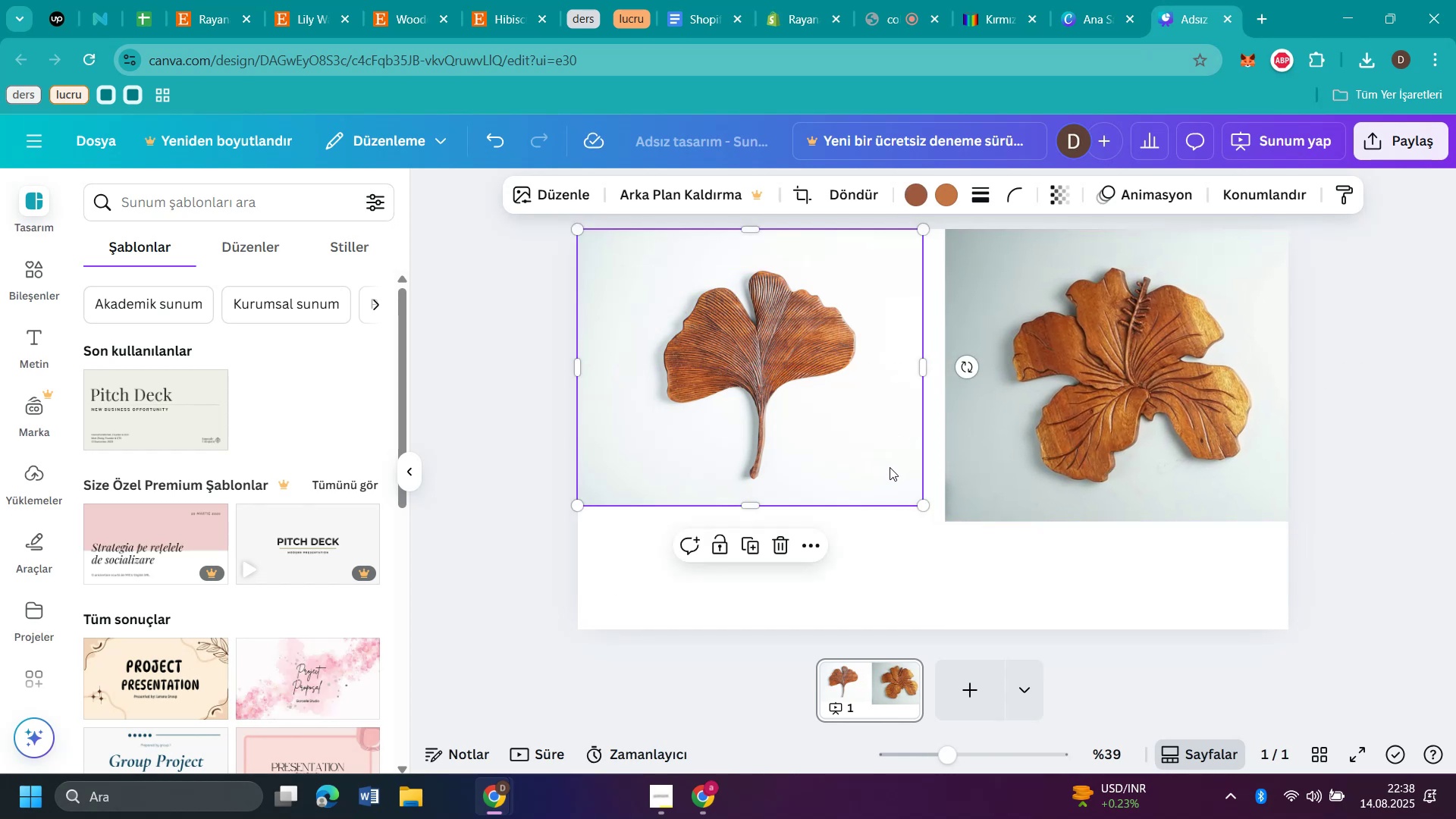 
left_click_drag(start_coordinate=[924, 505], to_coordinate=[949, 522])
 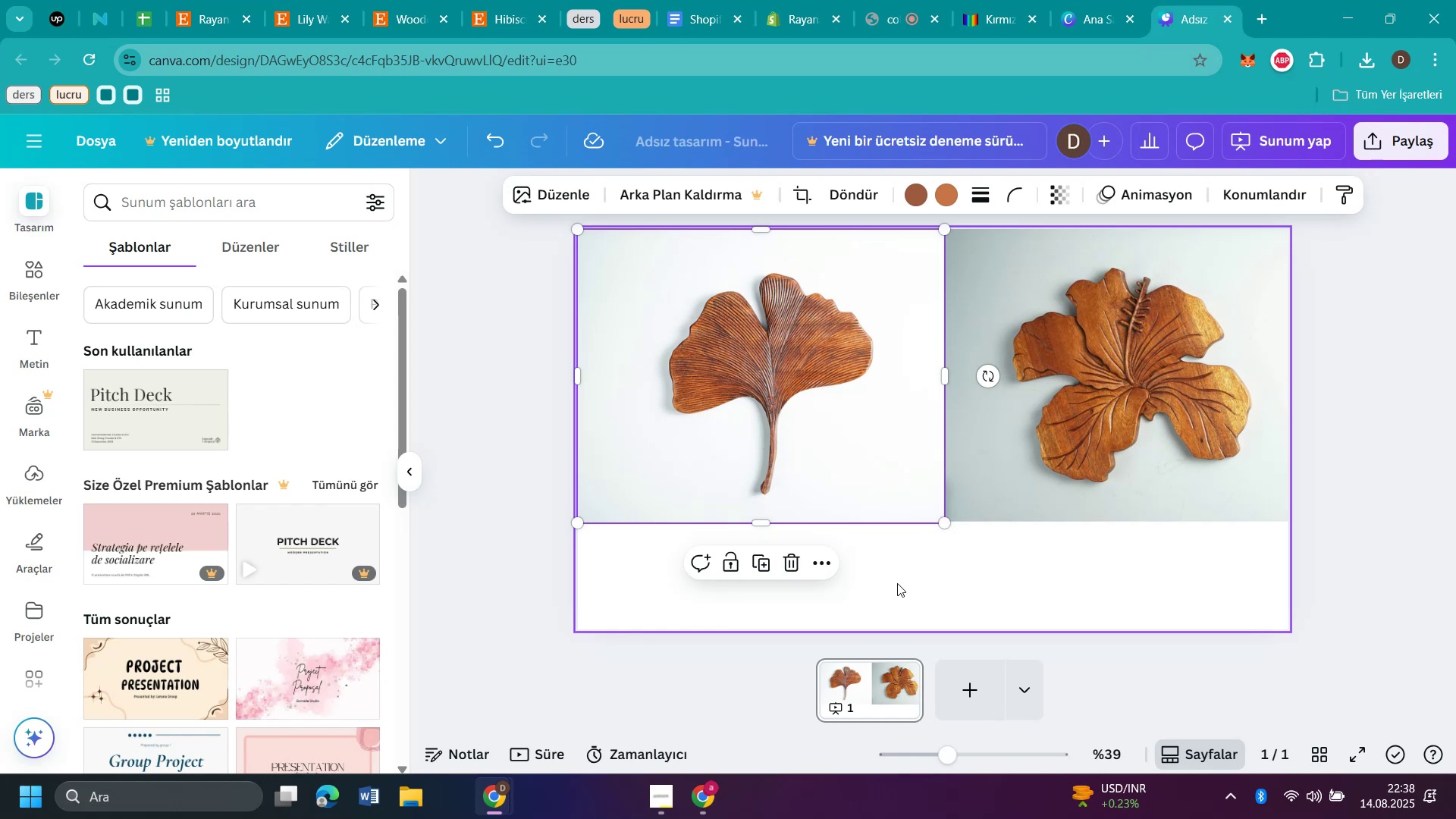 
left_click([920, 582])
 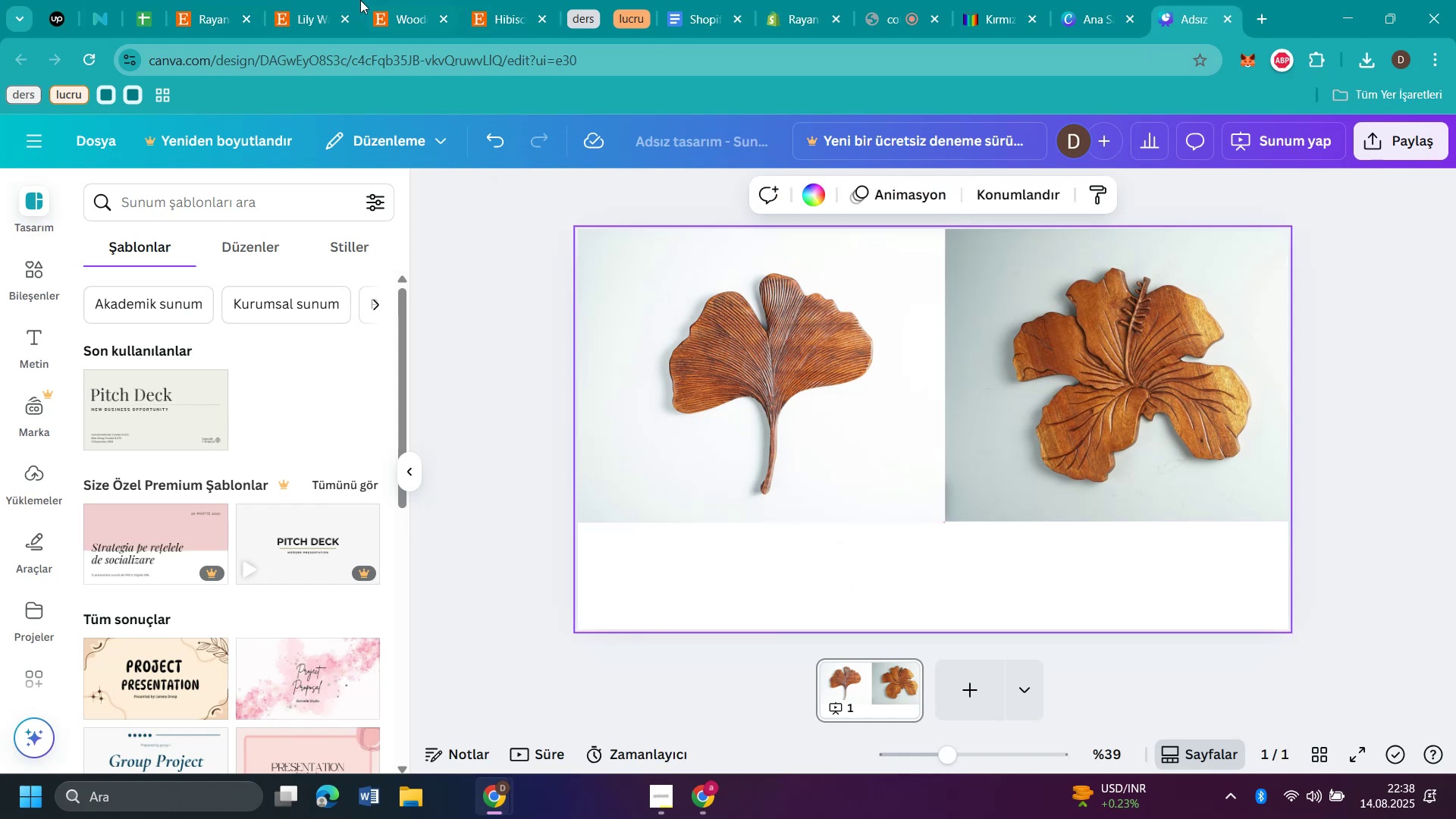 
left_click([1360, 56])
 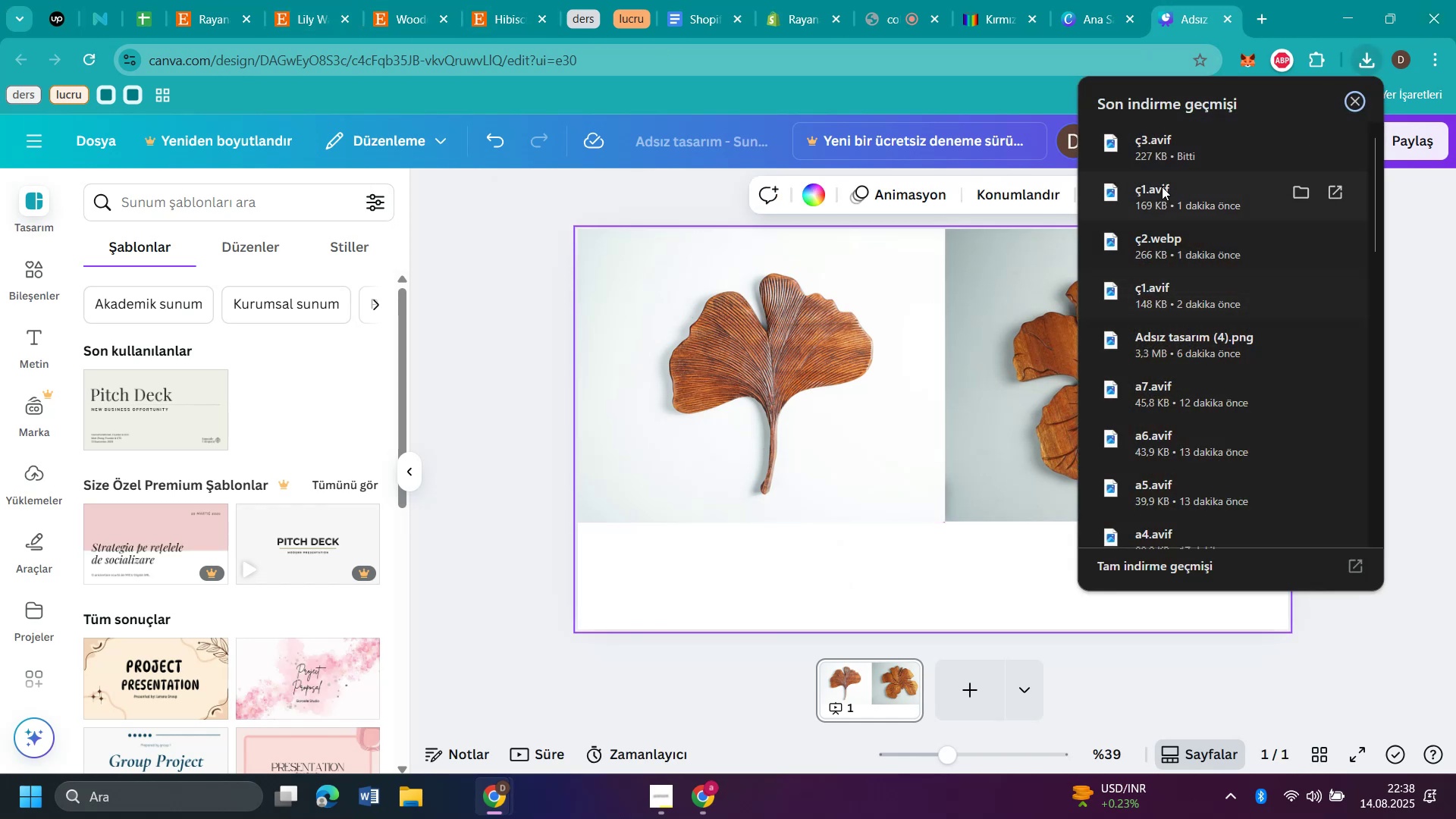 
left_click_drag(start_coordinate=[1156, 155], to_coordinate=[845, 418])
 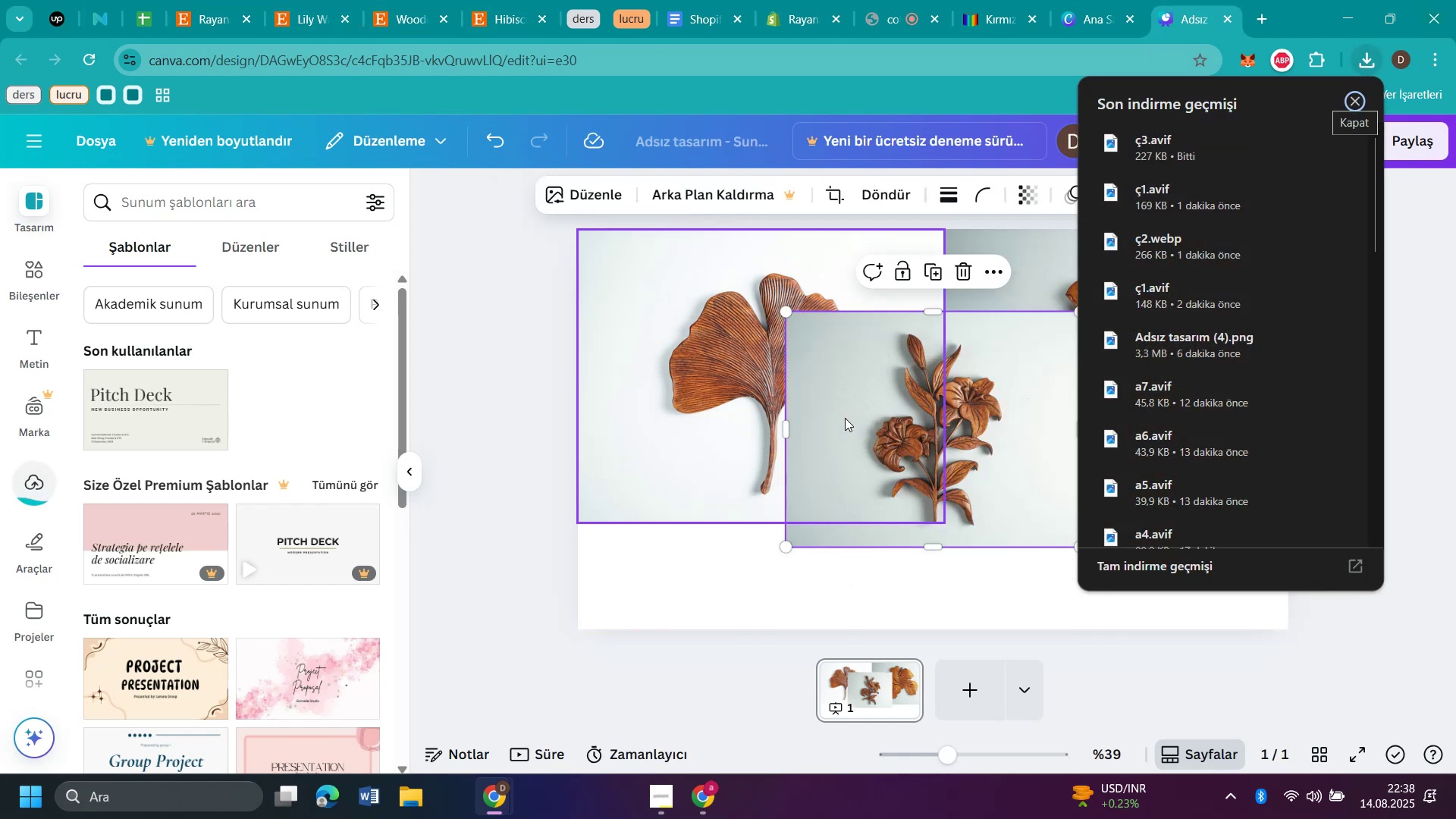 
left_click_drag(start_coordinate=[1009, 484], to_coordinate=[1370, 421])
 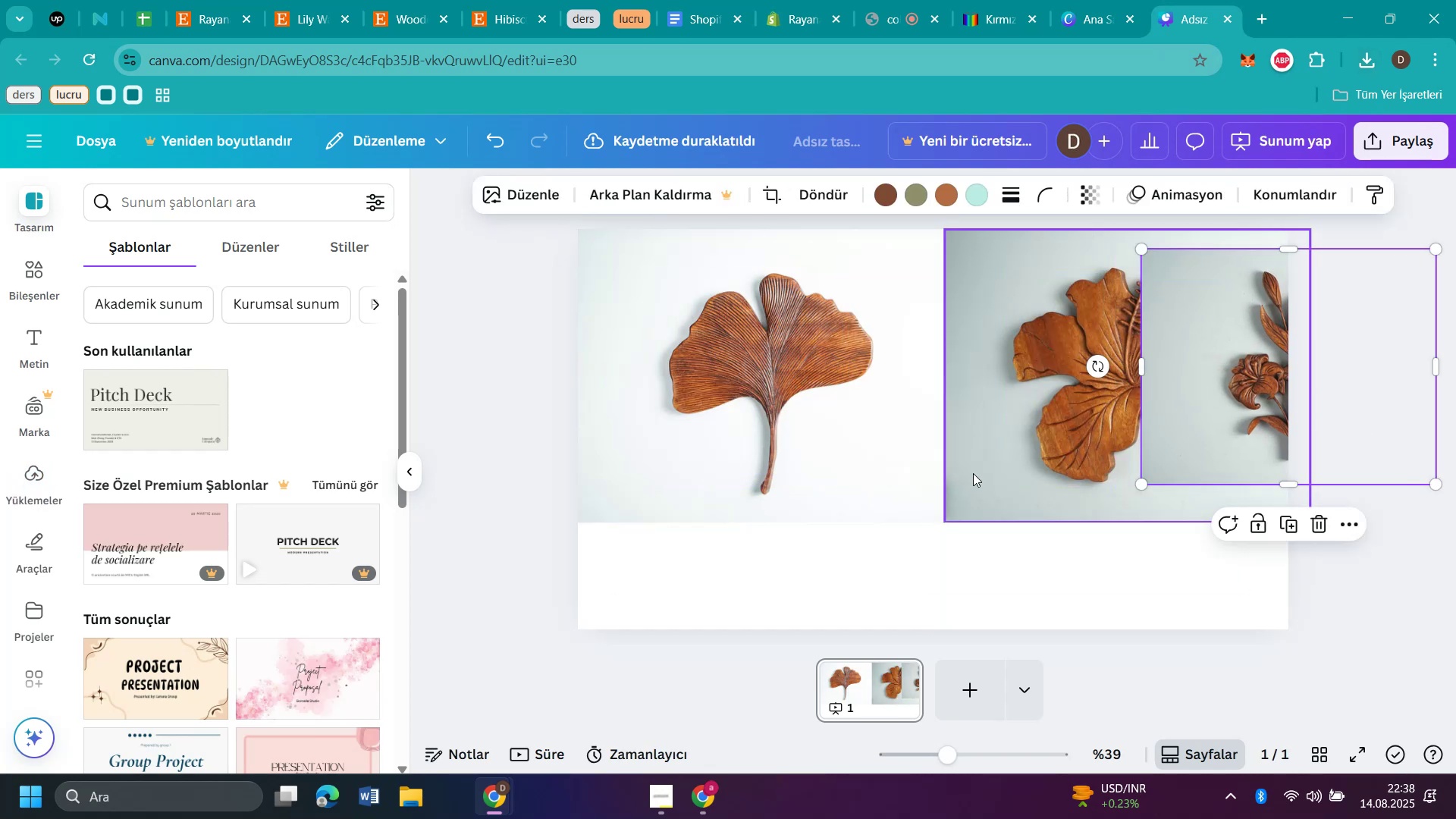 
left_click_drag(start_coordinate=[1039, 452], to_coordinate=[684, 461])
 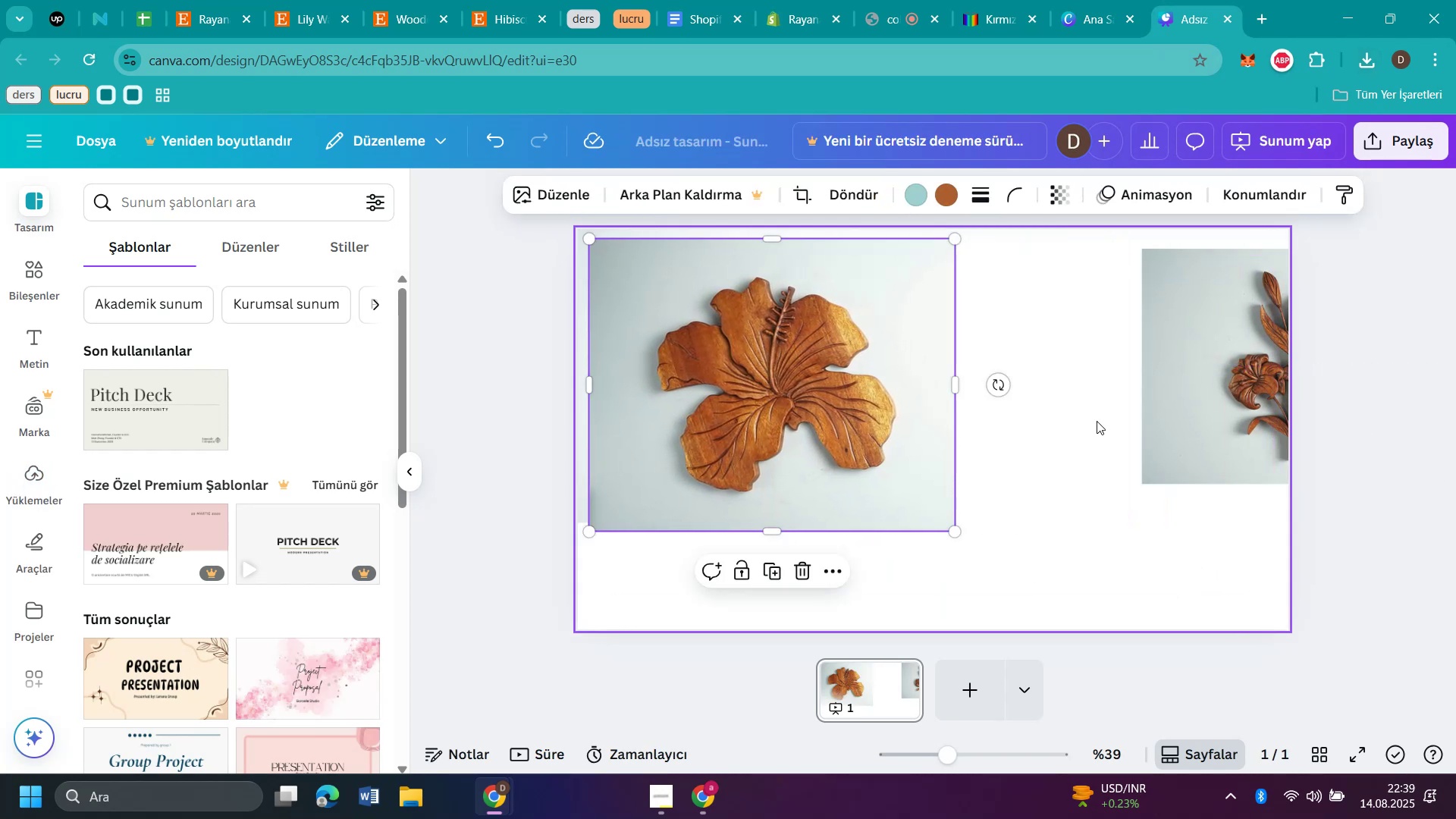 
left_click_drag(start_coordinate=[1246, 394], to_coordinate=[1108, 378])
 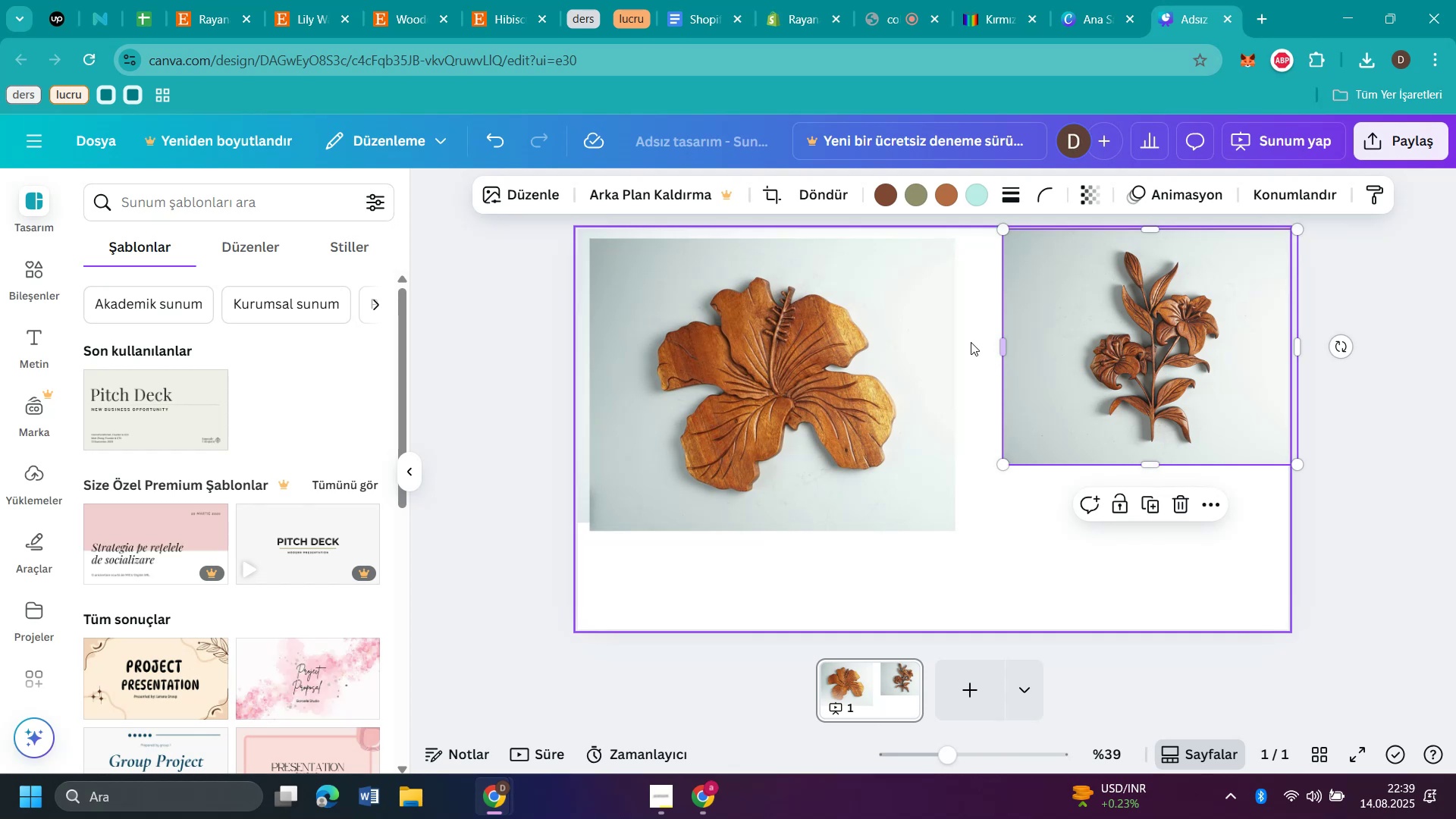 
left_click_drag(start_coordinate=[1006, 353], to_coordinate=[1081, 374])
 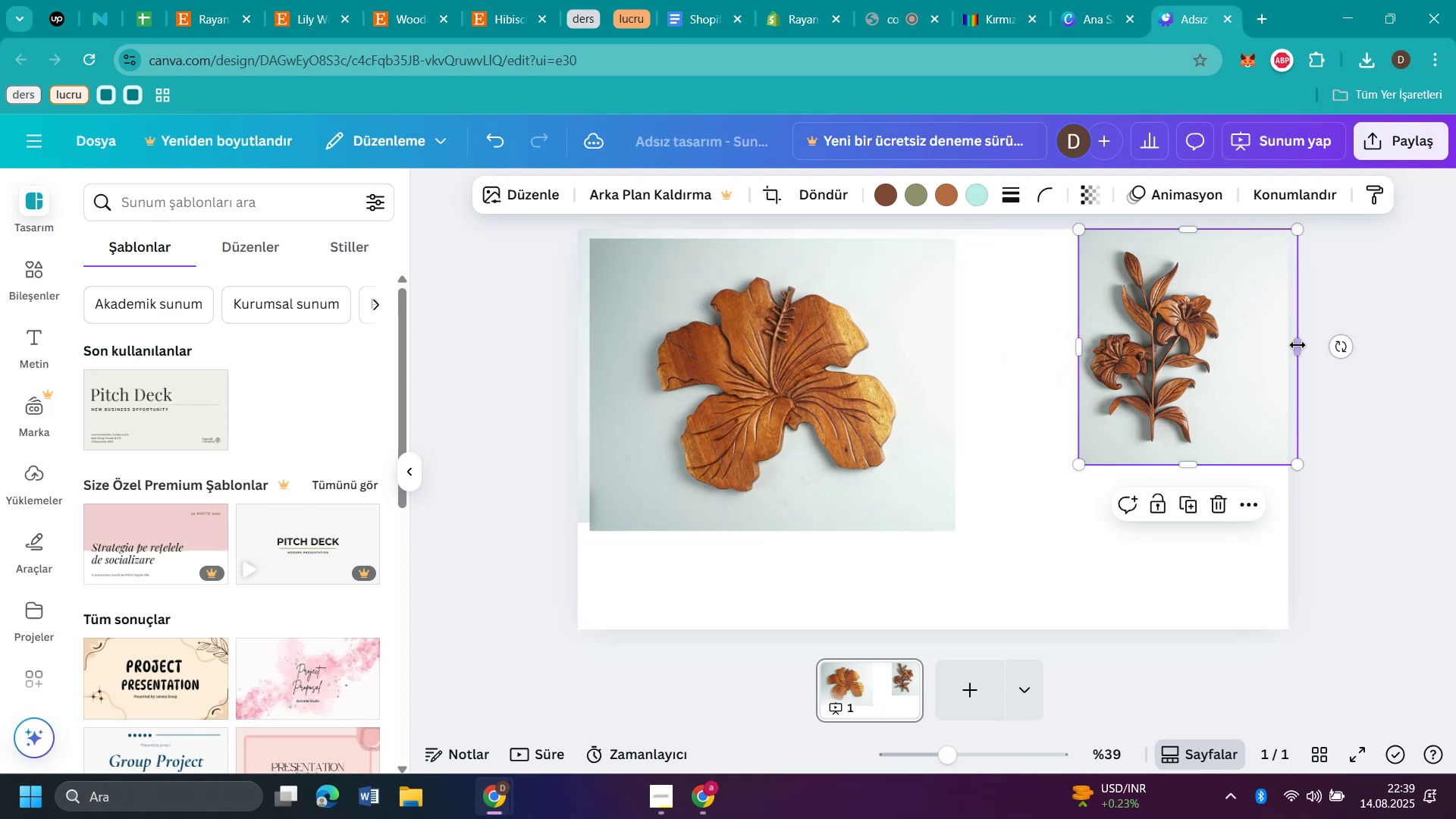 
left_click_drag(start_coordinate=[1300, 343], to_coordinate=[1247, 363])
 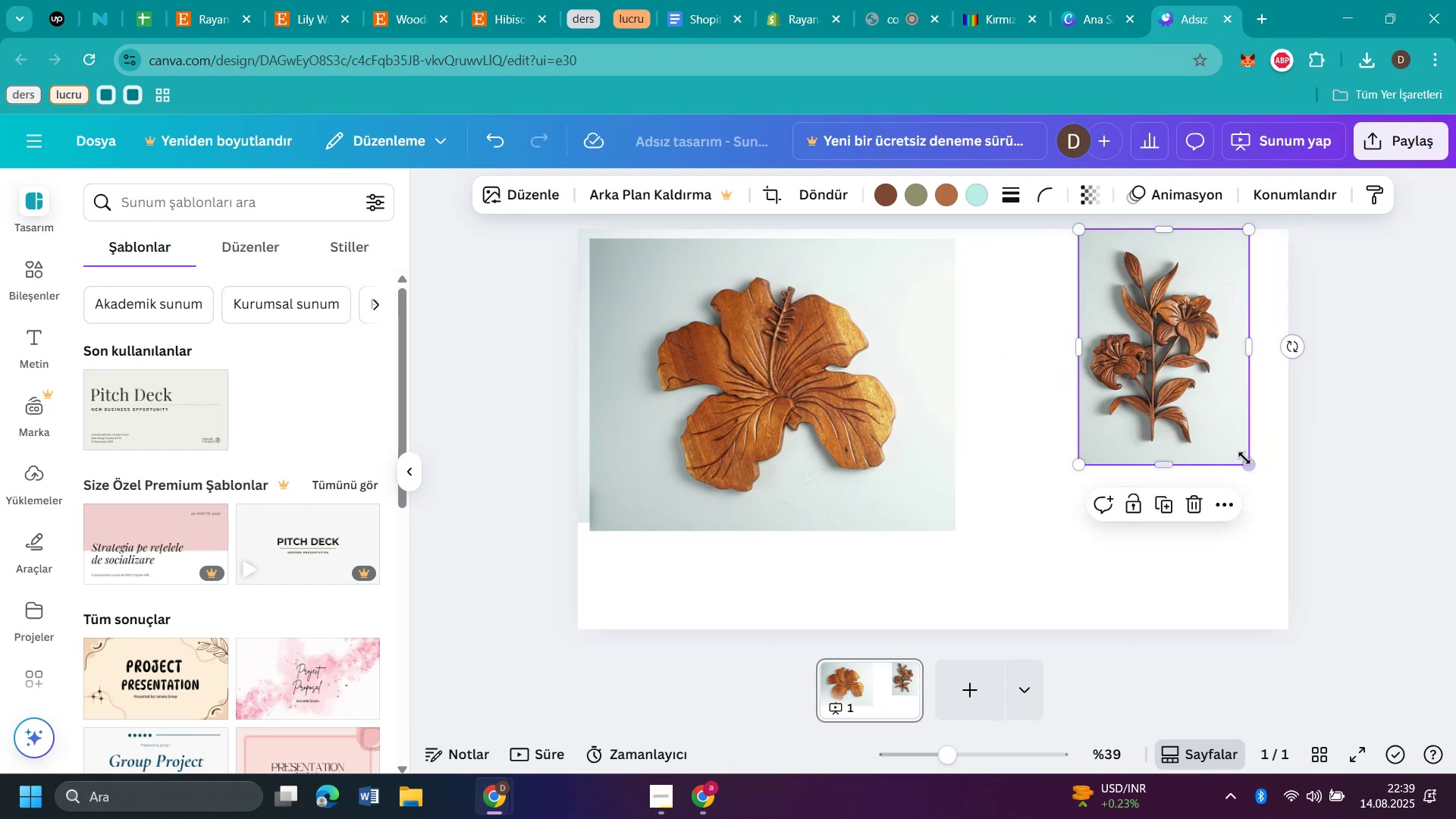 
left_click_drag(start_coordinate=[1247, 462], to_coordinate=[1285, 519])
 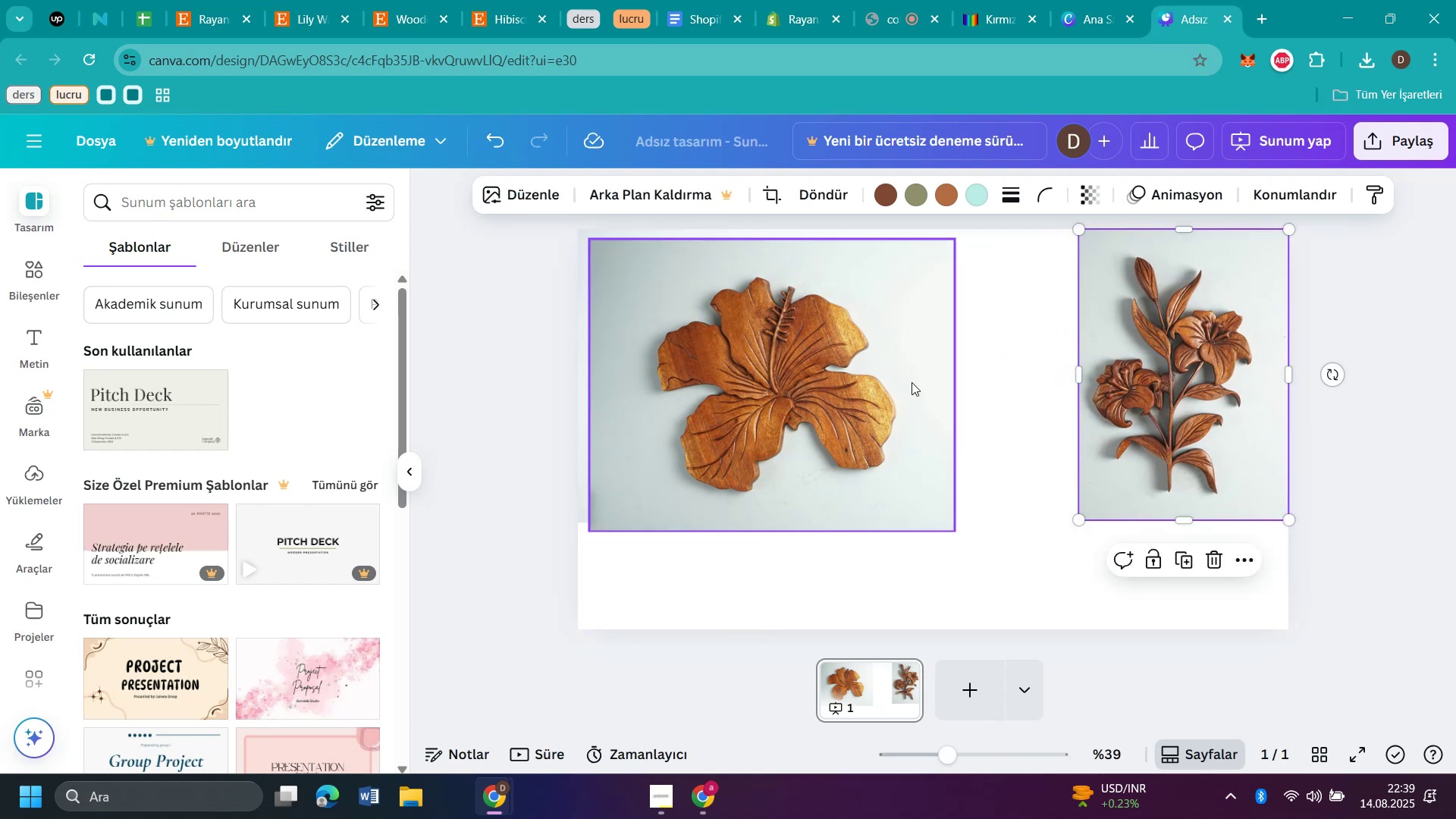 
left_click_drag(start_coordinate=[829, 455], to_coordinate=[999, 469])
 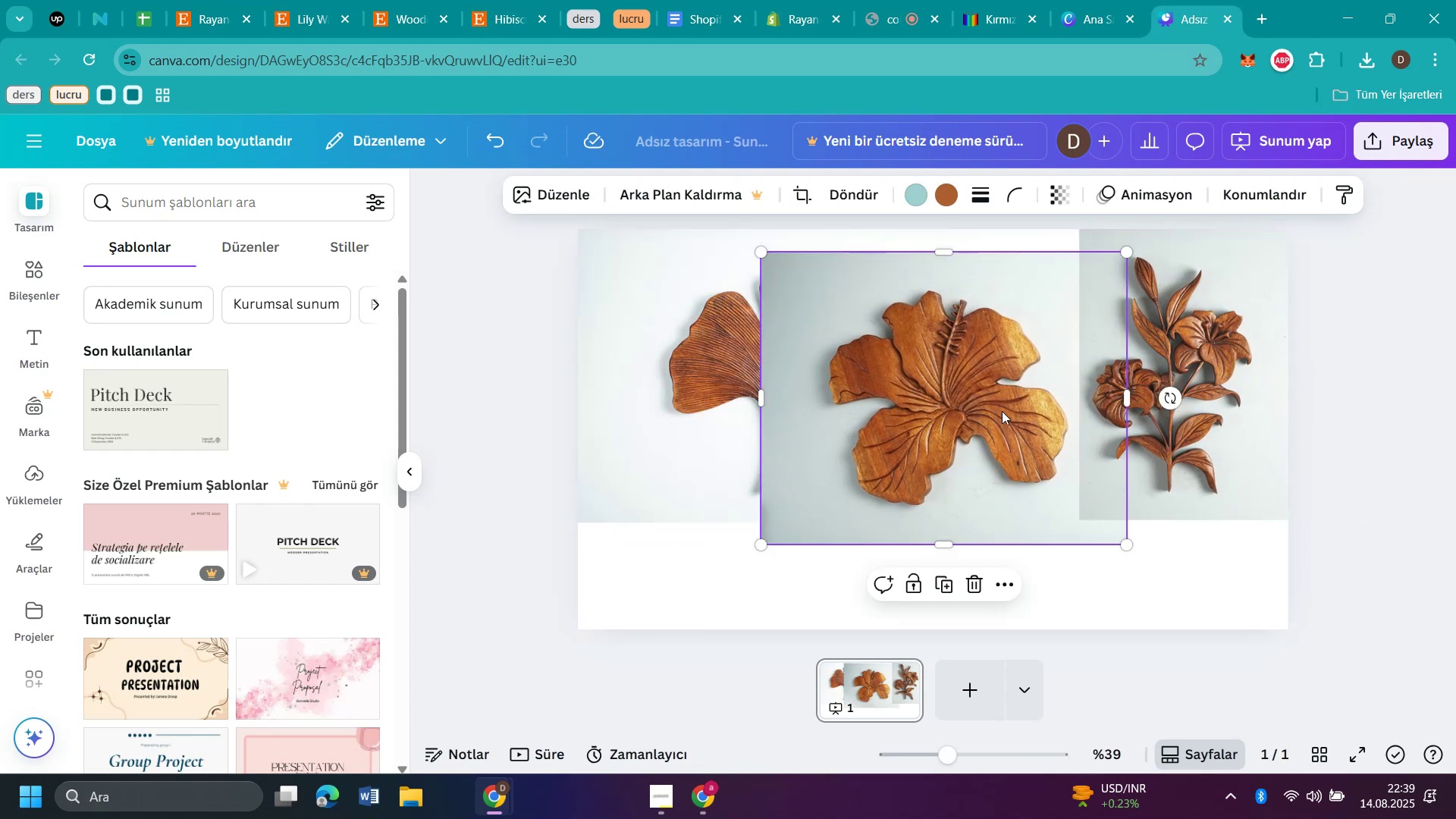 
left_click_drag(start_coordinate=[1009, 413], to_coordinate=[898, 424])
 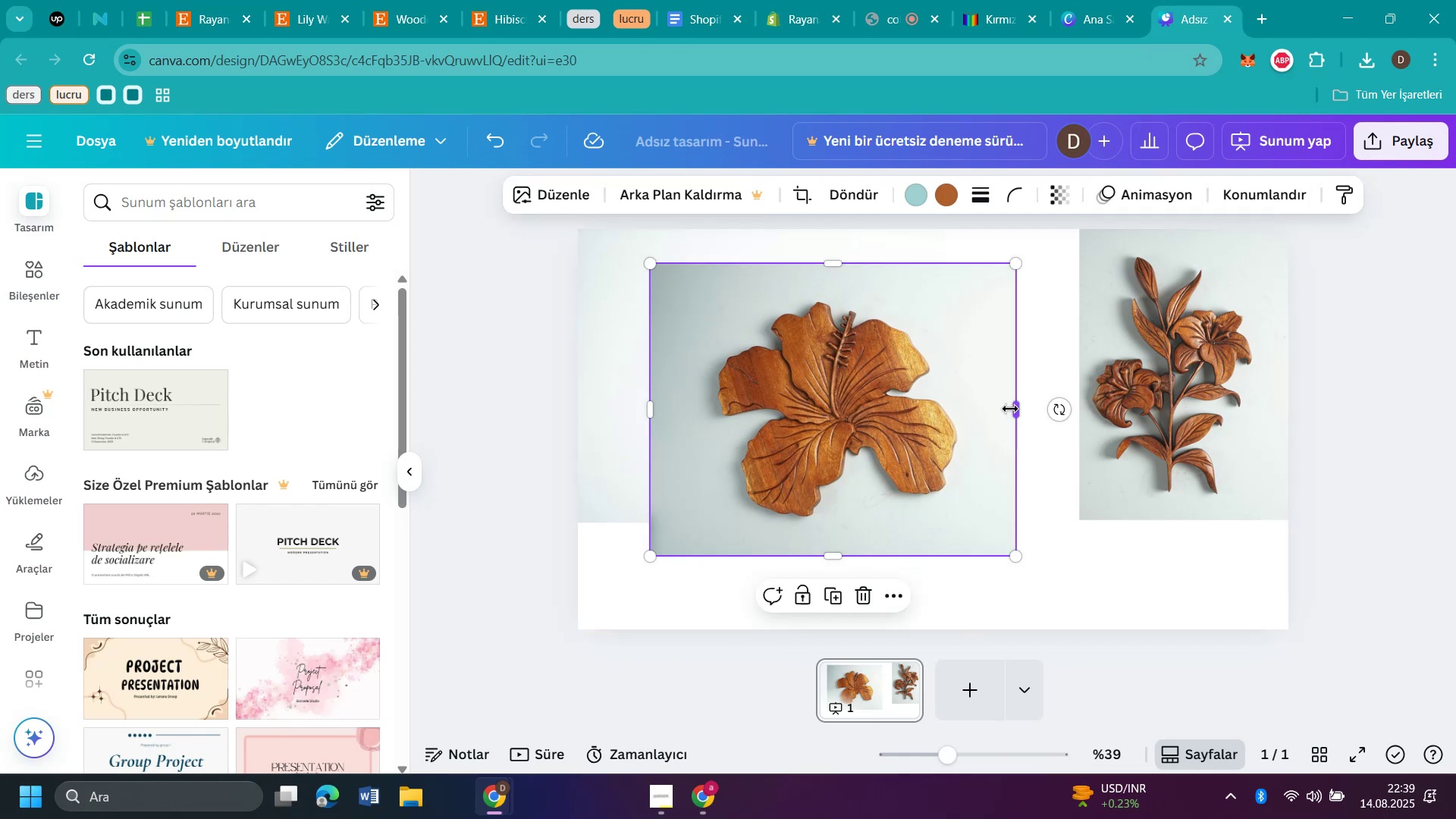 
left_click_drag(start_coordinate=[1016, 407], to_coordinate=[971, 433])
 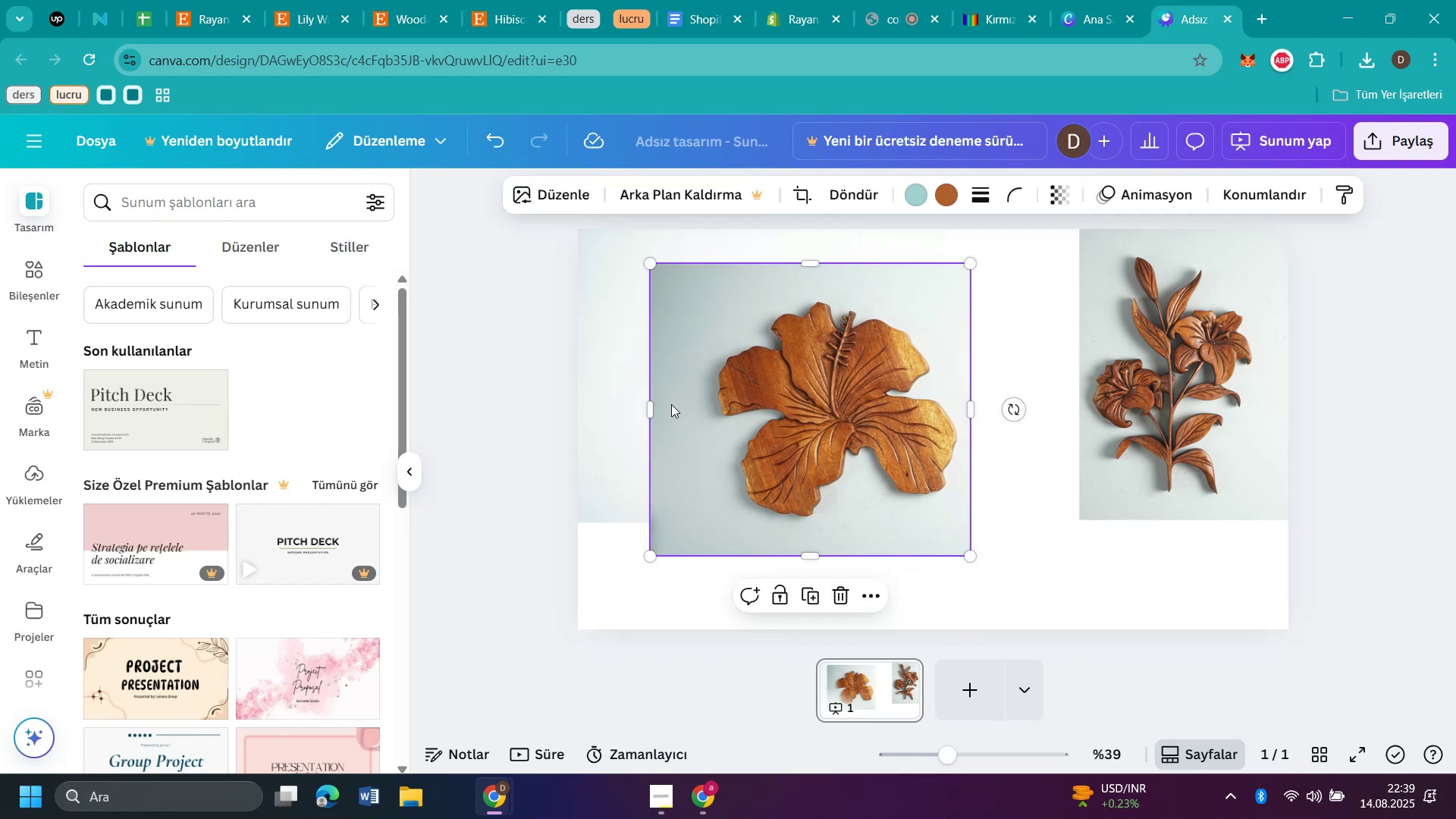 
left_click_drag(start_coordinate=[650, 406], to_coordinate=[723, 416])
 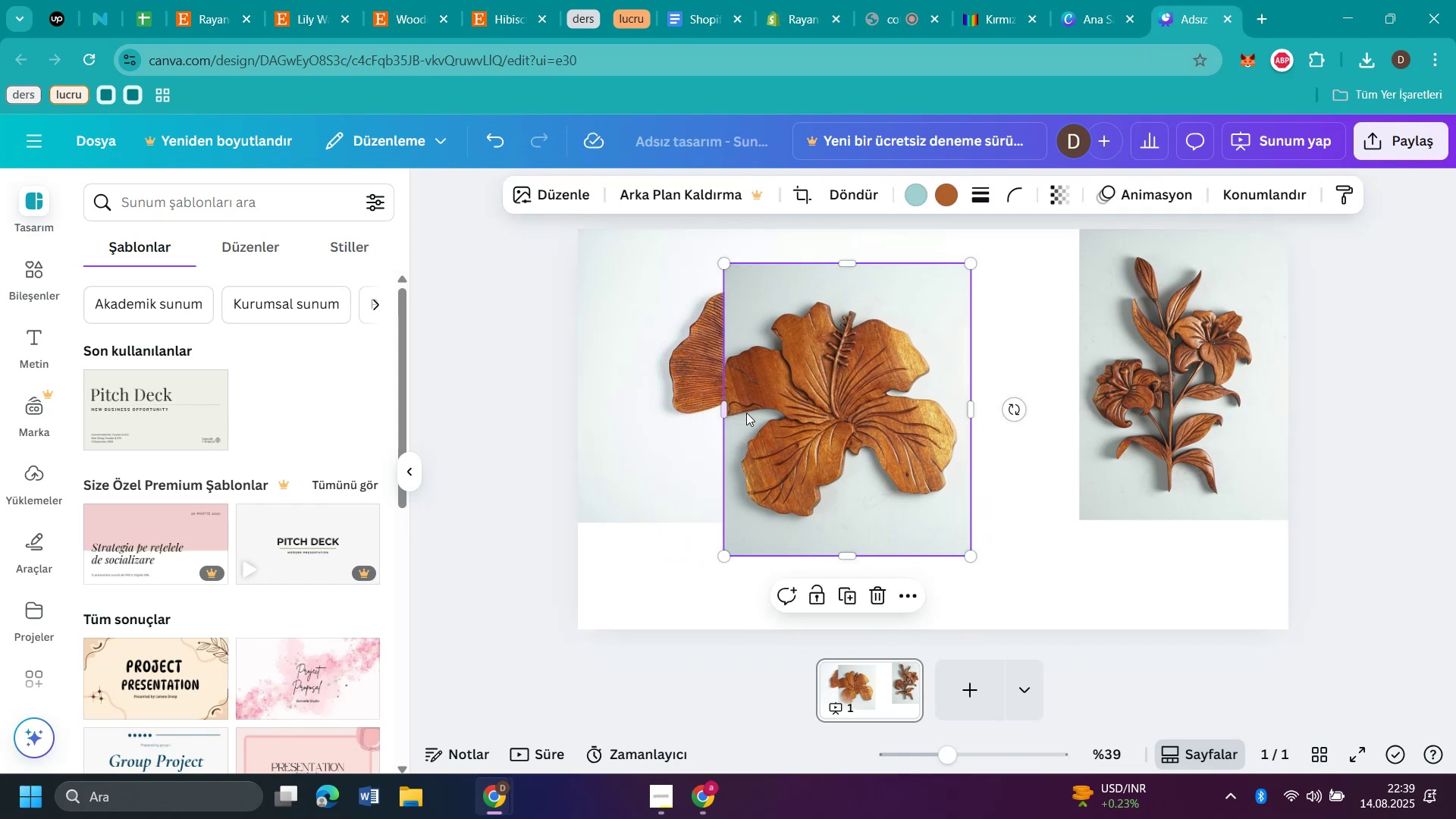 
left_click_drag(start_coordinate=[795, 434], to_coordinate=[582, 396])
 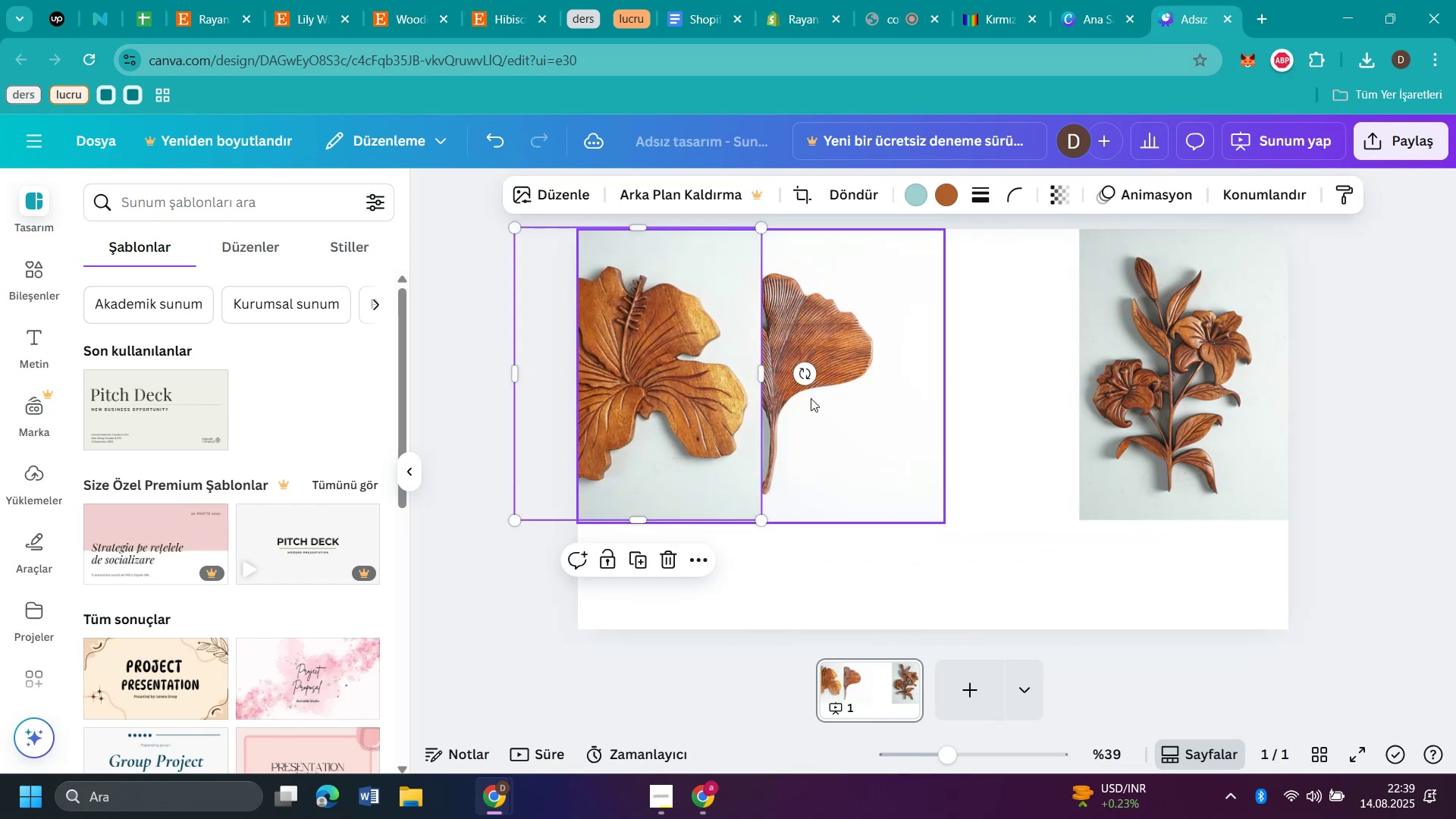 
left_click_drag(start_coordinate=[814, 397], to_coordinate=[1276, 406])
 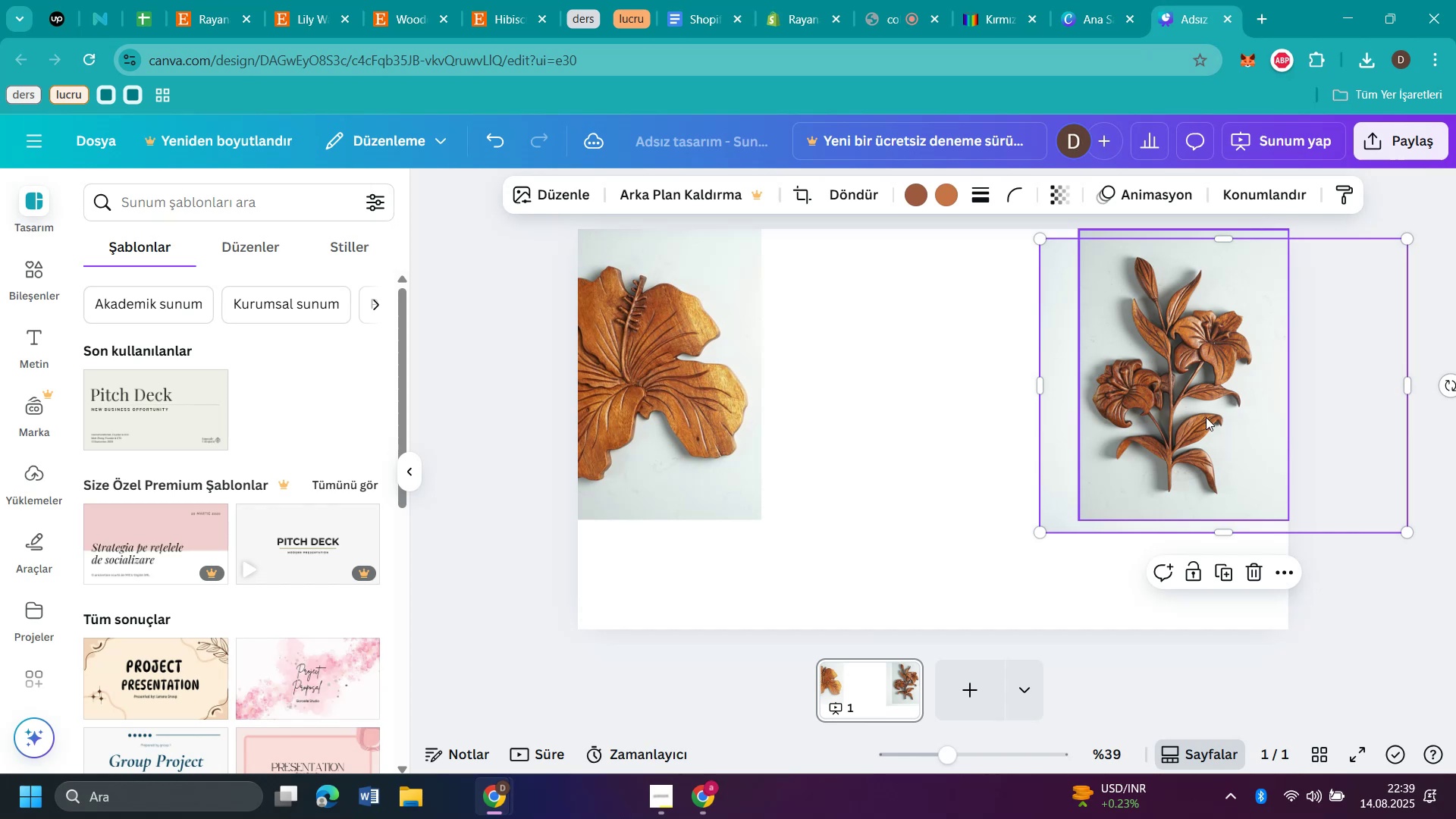 
left_click_drag(start_coordinate=[1149, 431], to_coordinate=[589, 432])
 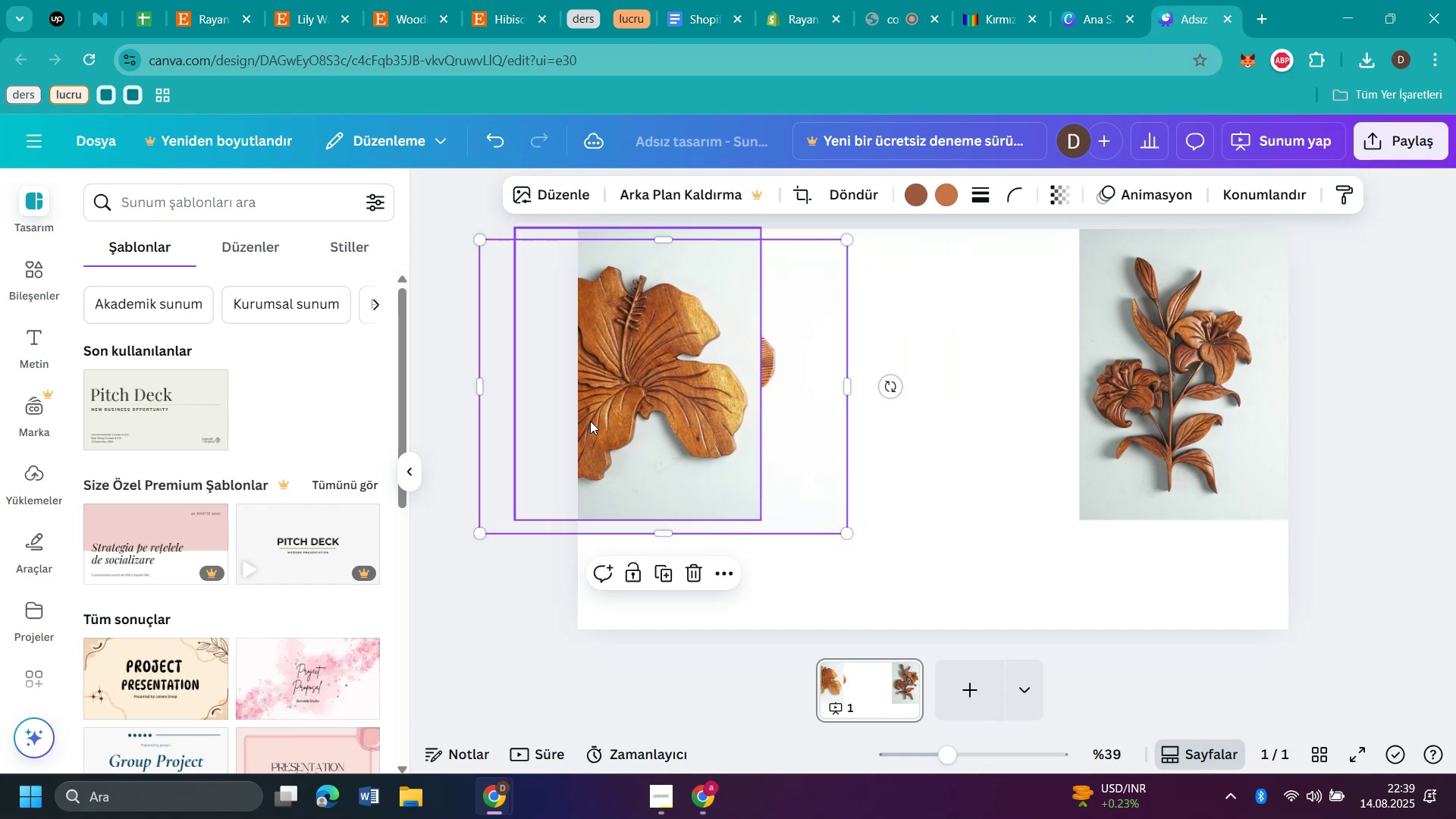 
left_click_drag(start_coordinate=[598, 415], to_coordinate=[821, 422])
 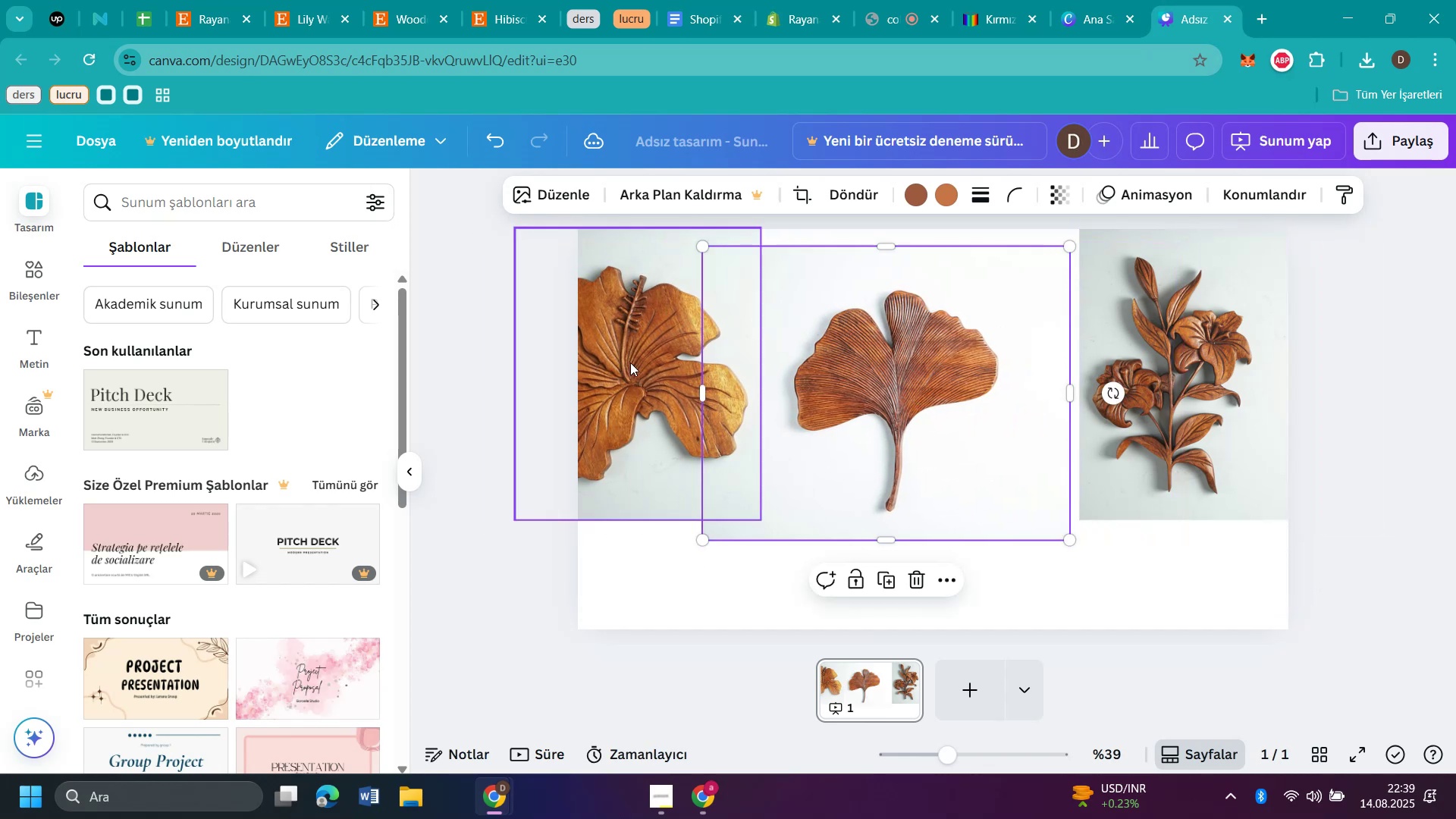 
left_click_drag(start_coordinate=[633, 362], to_coordinate=[1098, 376])
 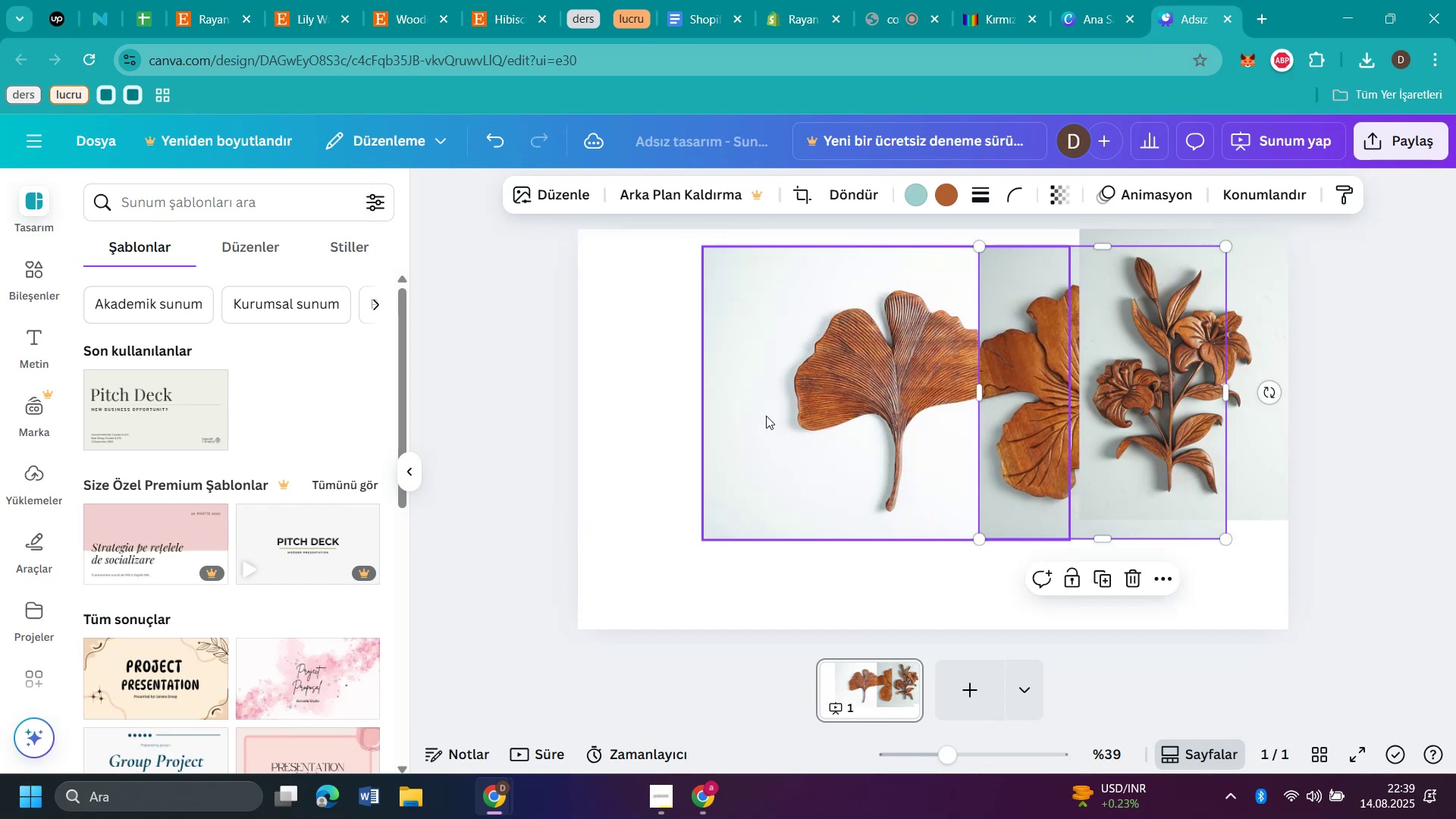 
left_click_drag(start_coordinate=[767, 414], to_coordinate=[730, 413])
 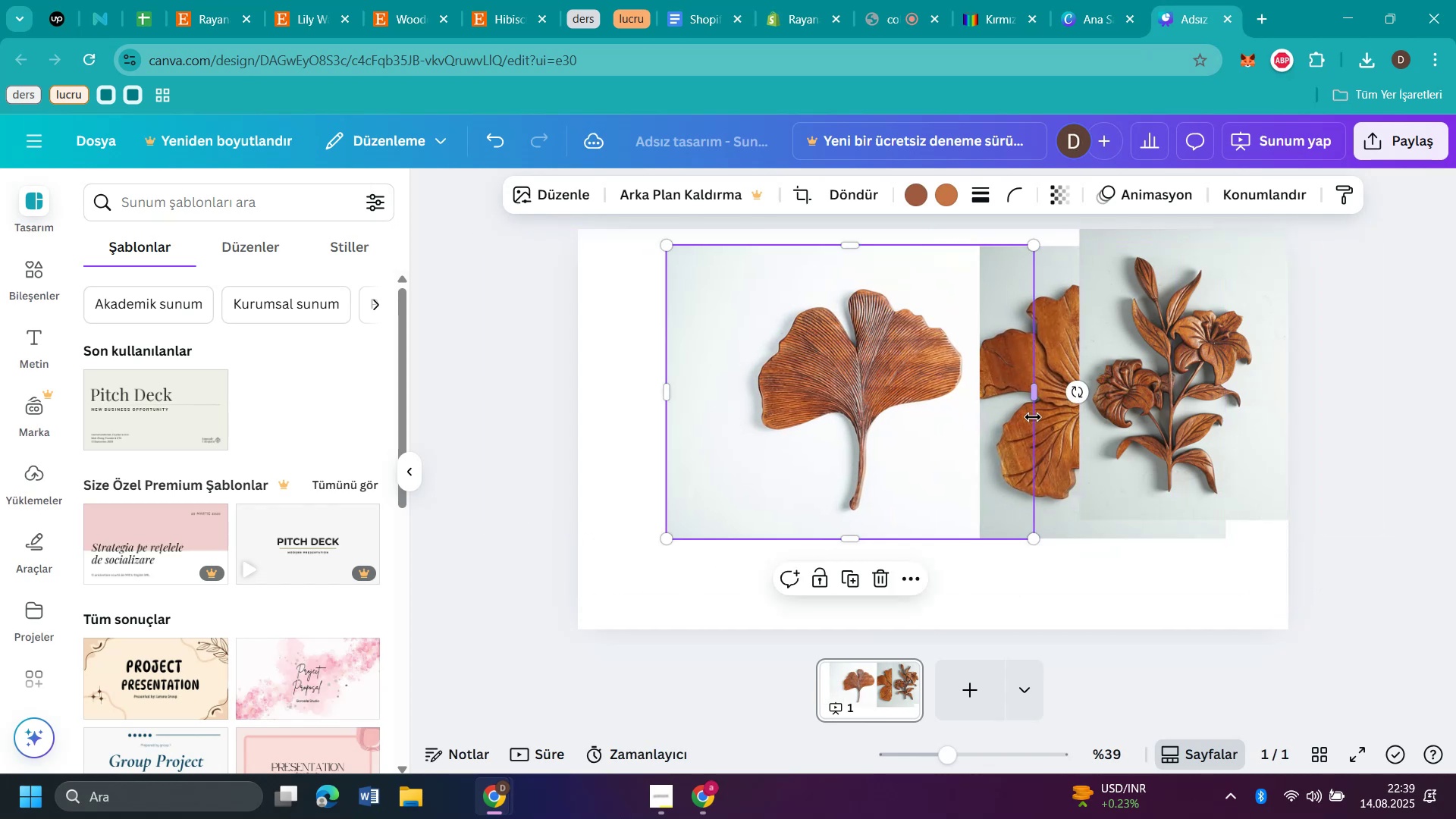 
left_click_drag(start_coordinate=[1050, 418], to_coordinate=[662, 419])
 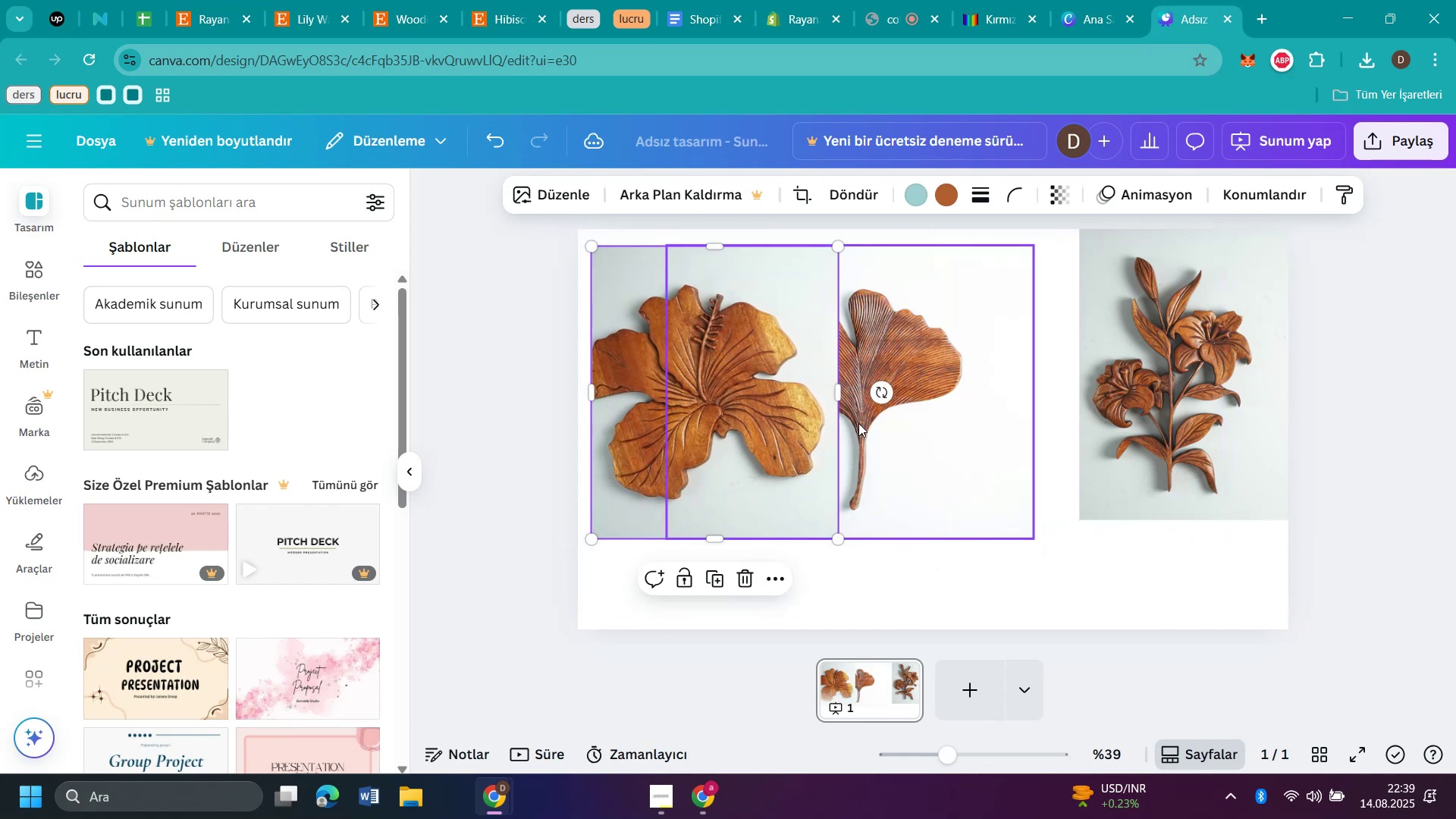 
left_click_drag(start_coordinate=[937, 423], to_coordinate=[1028, 424])
 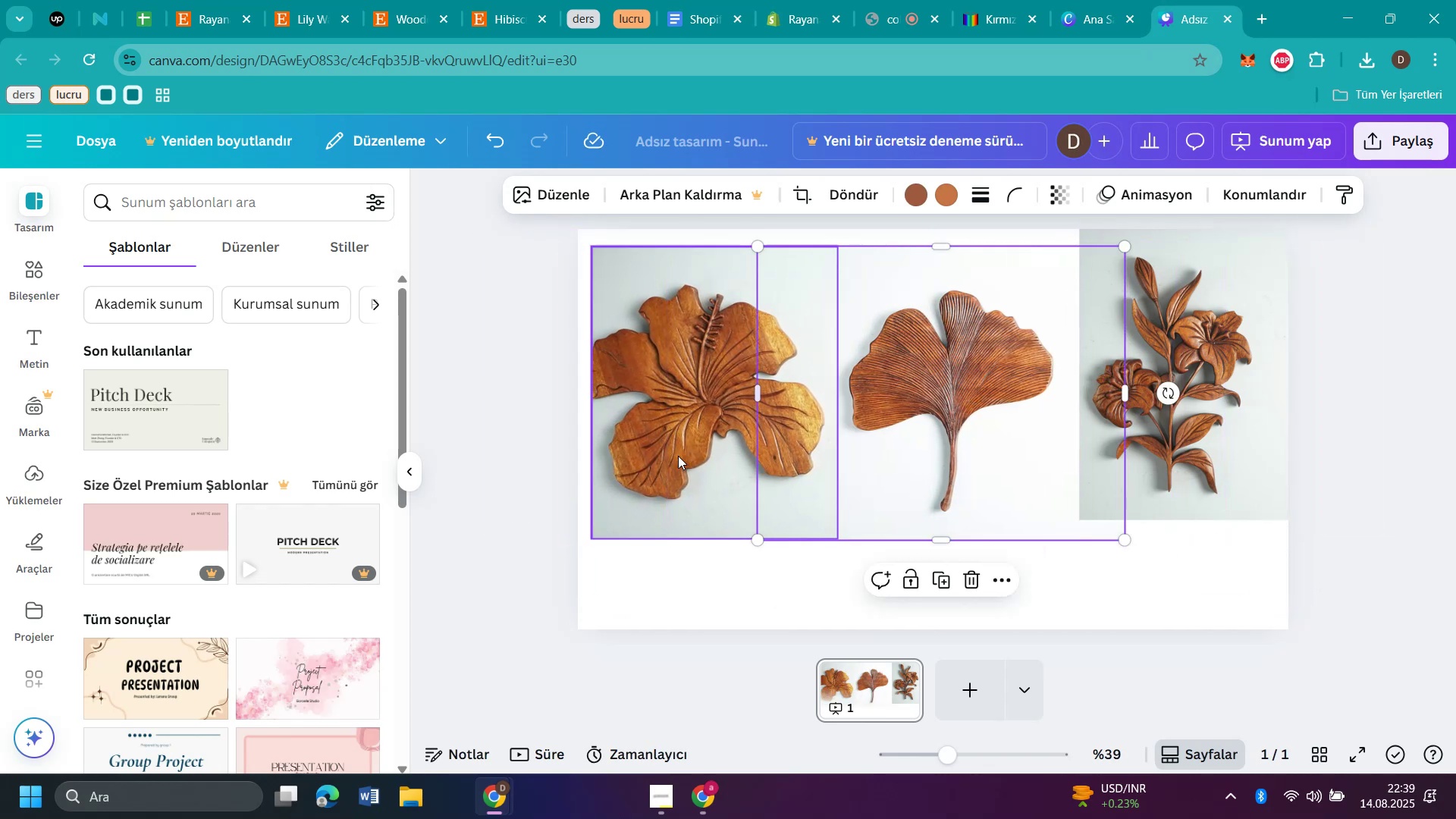 
left_click_drag(start_coordinate=[598, 449], to_coordinate=[585, 430])
 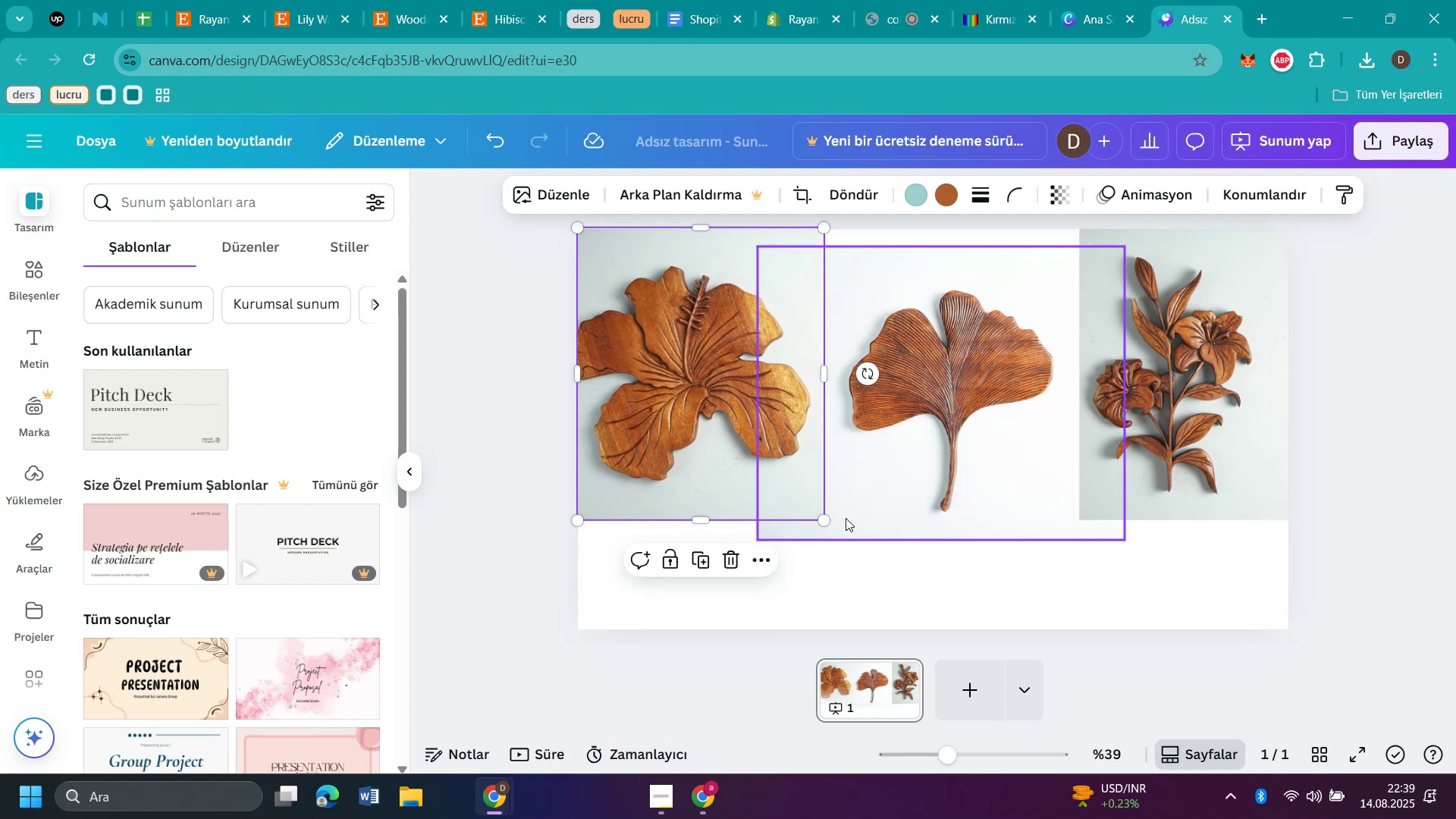 
left_click([899, 514])
 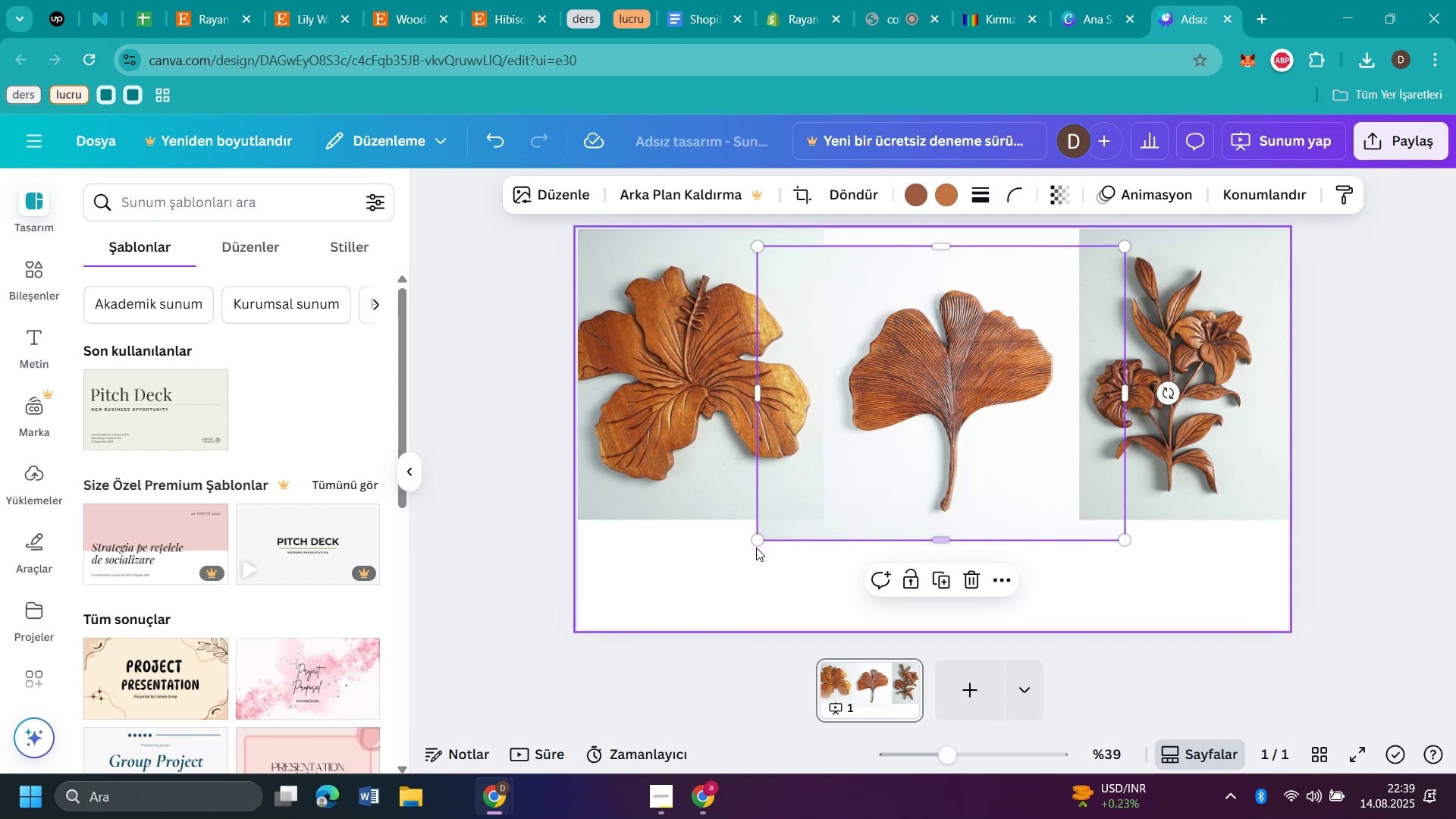 
left_click_drag(start_coordinate=[758, 543], to_coordinate=[771, 566])
 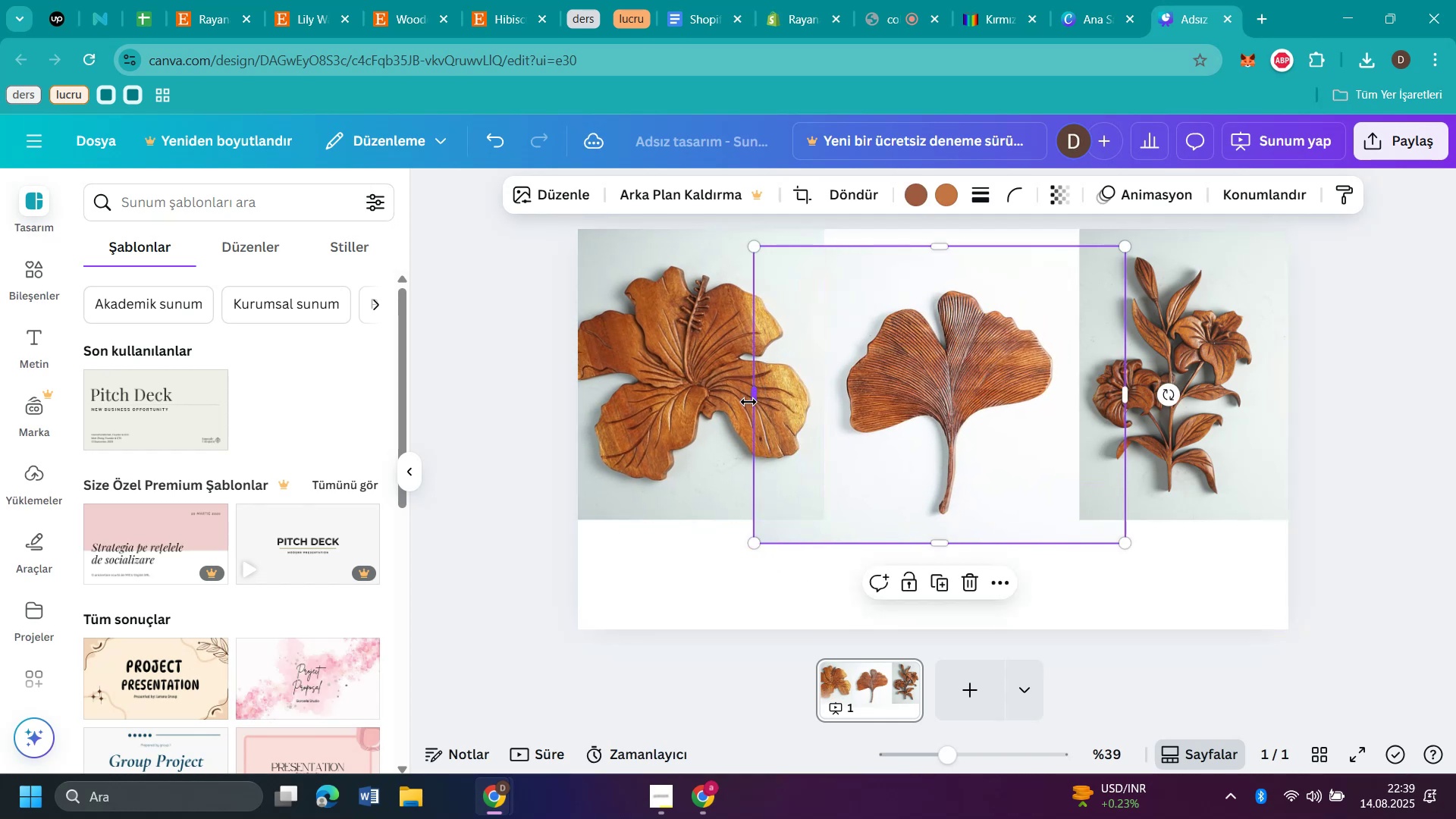 
left_click_drag(start_coordinate=[761, 396], to_coordinate=[842, 402])
 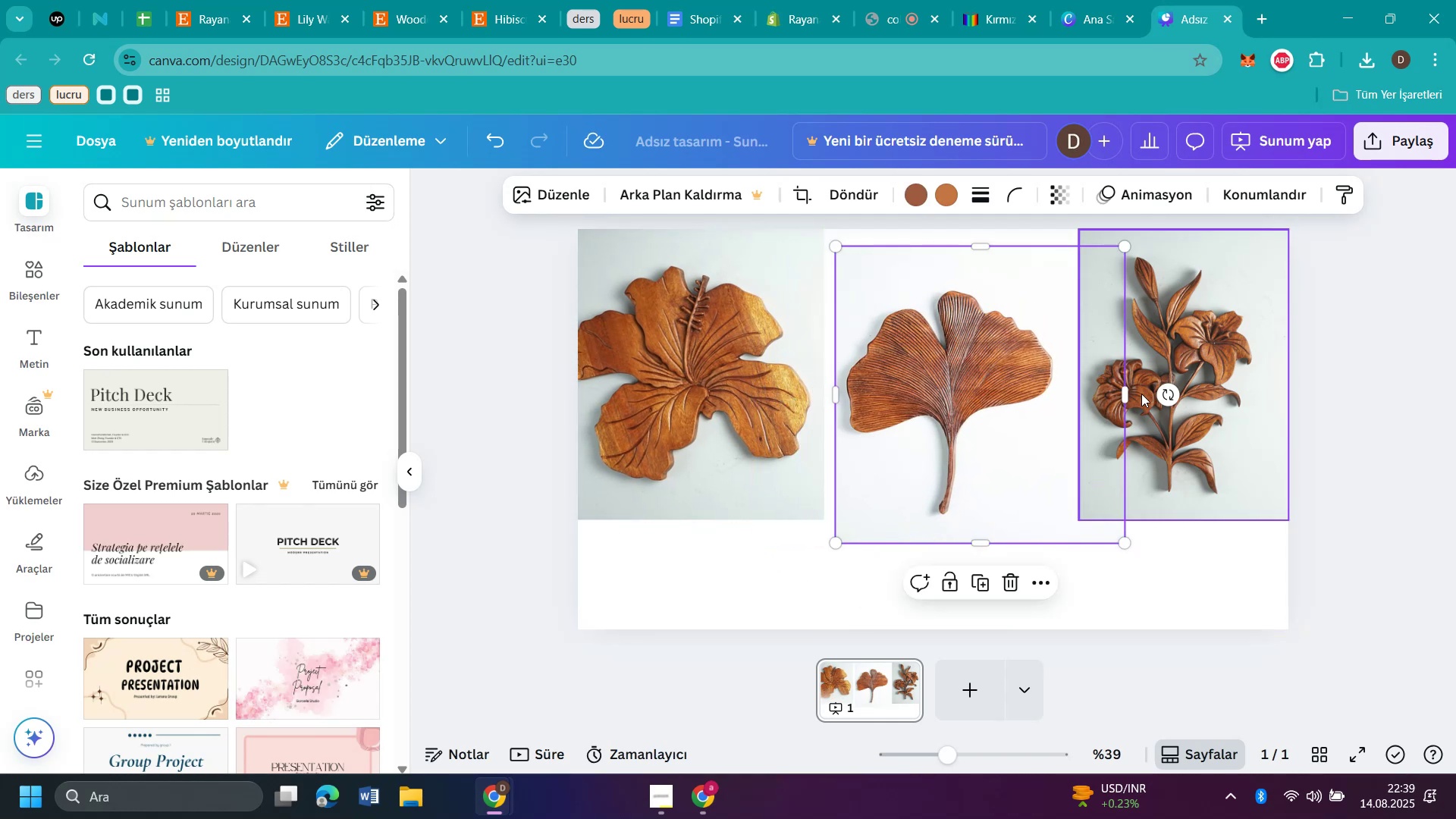 
left_click_drag(start_coordinate=[1125, 394], to_coordinate=[1081, 397])
 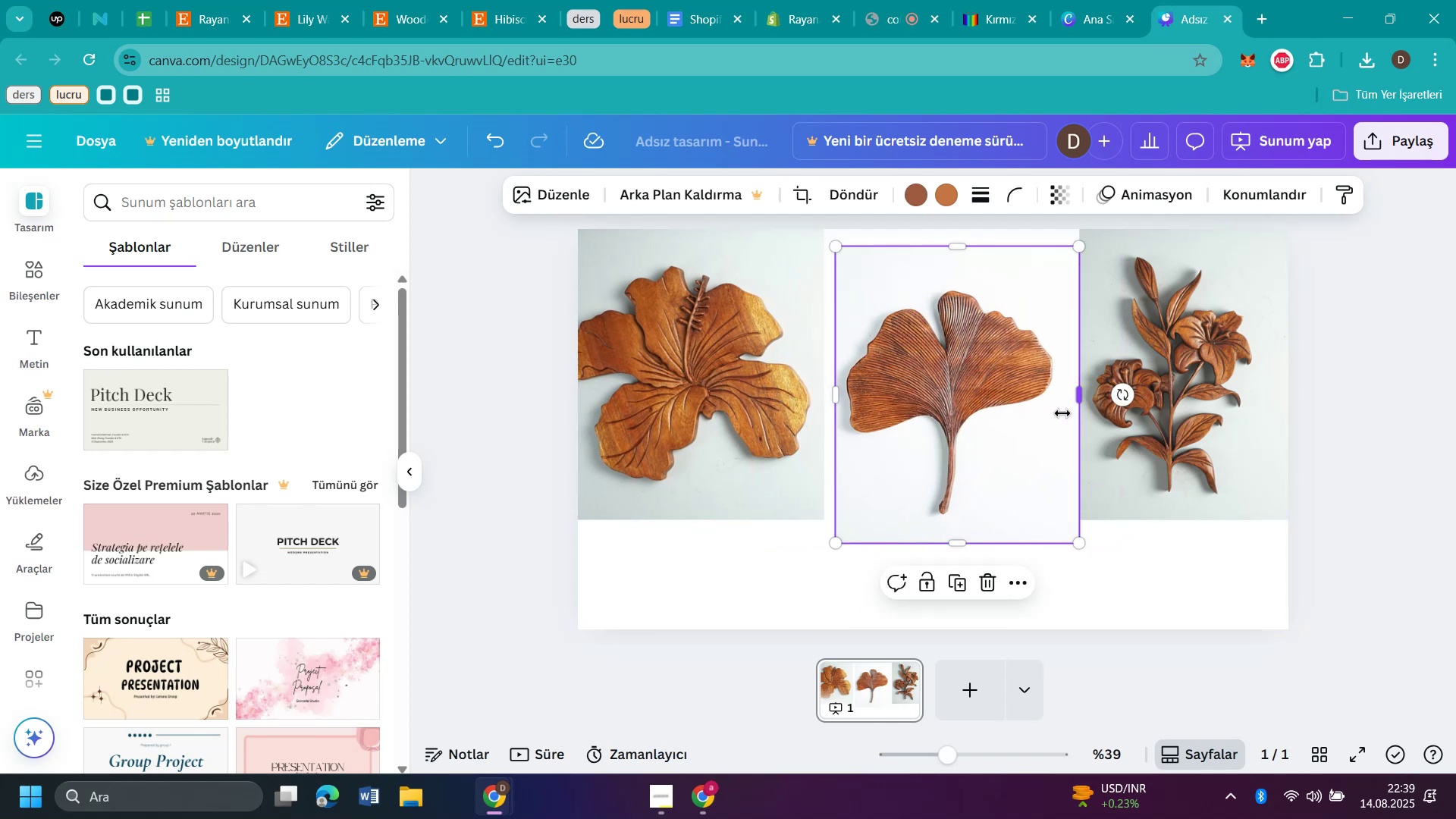 
left_click_drag(start_coordinate=[908, 478], to_coordinate=[897, 459])
 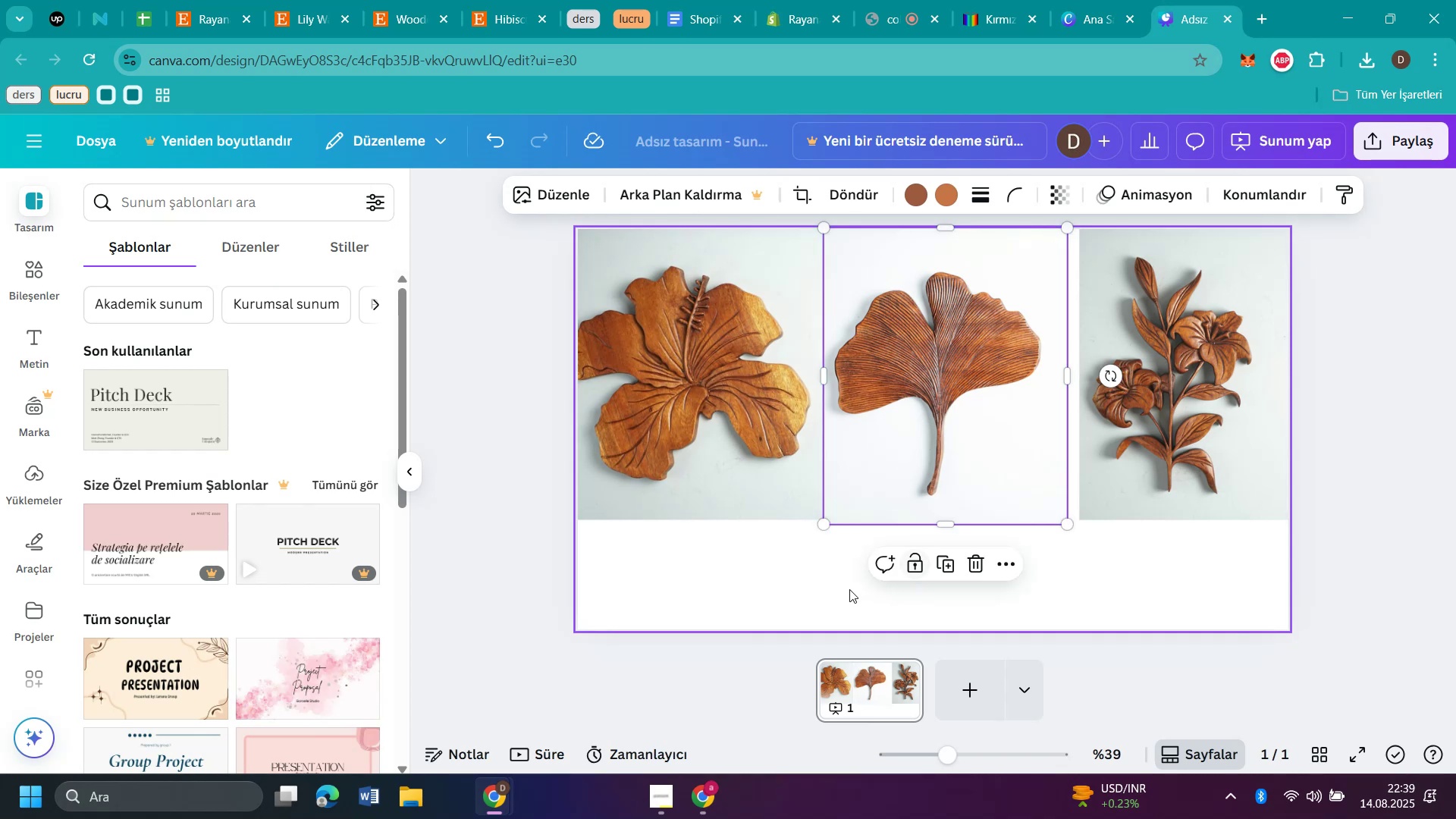 
left_click([831, 582])
 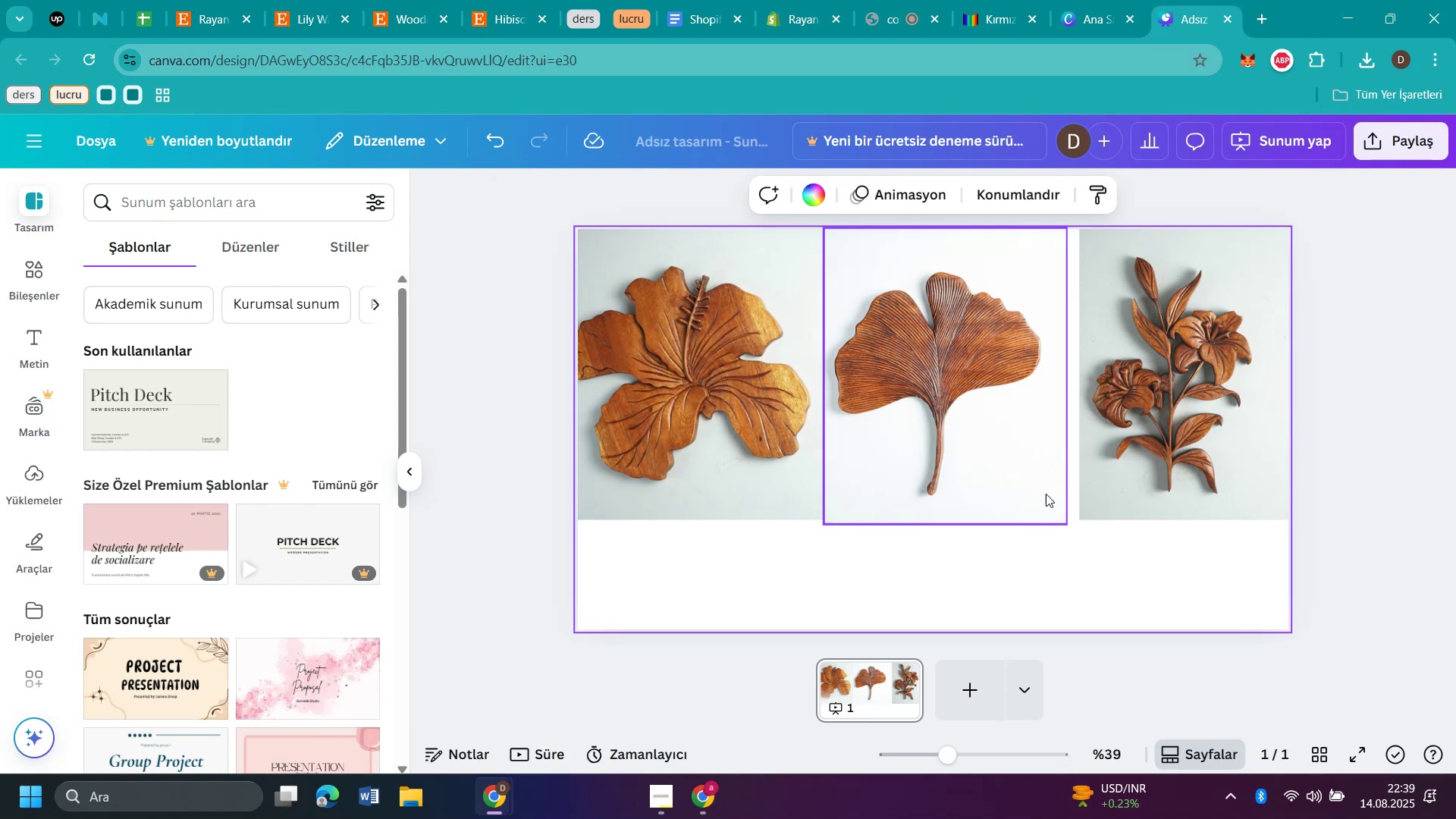 
left_click_drag(start_coordinate=[1156, 434], to_coordinate=[1147, 433])
 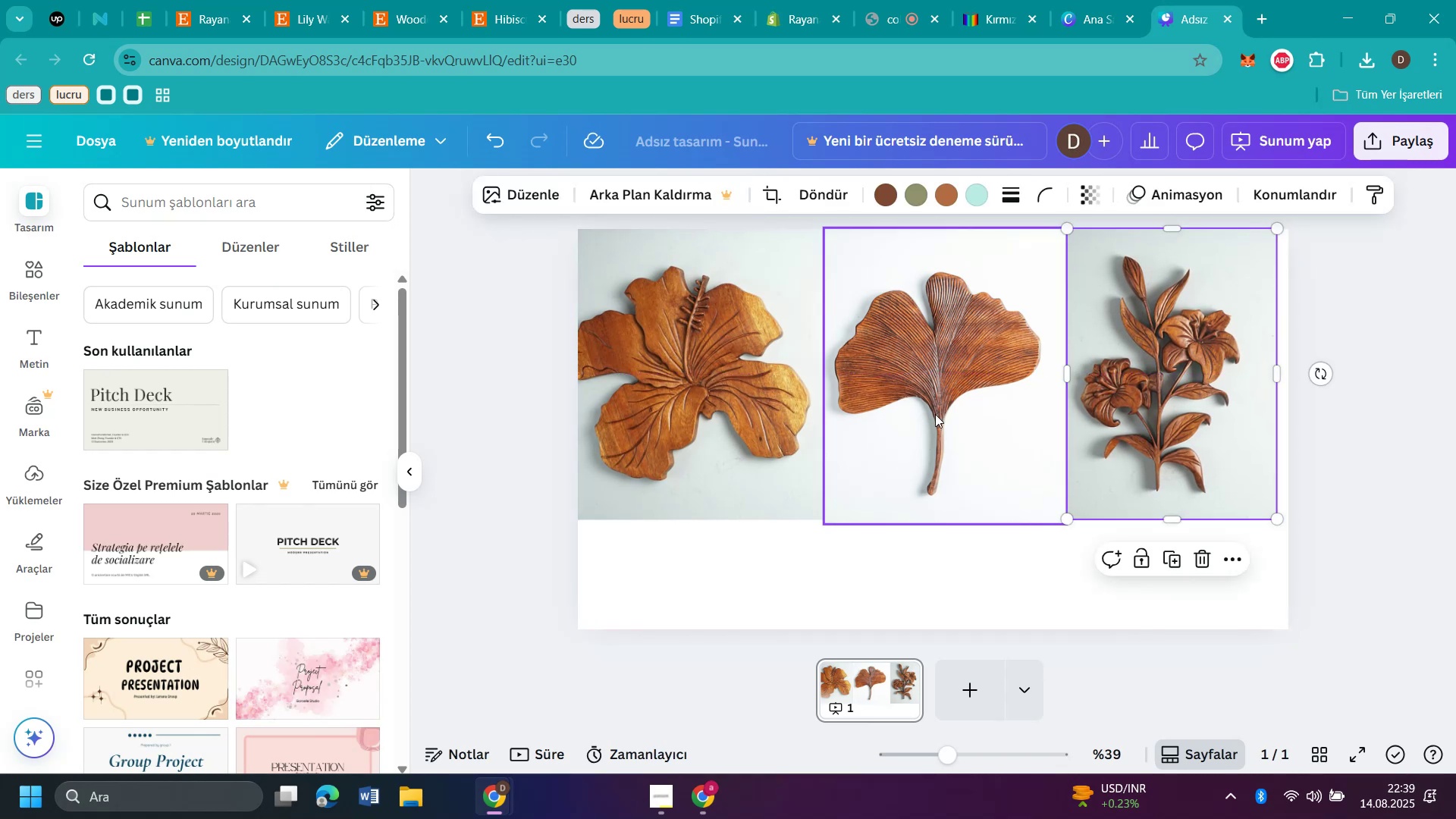 
left_click([935, 414])
 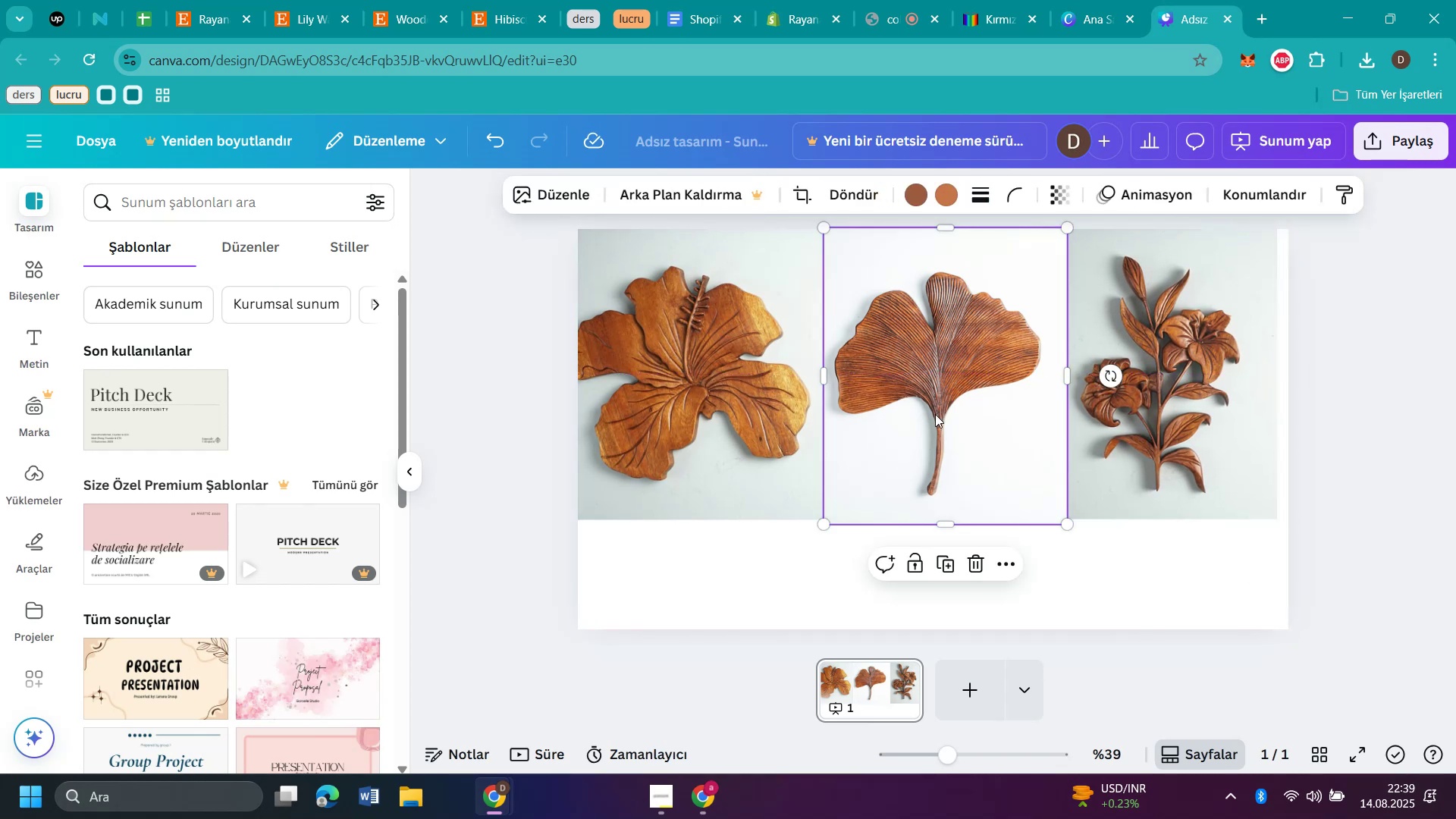 
key(Backspace)
 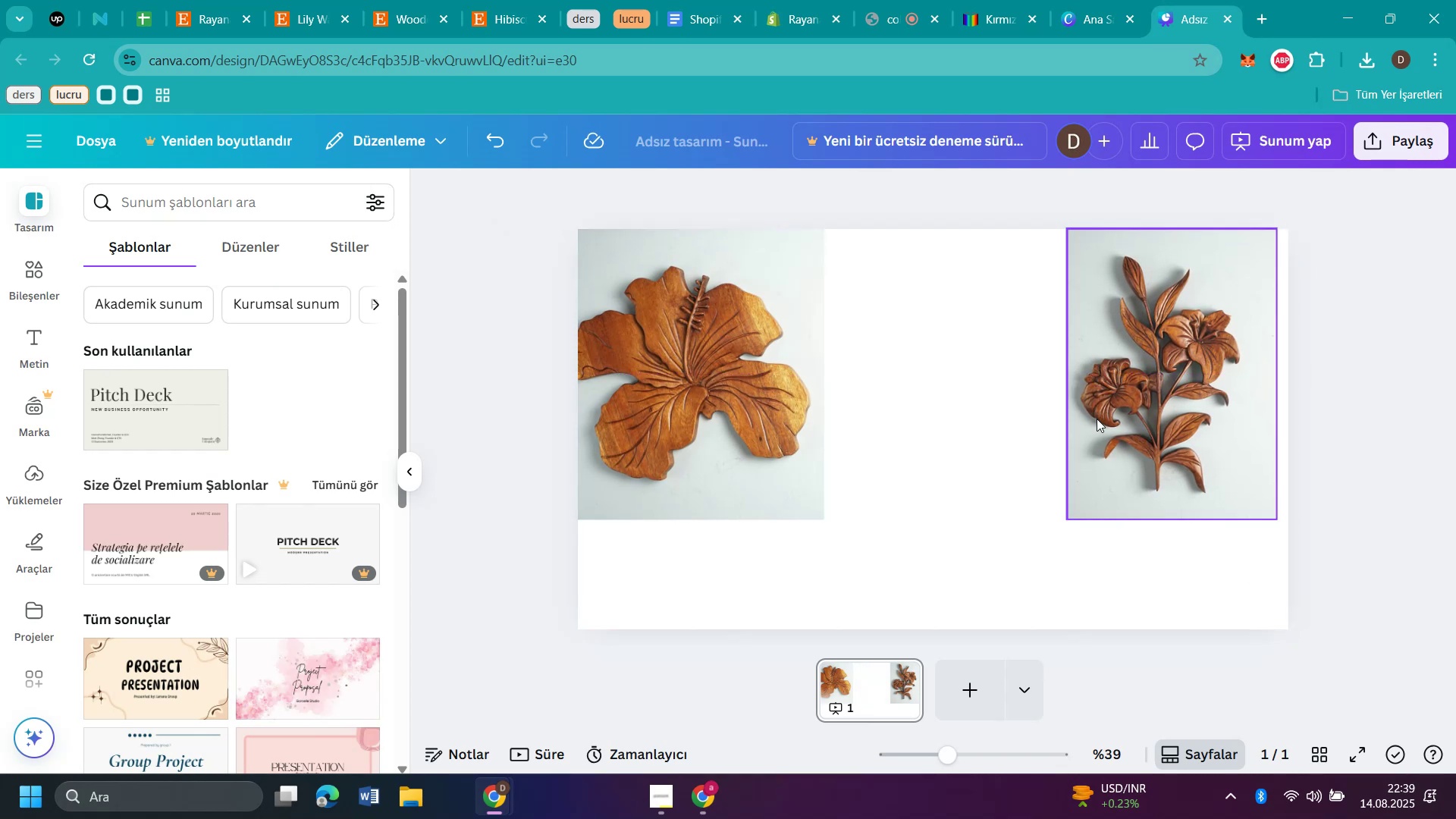 
left_click_drag(start_coordinate=[1128, 419], to_coordinate=[883, 424])
 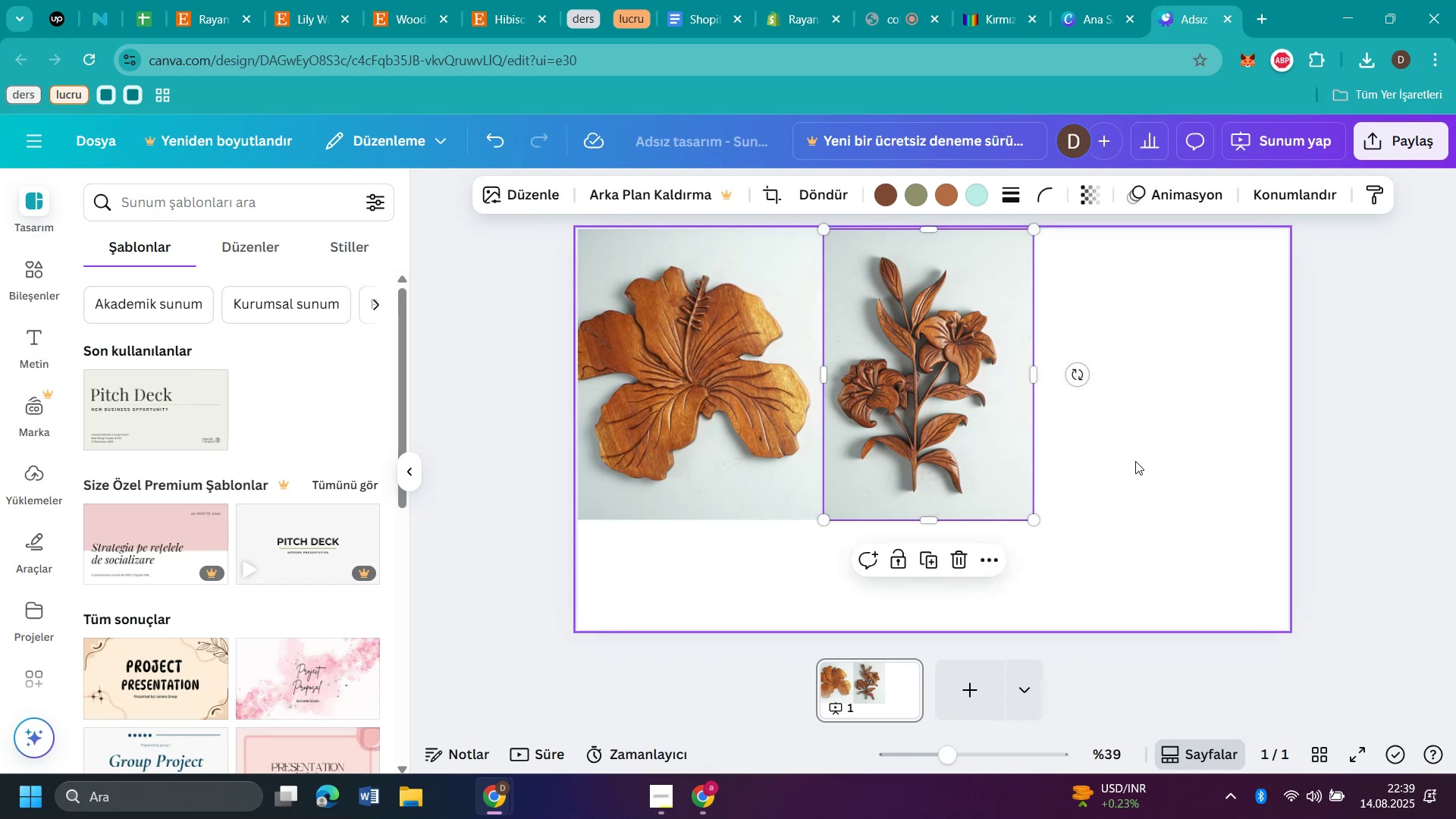 
left_click([1228, 466])
 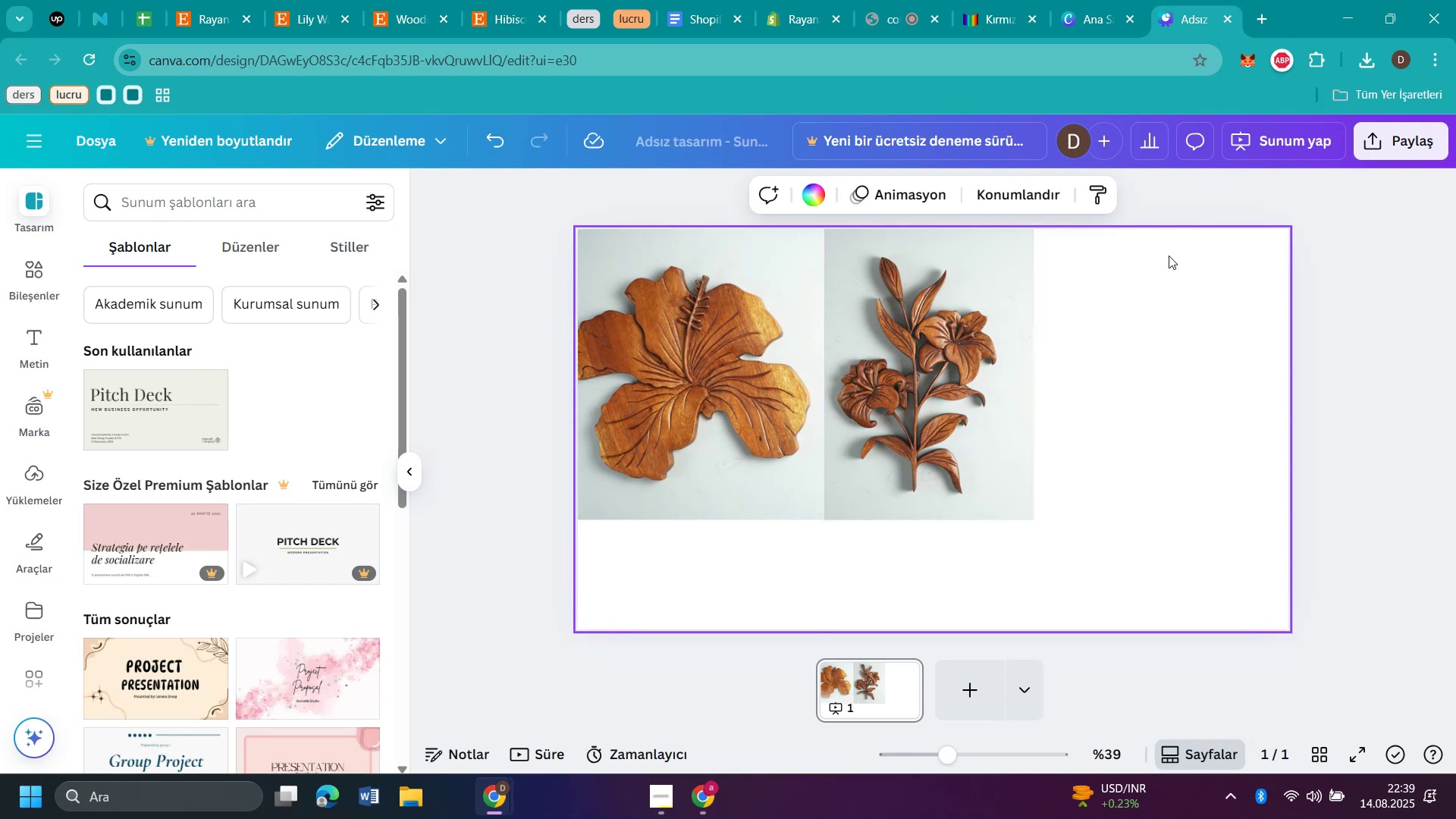 
left_click([1367, 67])
 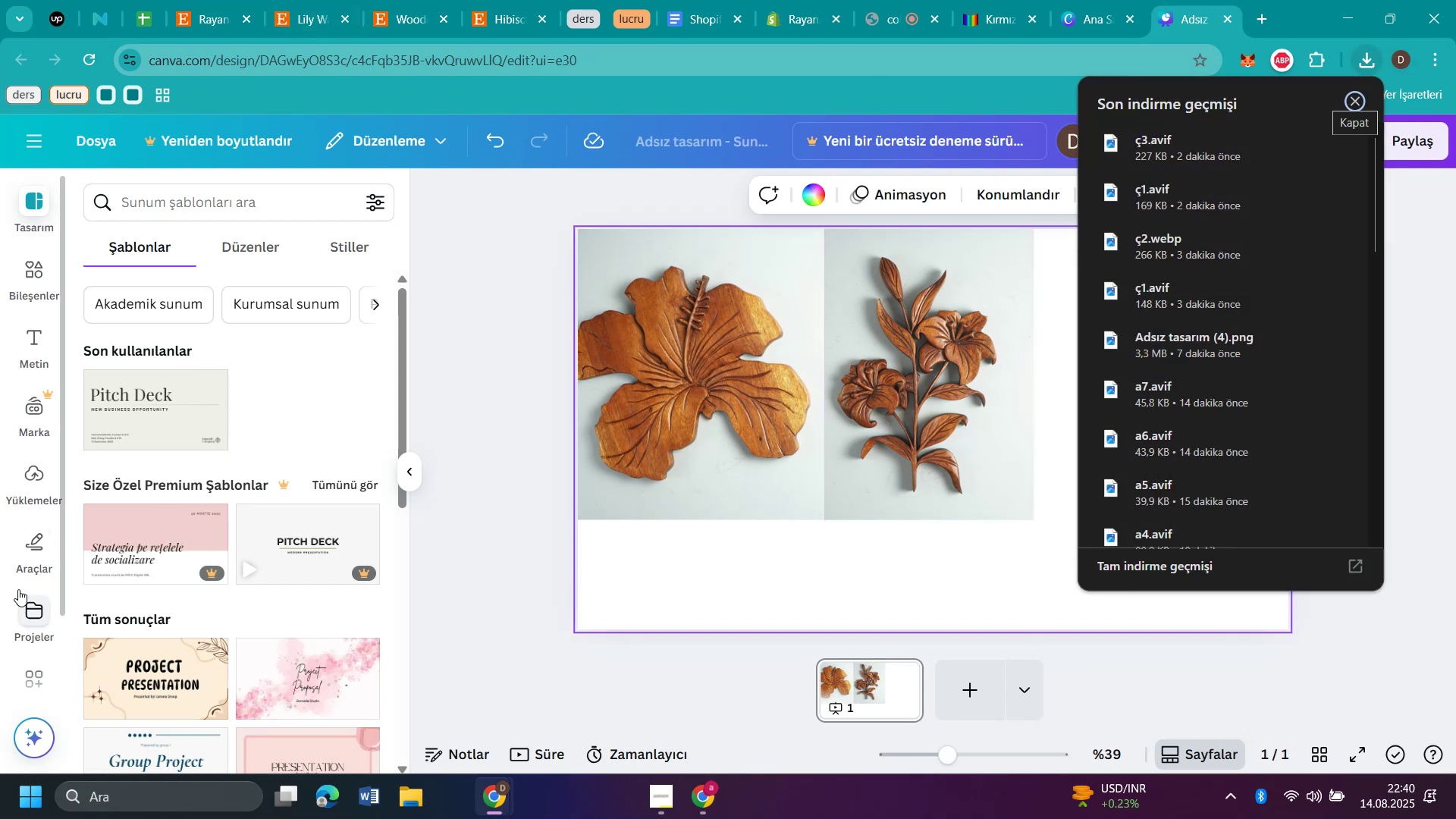 
left_click([31, 474])
 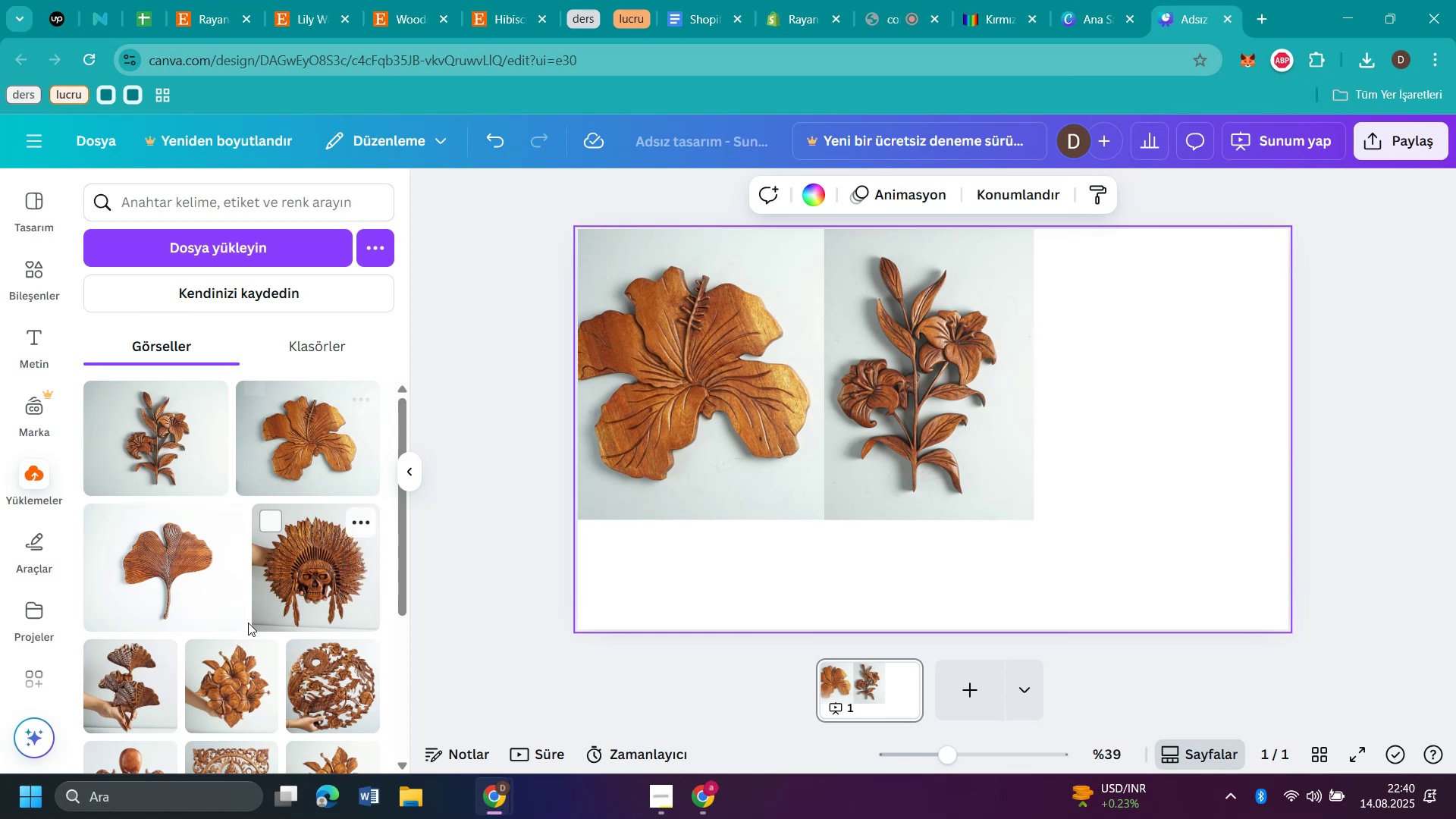 
left_click_drag(start_coordinate=[231, 691], to_coordinate=[1077, 277])
 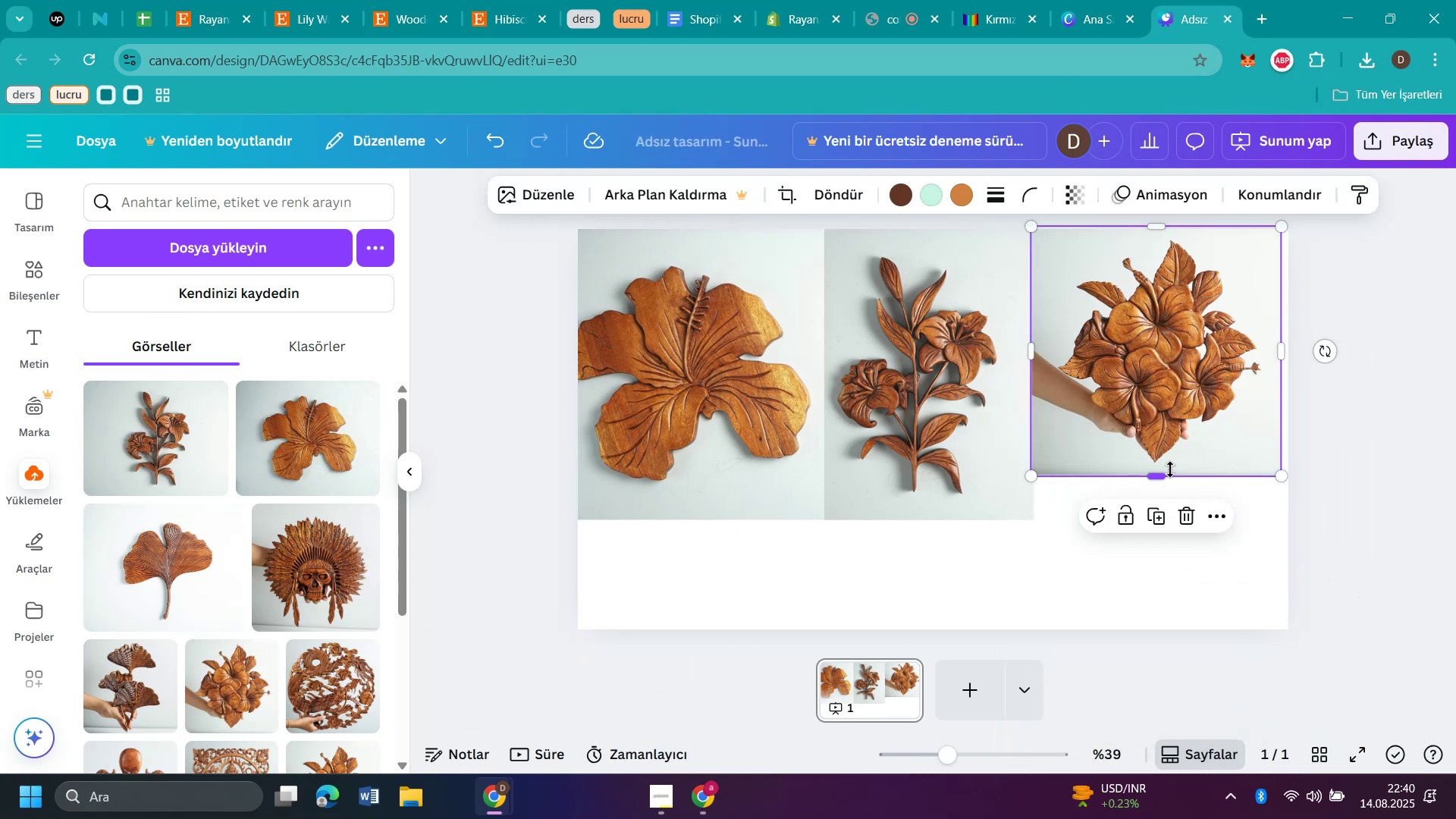 
left_click_drag(start_coordinate=[1283, 353], to_coordinate=[1270, 366])
 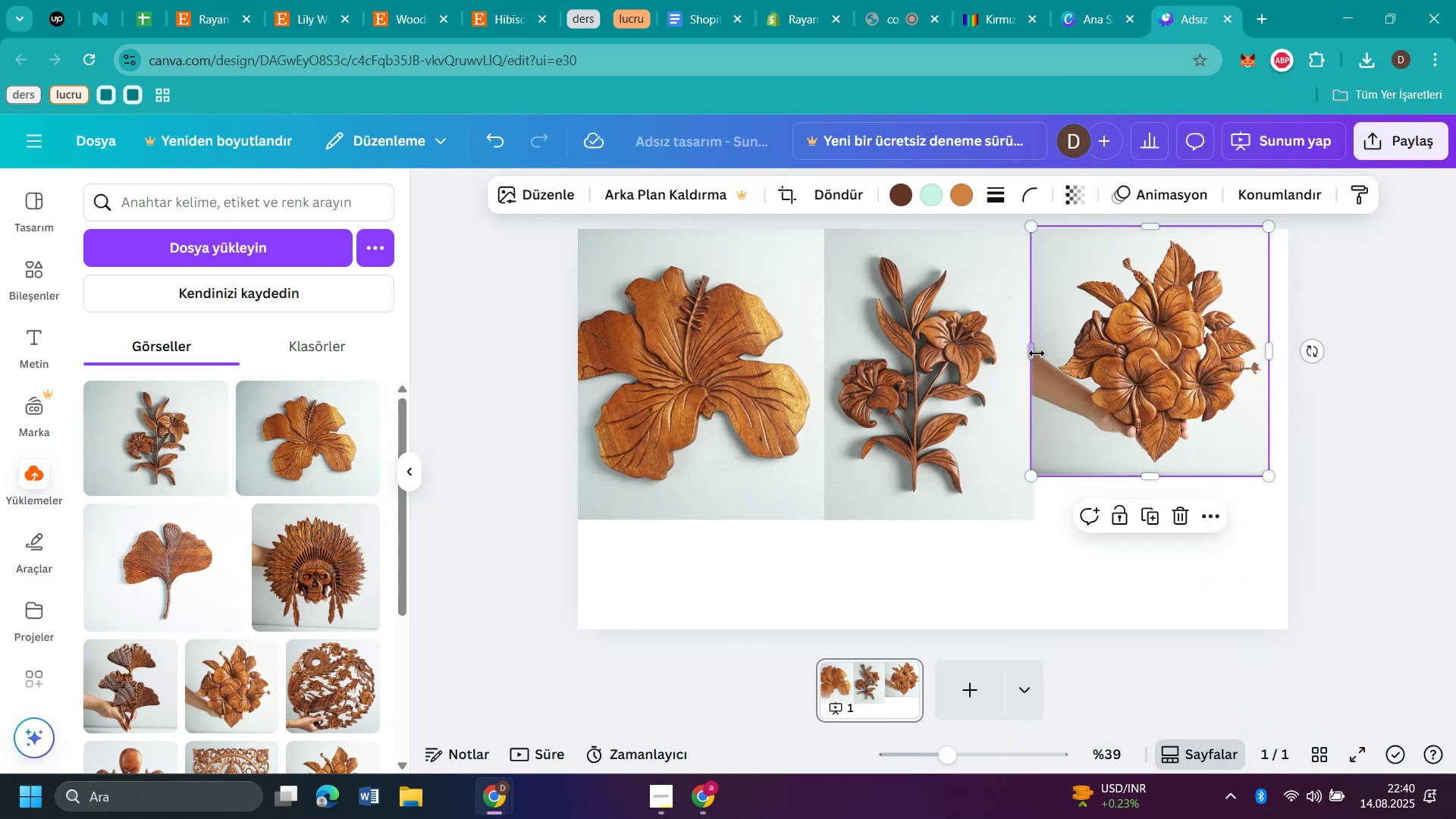 
left_click_drag(start_coordinate=[1032, 348], to_coordinate=[1065, 353])
 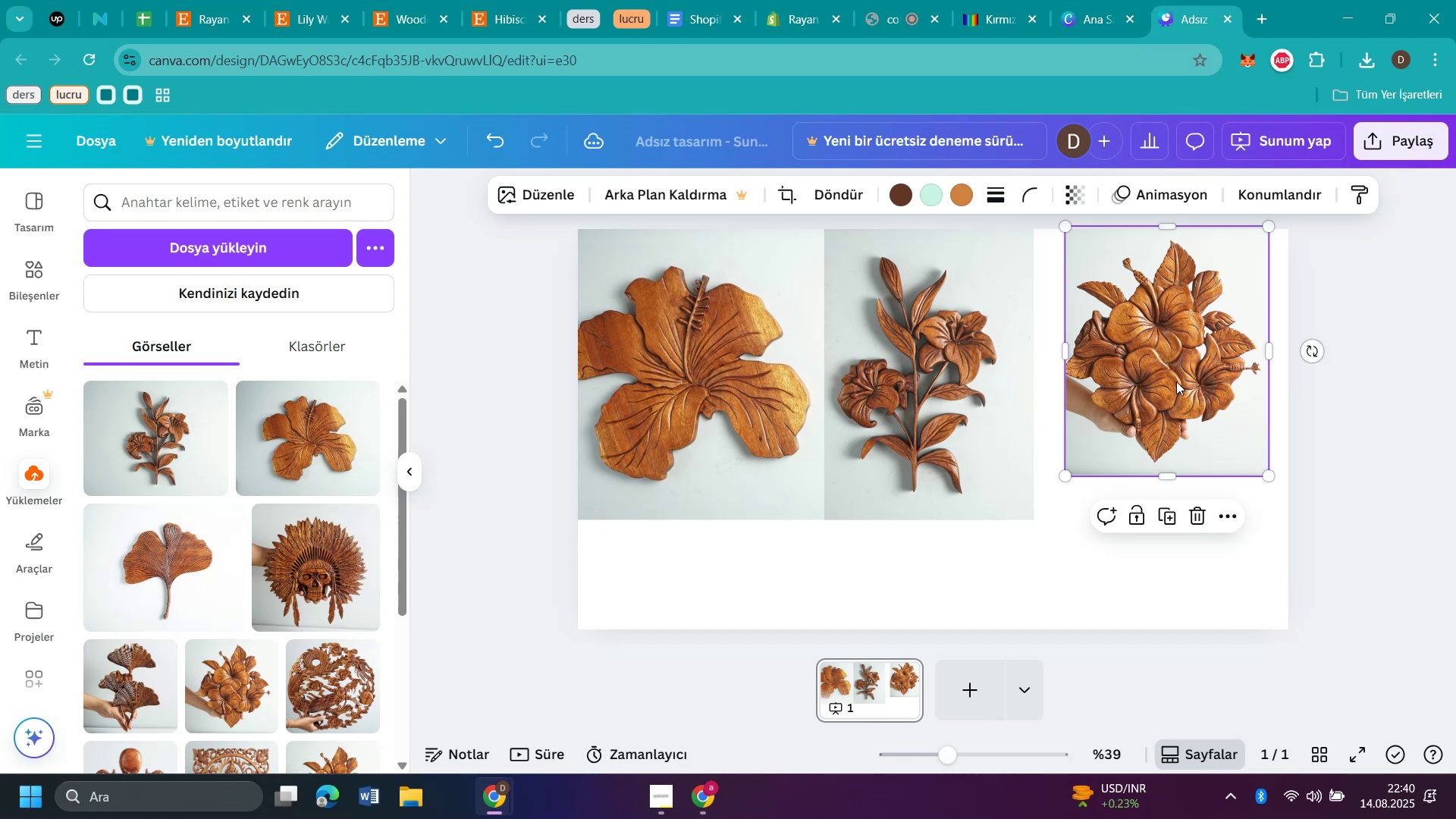 
left_click_drag(start_coordinate=[1207, 386], to_coordinate=[1178, 391])
 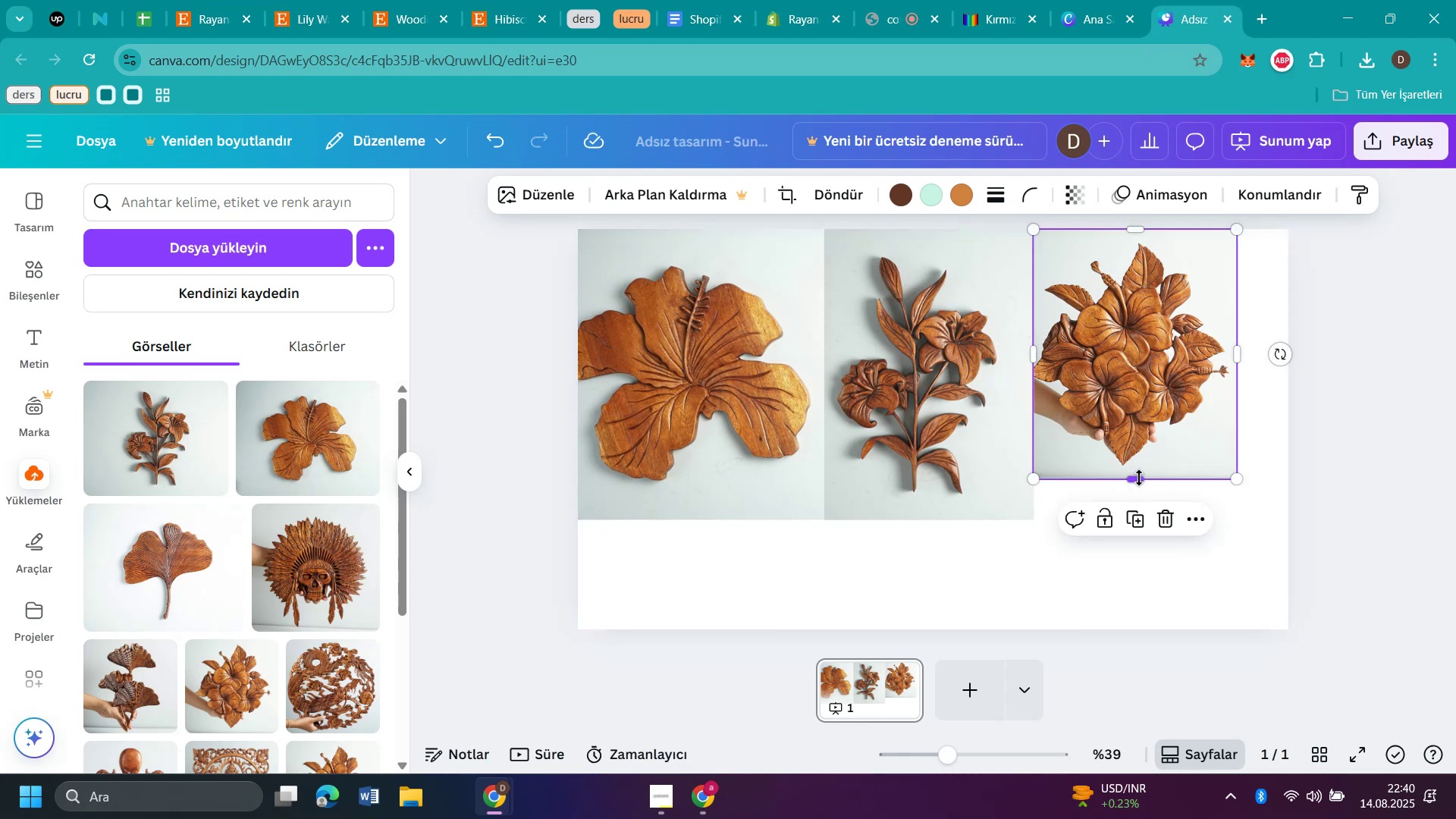 
left_click_drag(start_coordinate=[1135, 477], to_coordinate=[1165, 460])
 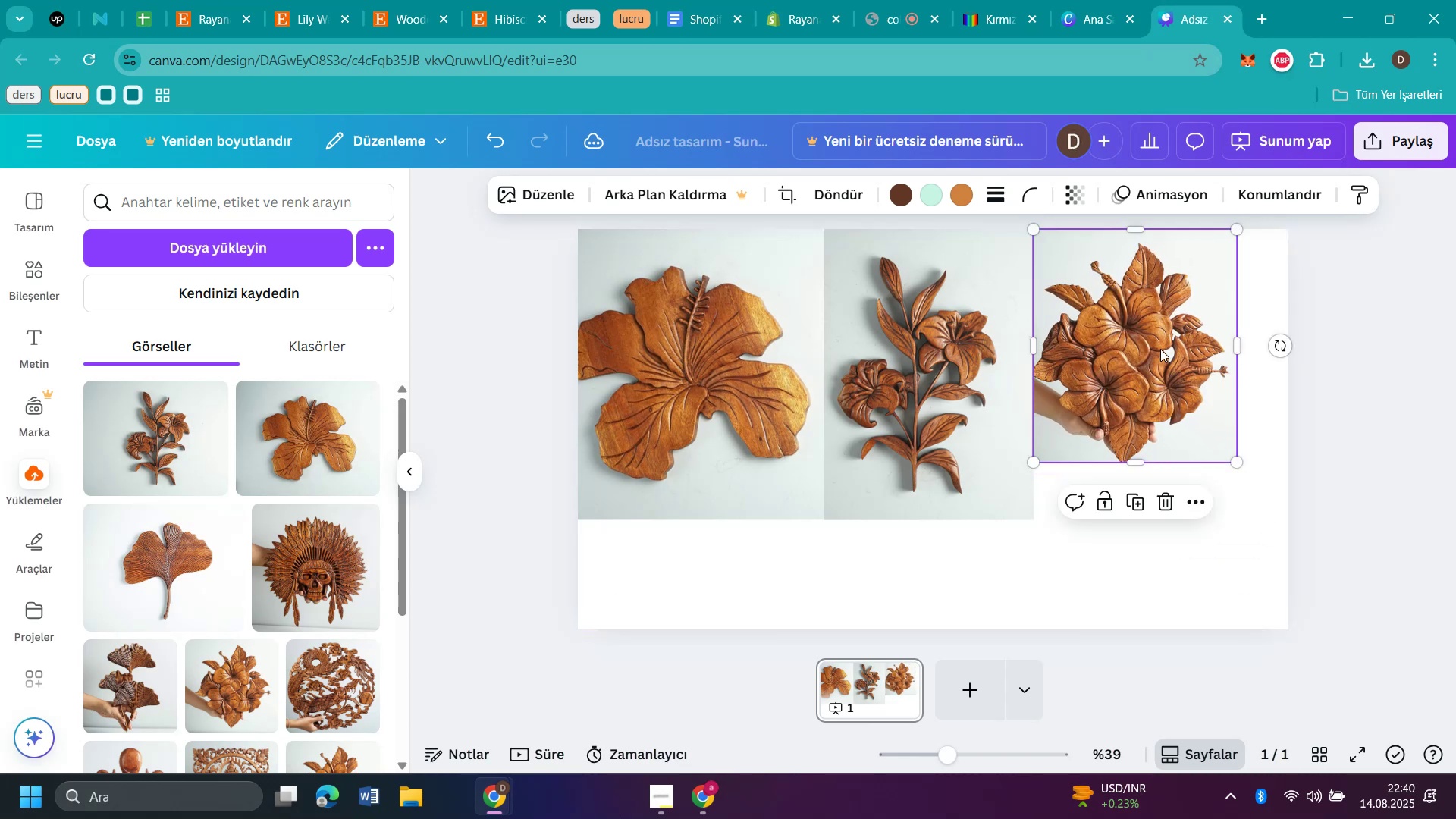 
left_click([1160, 349])
 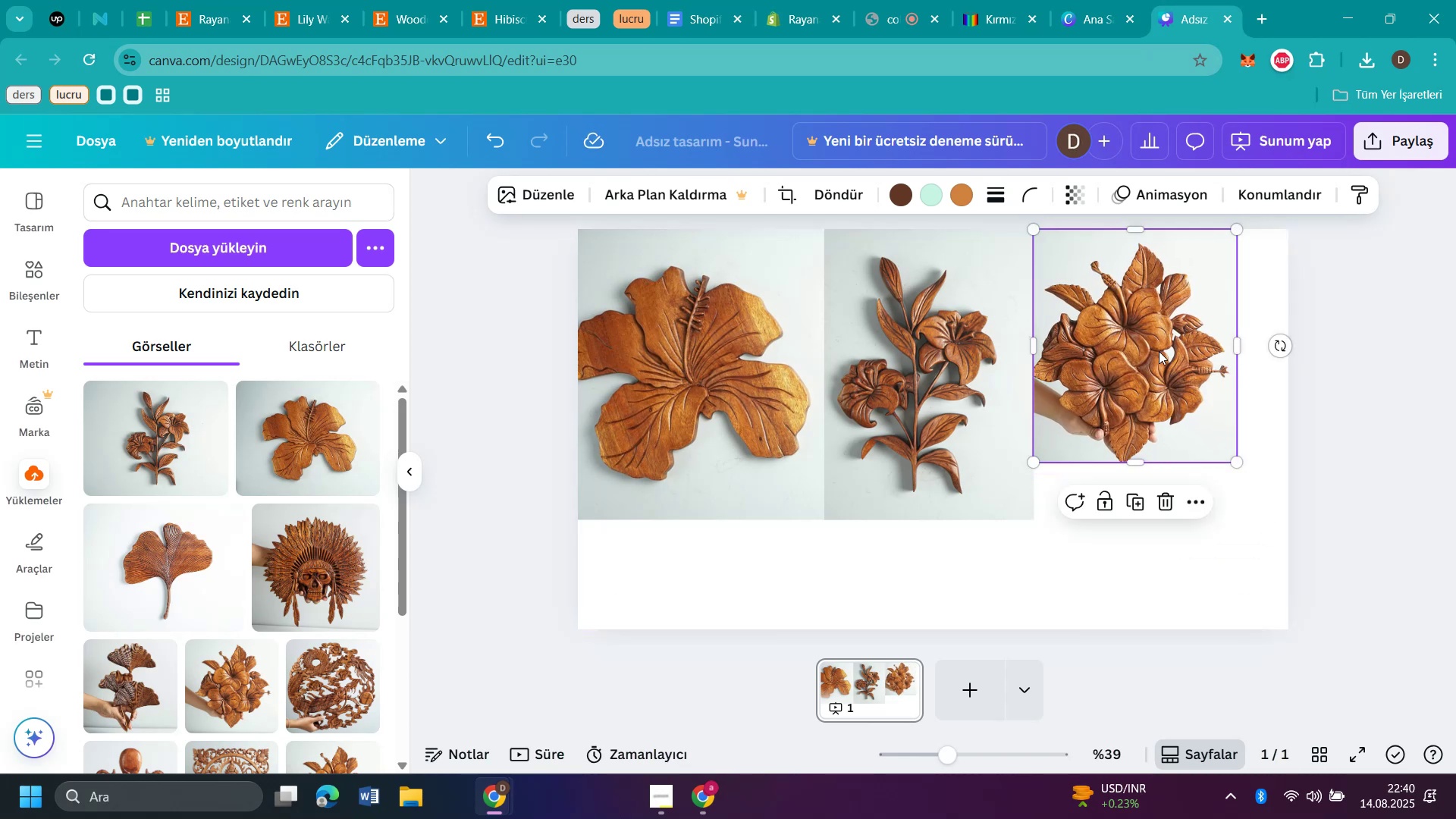 
key(Backspace)
 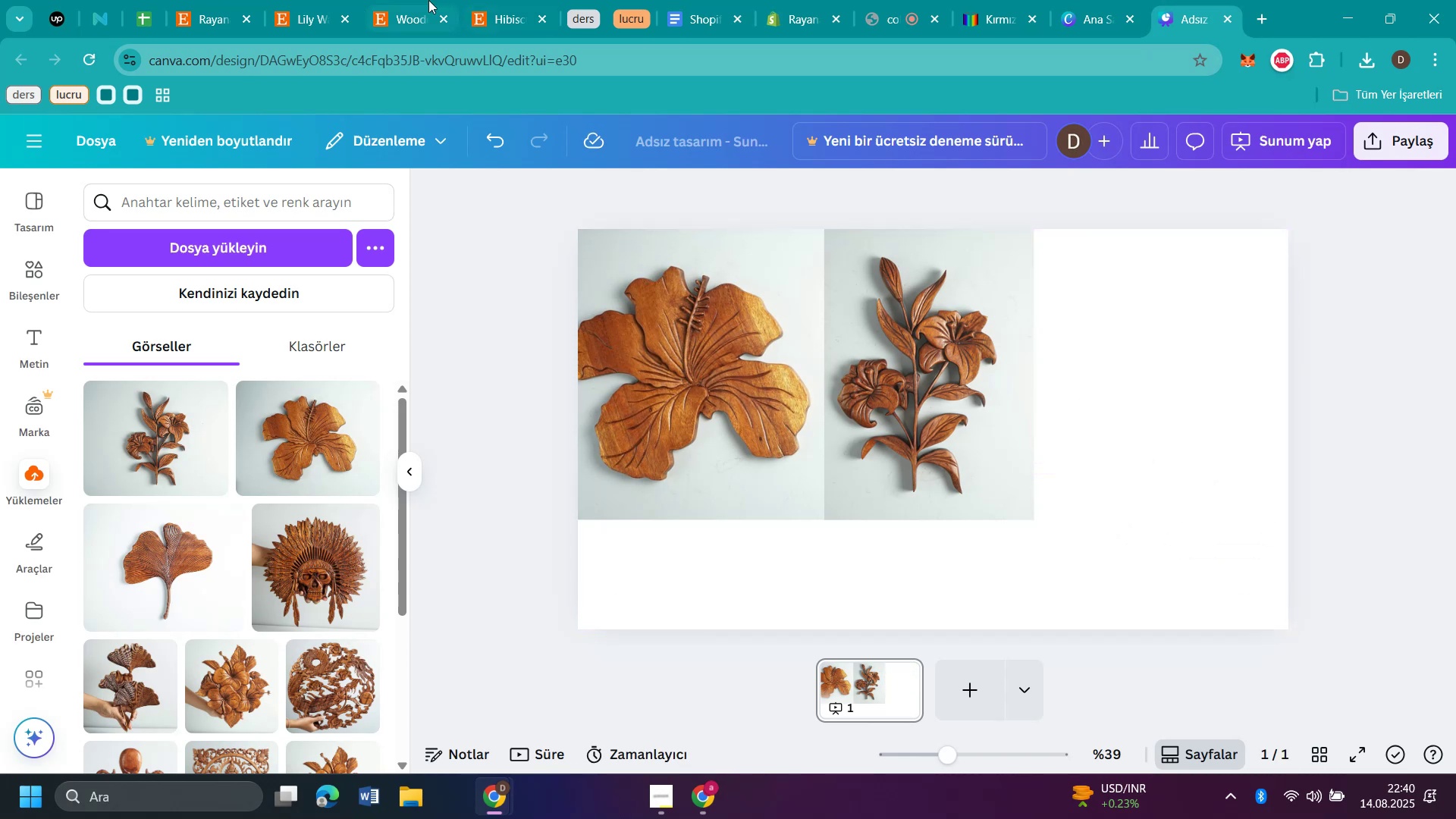 
left_click([292, 19])
 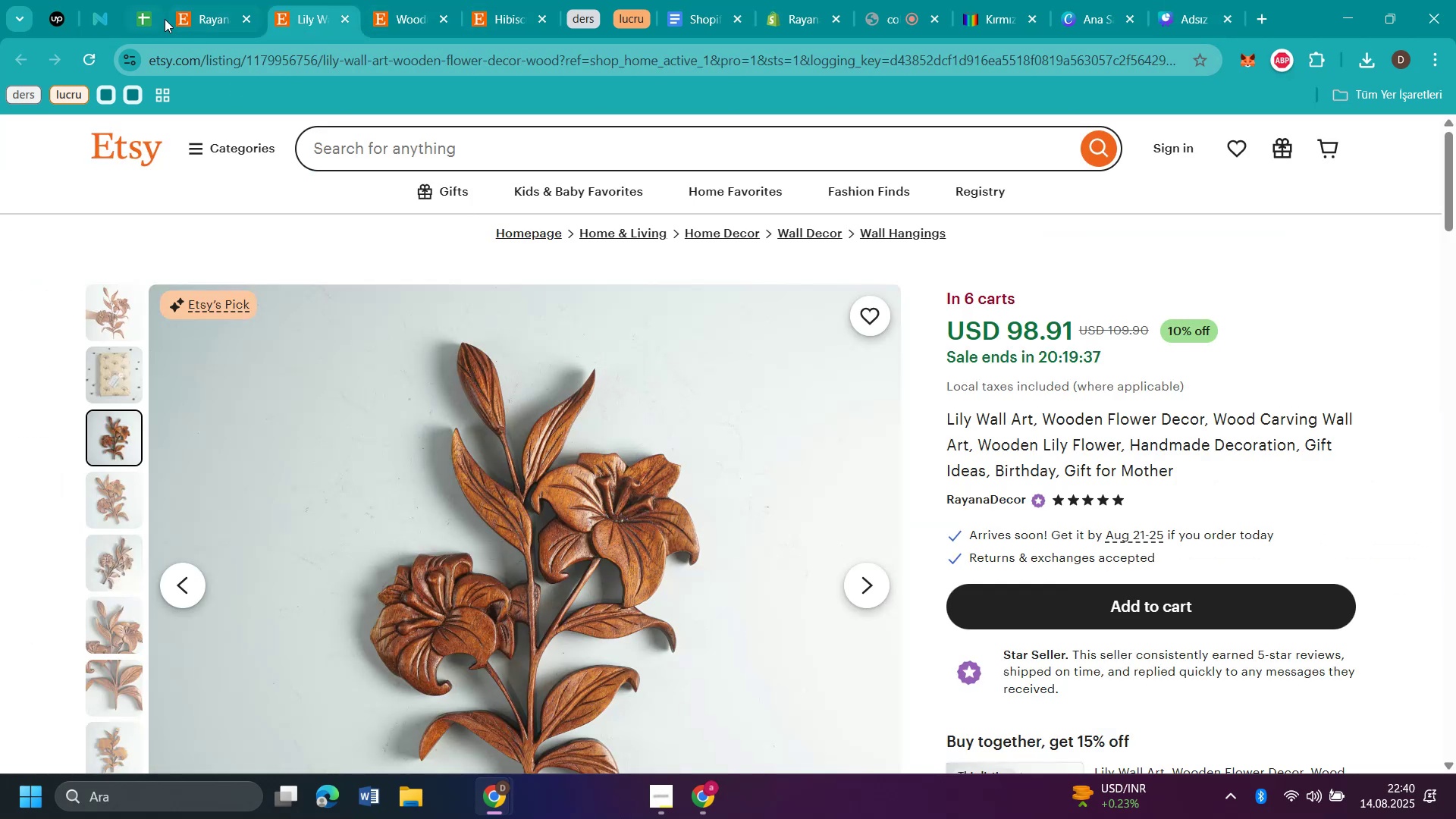 
left_click([204, 24])
 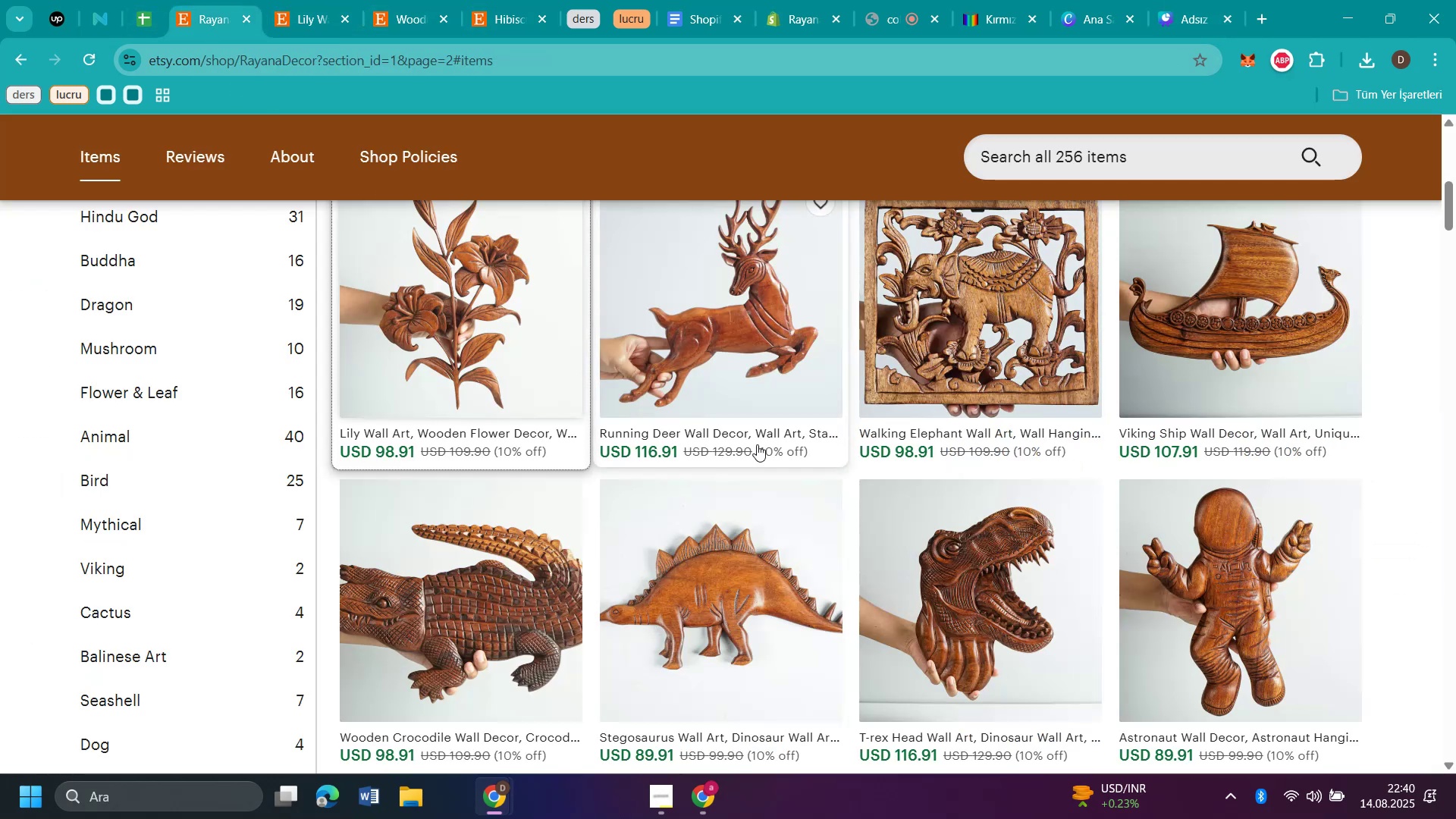 
scroll: coordinate [952, 535], scroll_direction: down, amount: 18.0
 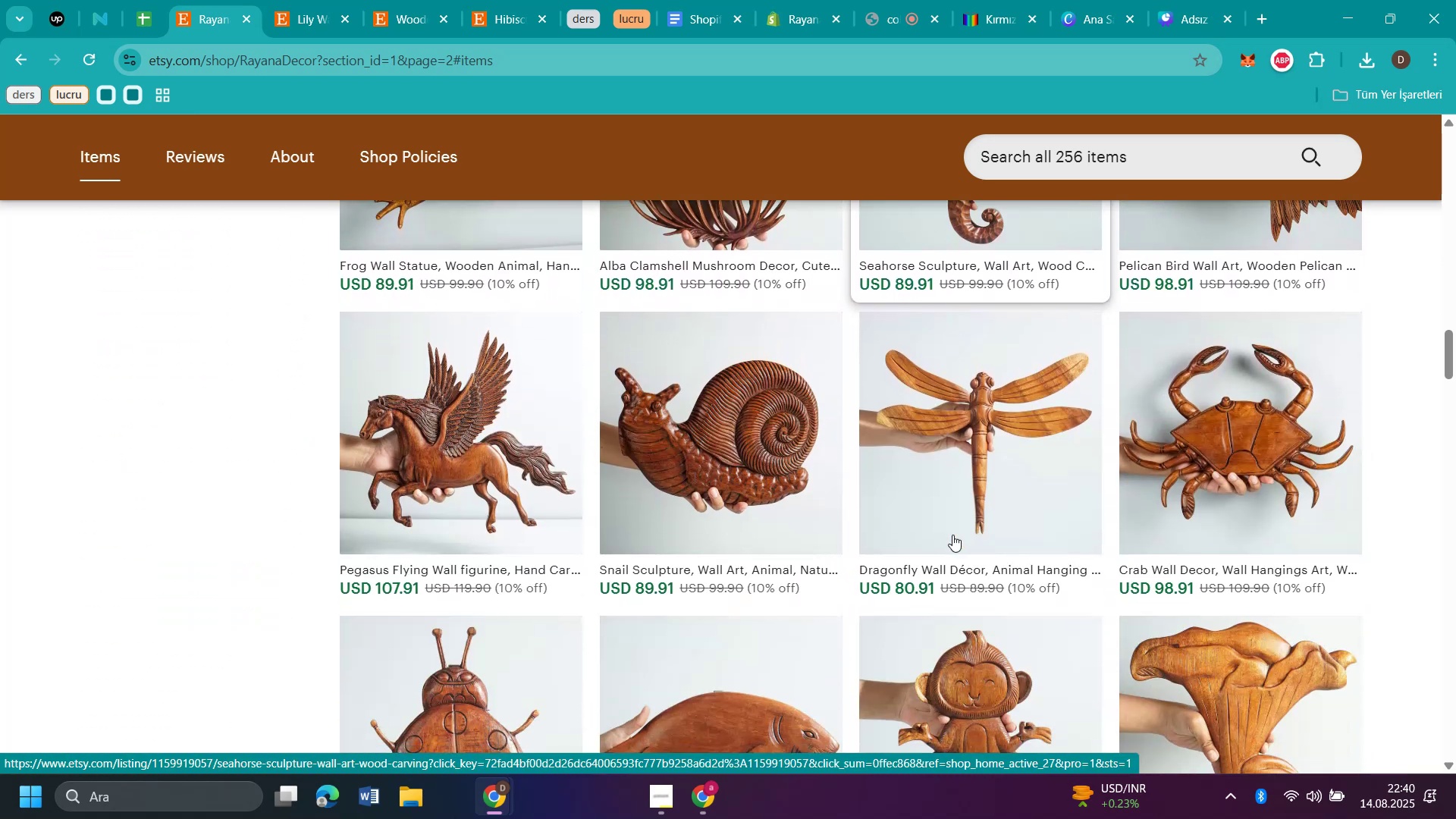 
scroll: coordinate [952, 535], scroll_direction: up, amount: 3.0
 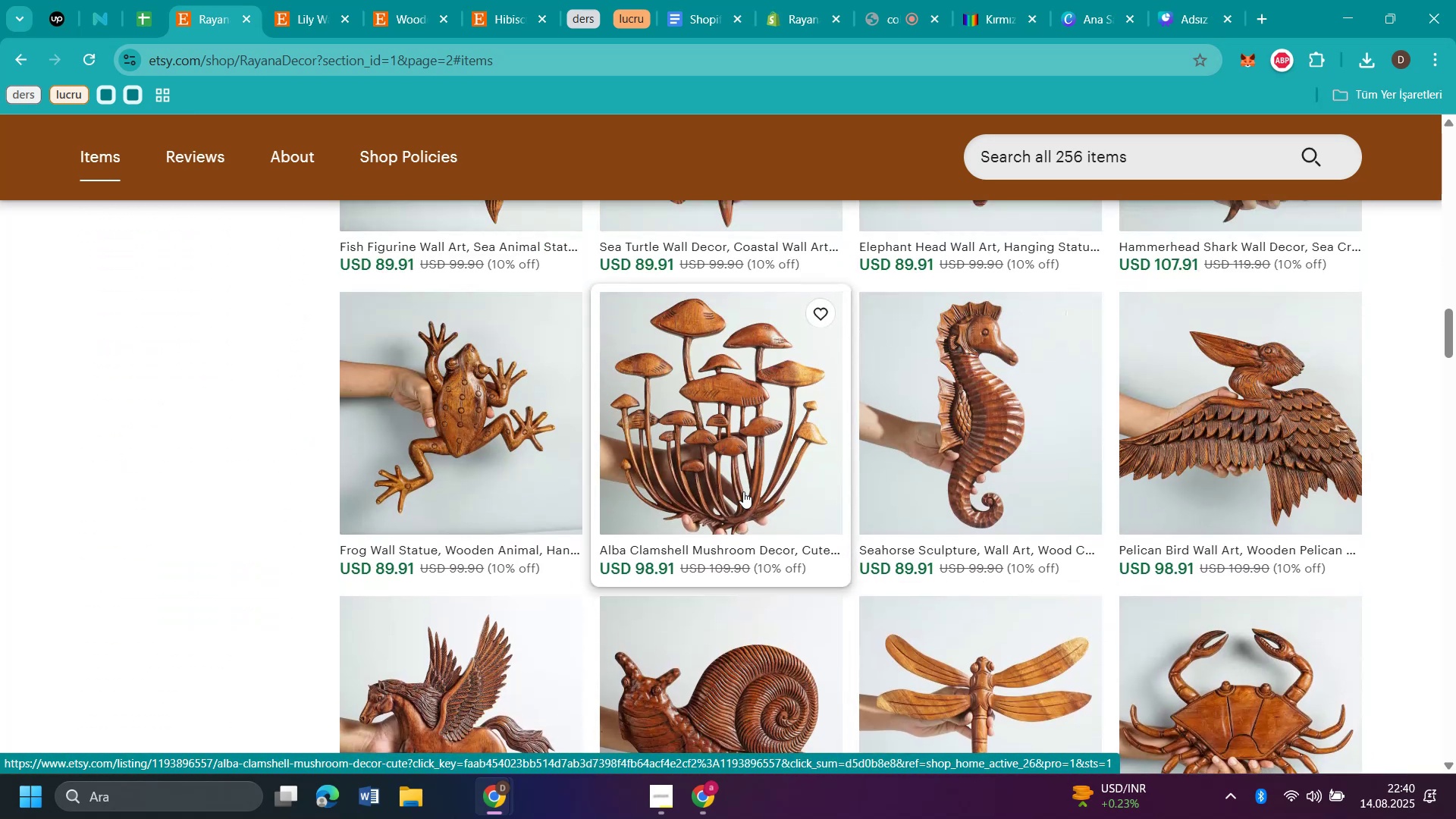 
left_click([743, 491])
 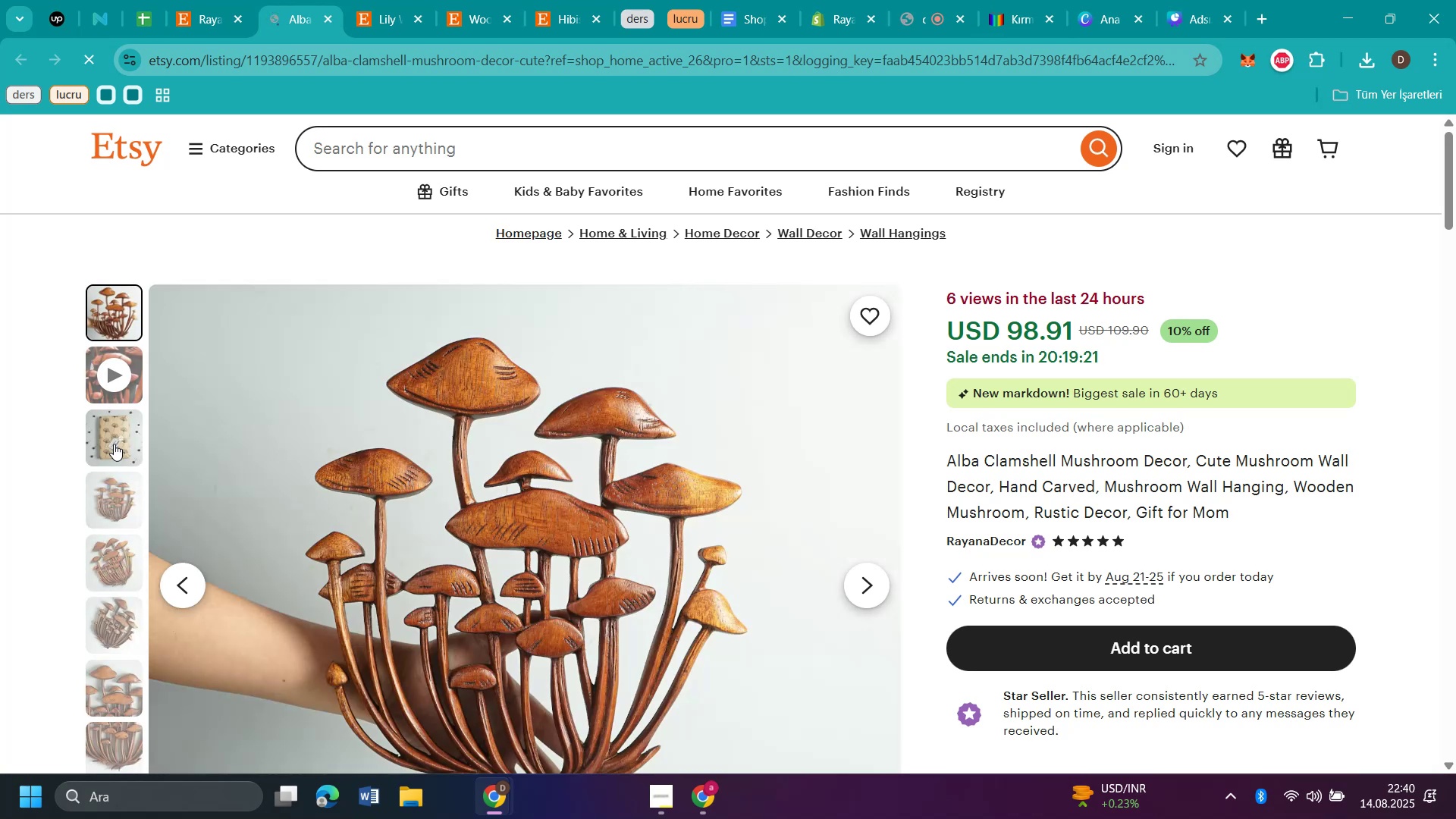 
wait(7.54)
 